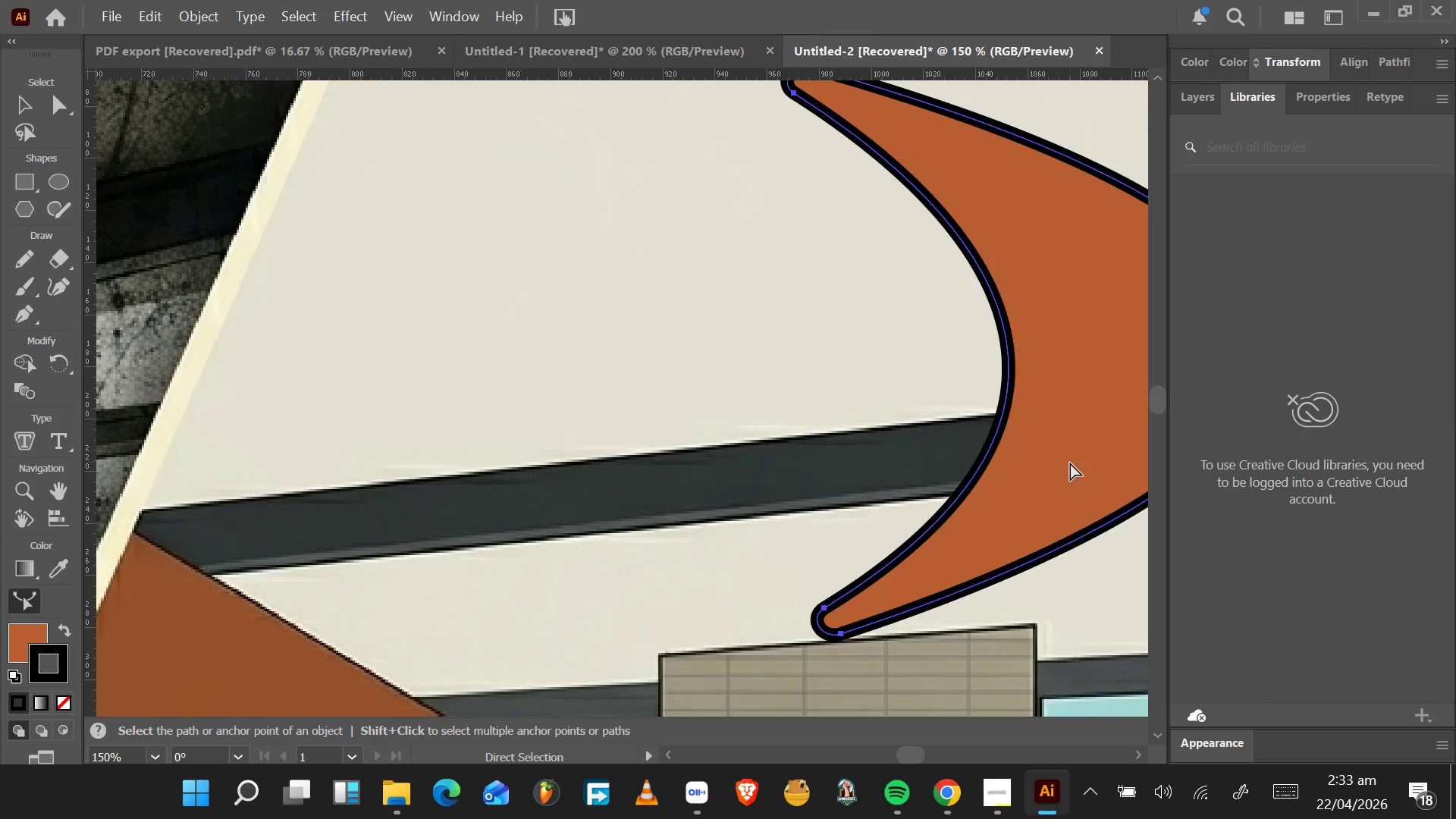 
key(Control+Z)
 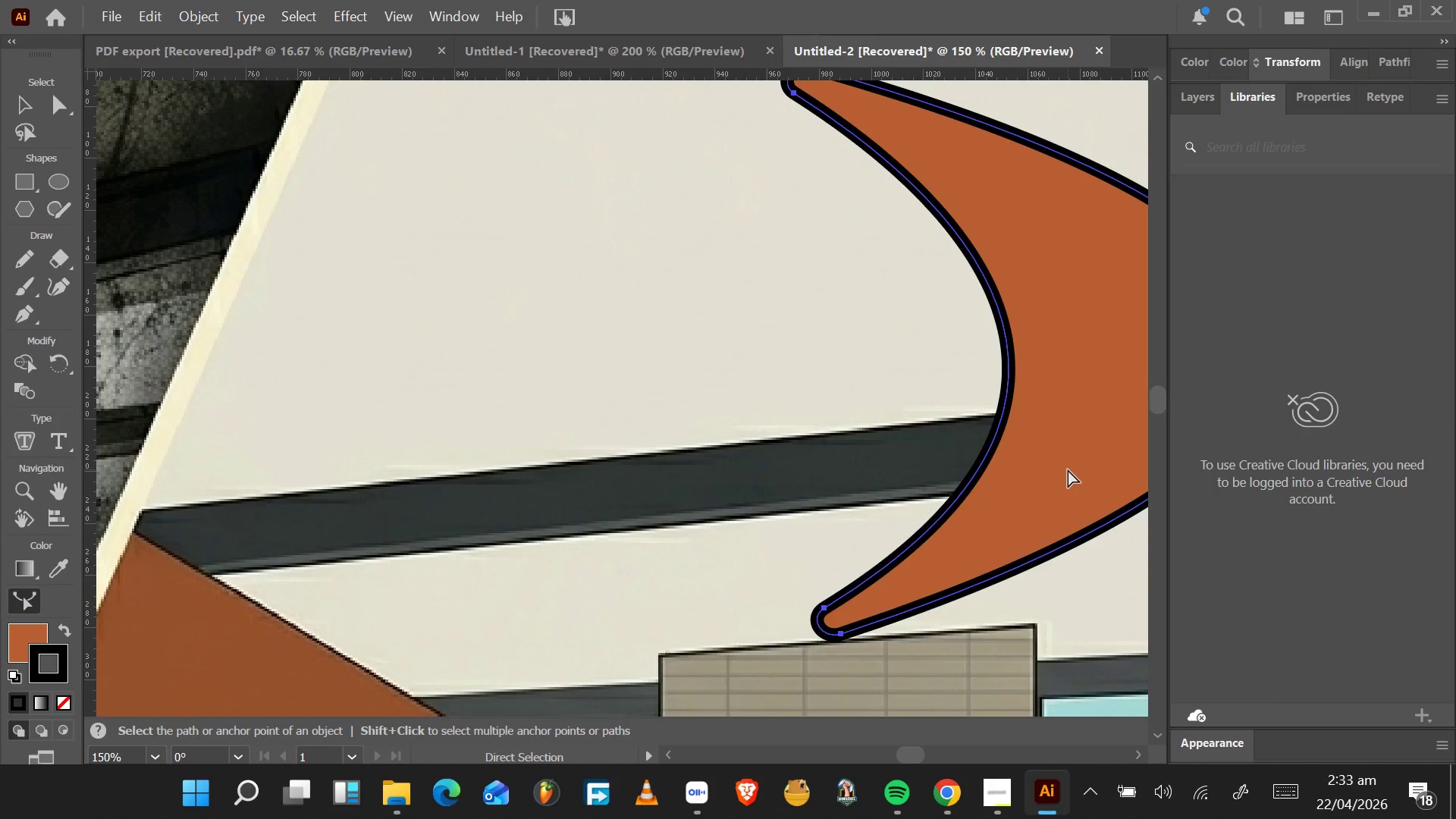 
key(Control+Z)
 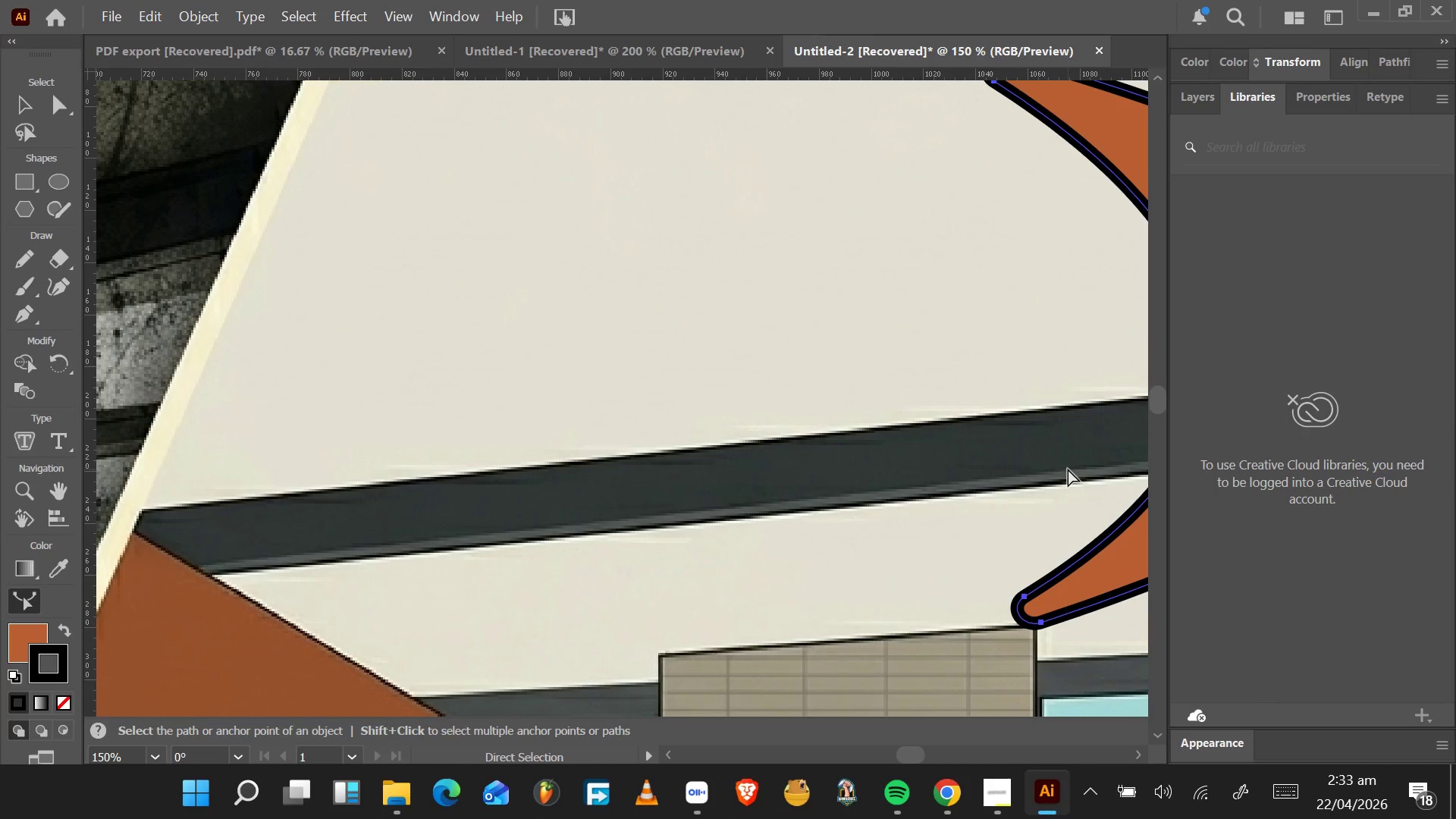 
key(Control+Z)
 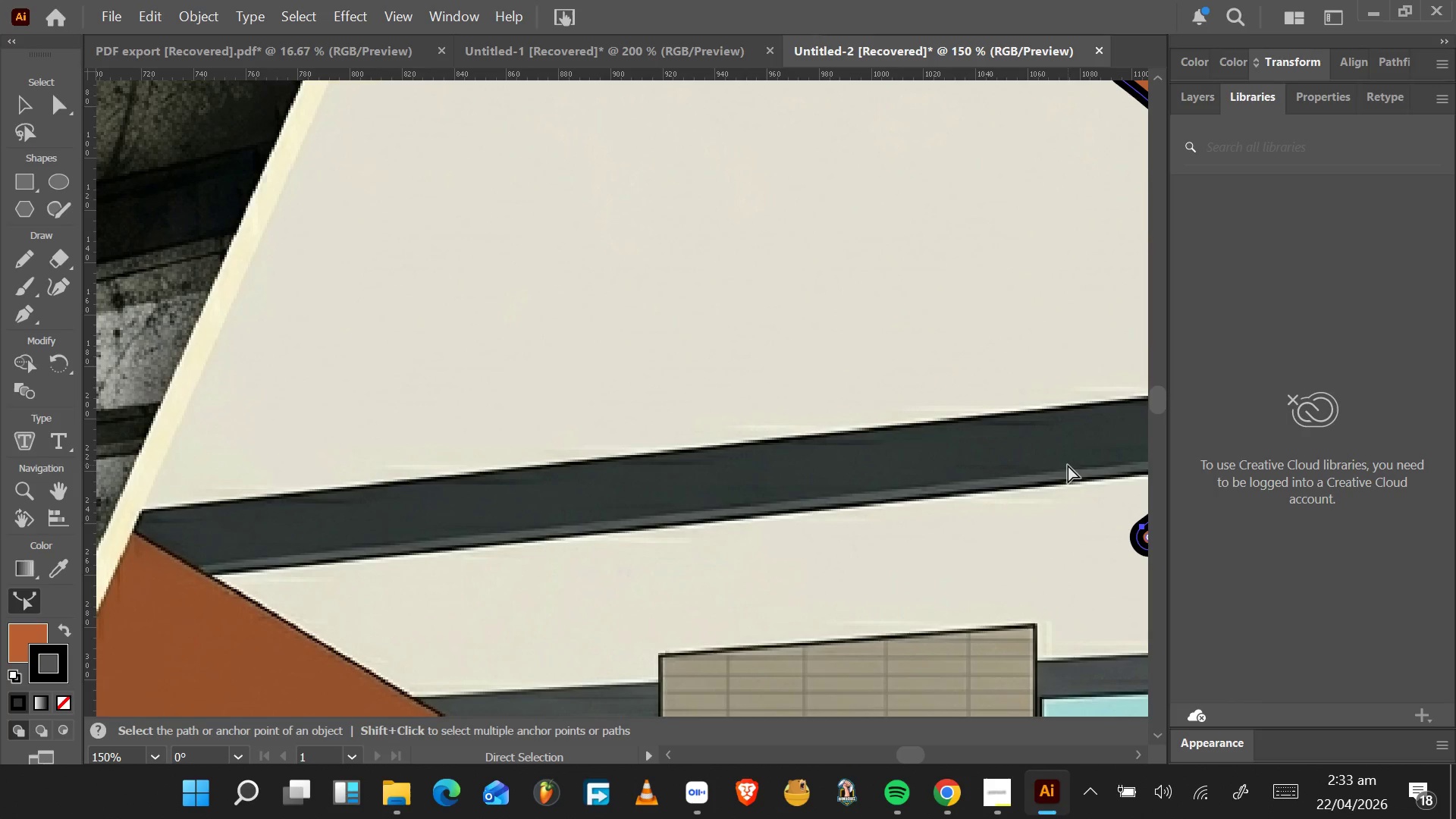 
key(Control+Z)
 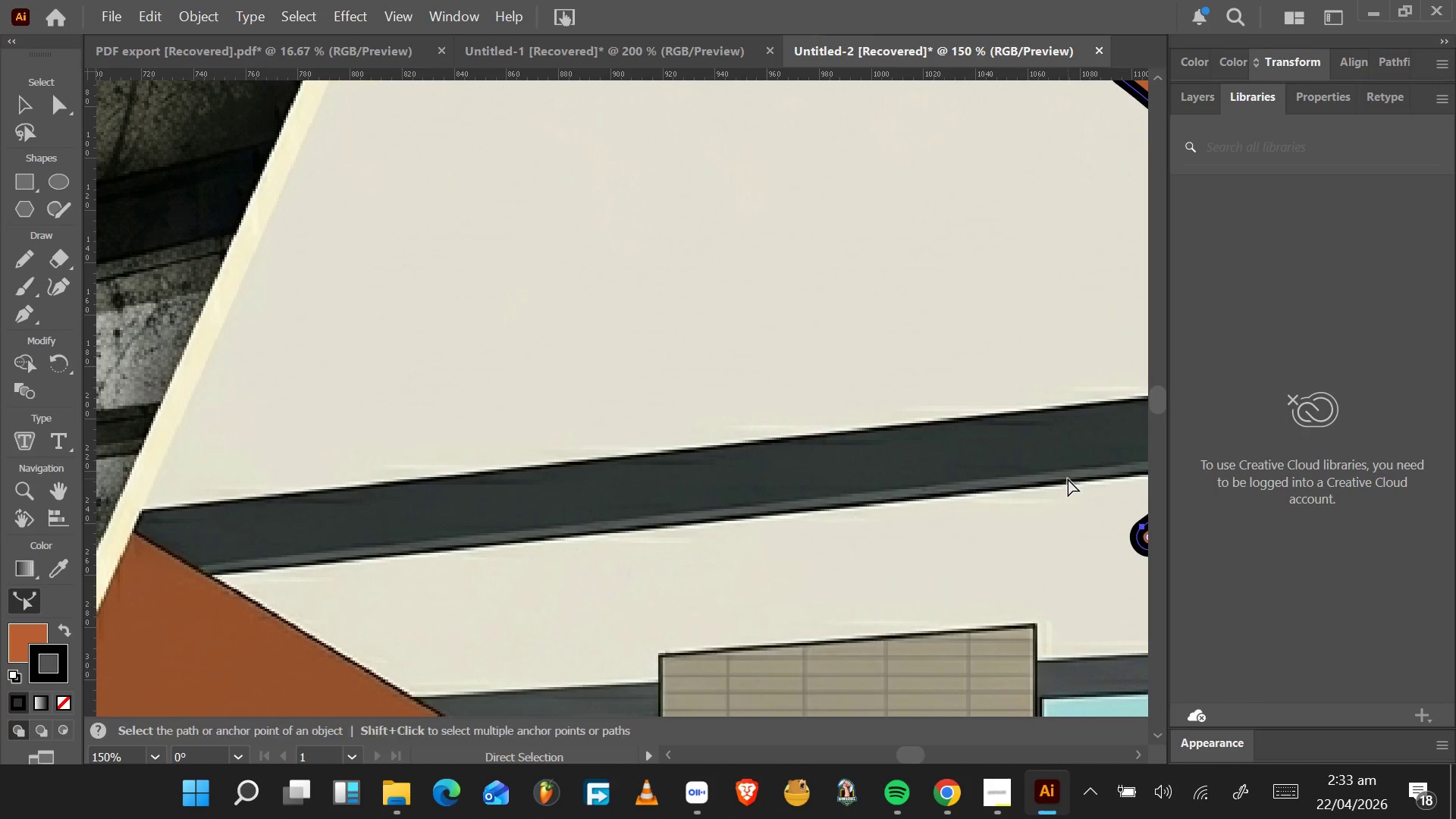 
key(Control+ControlLeft)
 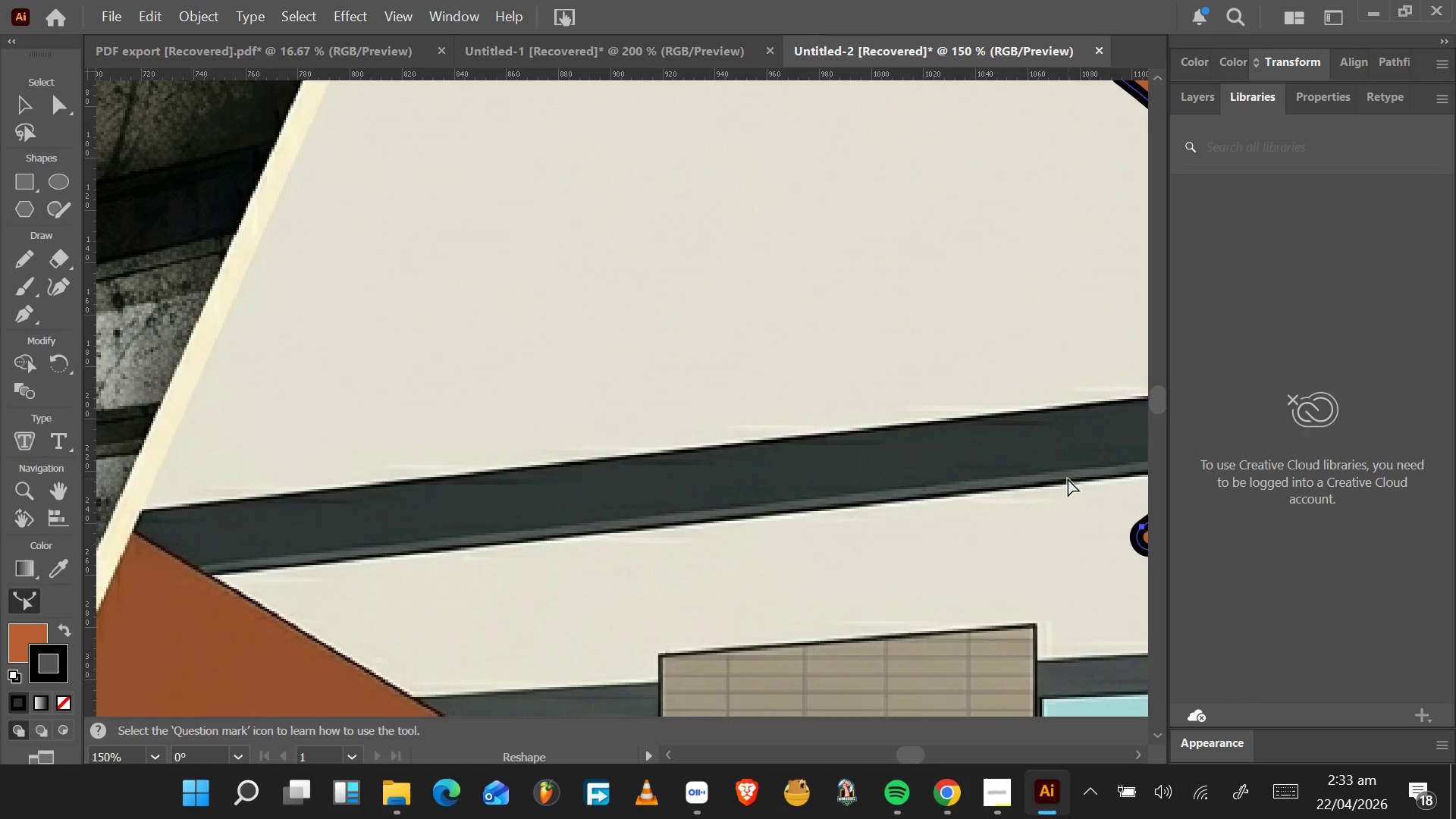 
scroll: coordinate [1068, 479], scroll_direction: down, amount: 4.0
 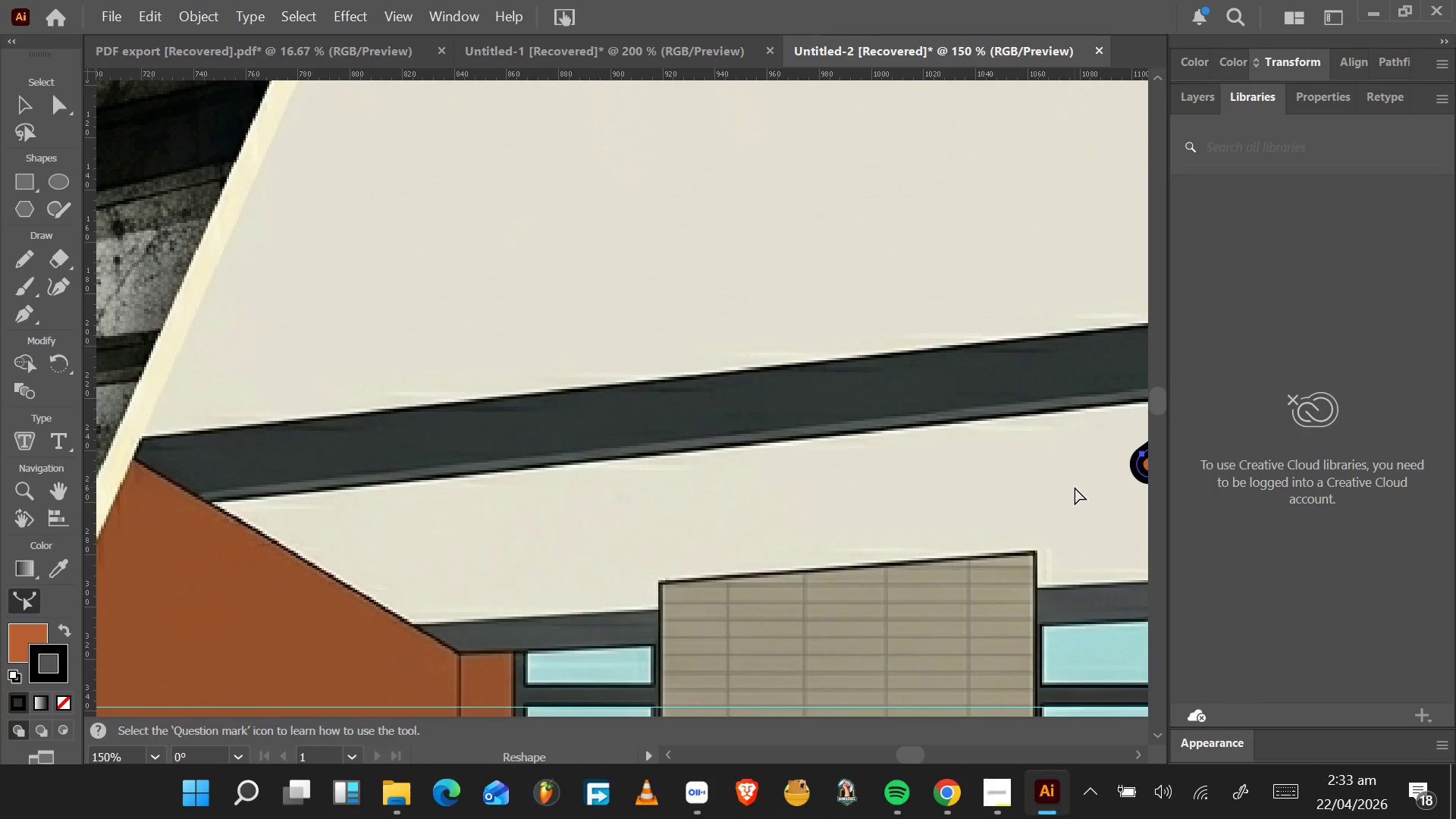 
hold_key(key=AltLeft, duration=0.48)
 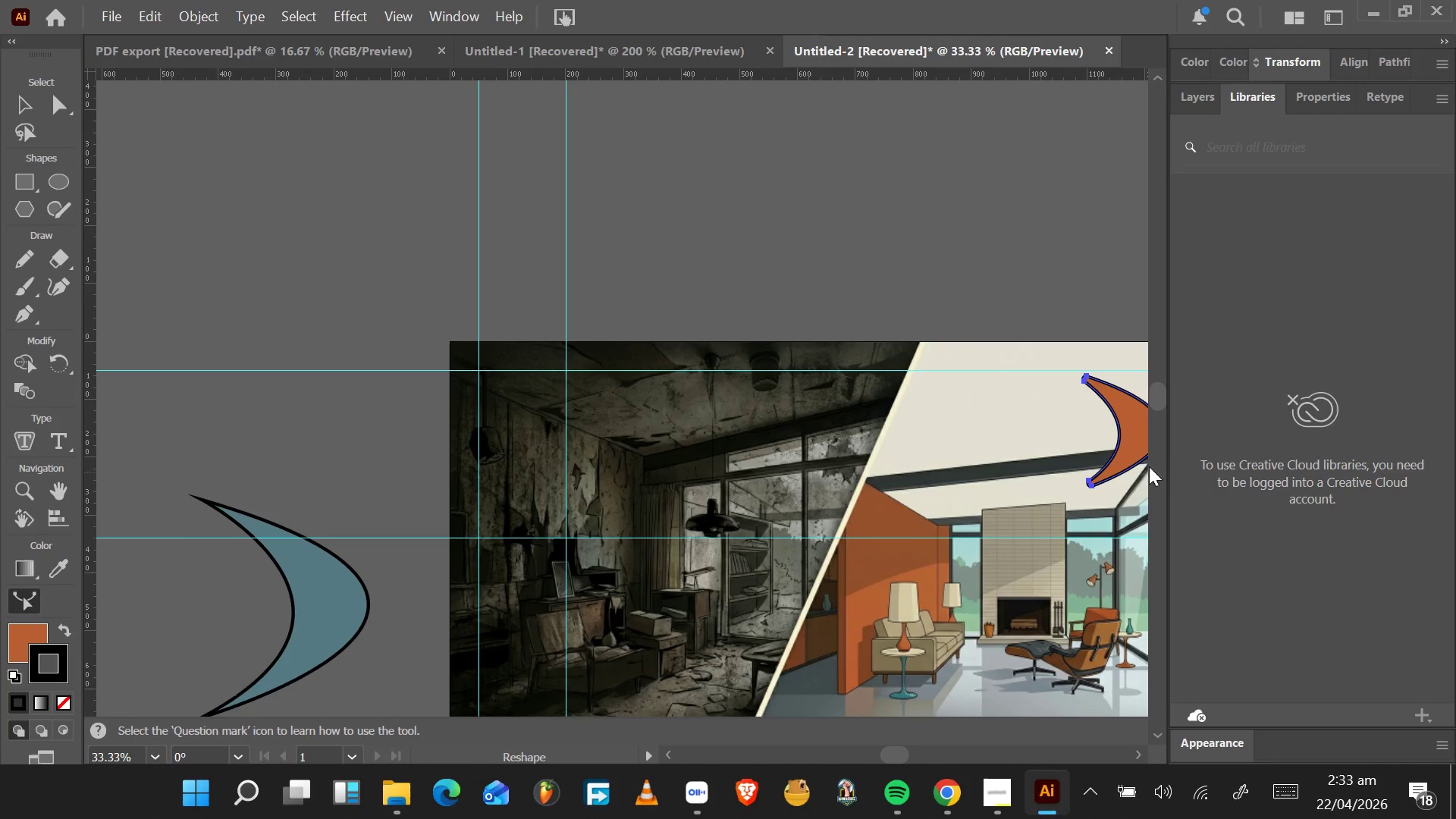 
hold_key(key=AltLeft, duration=1.33)
 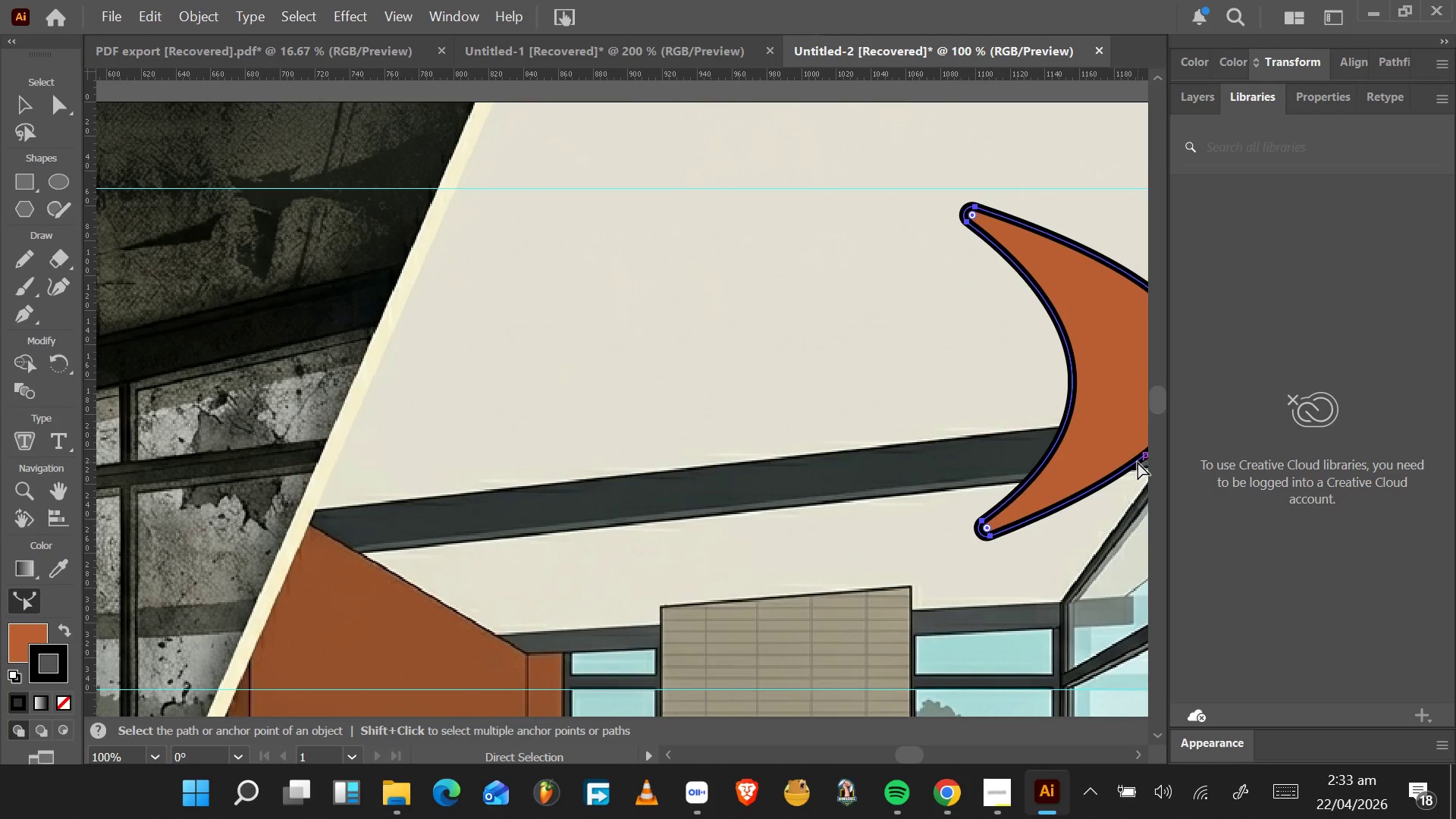 
scroll: coordinate [1075, 489], scroll_direction: down, amount: 4.0
 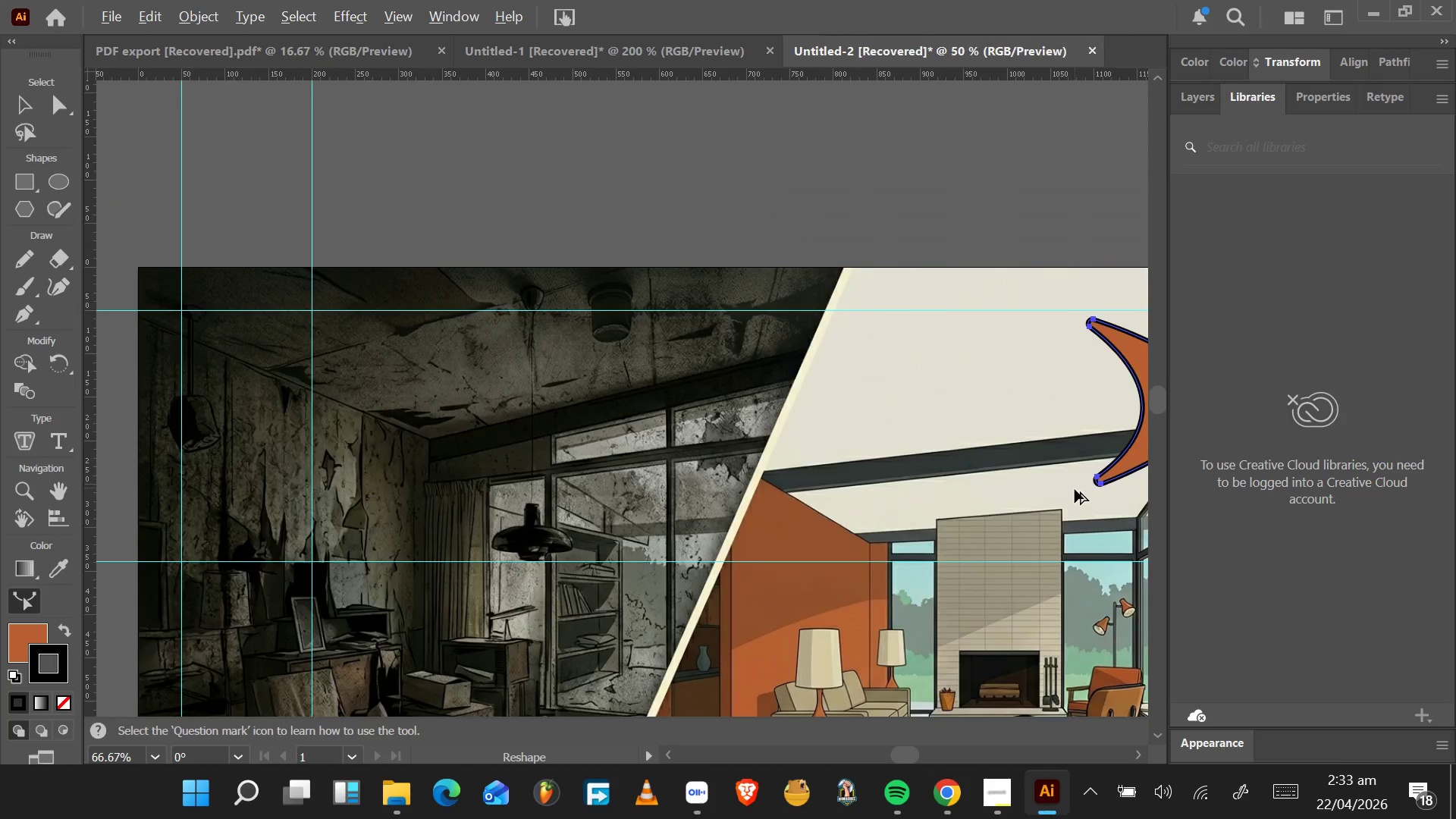 
scroll: coordinate [1143, 462], scroll_direction: up, amount: 4.0
 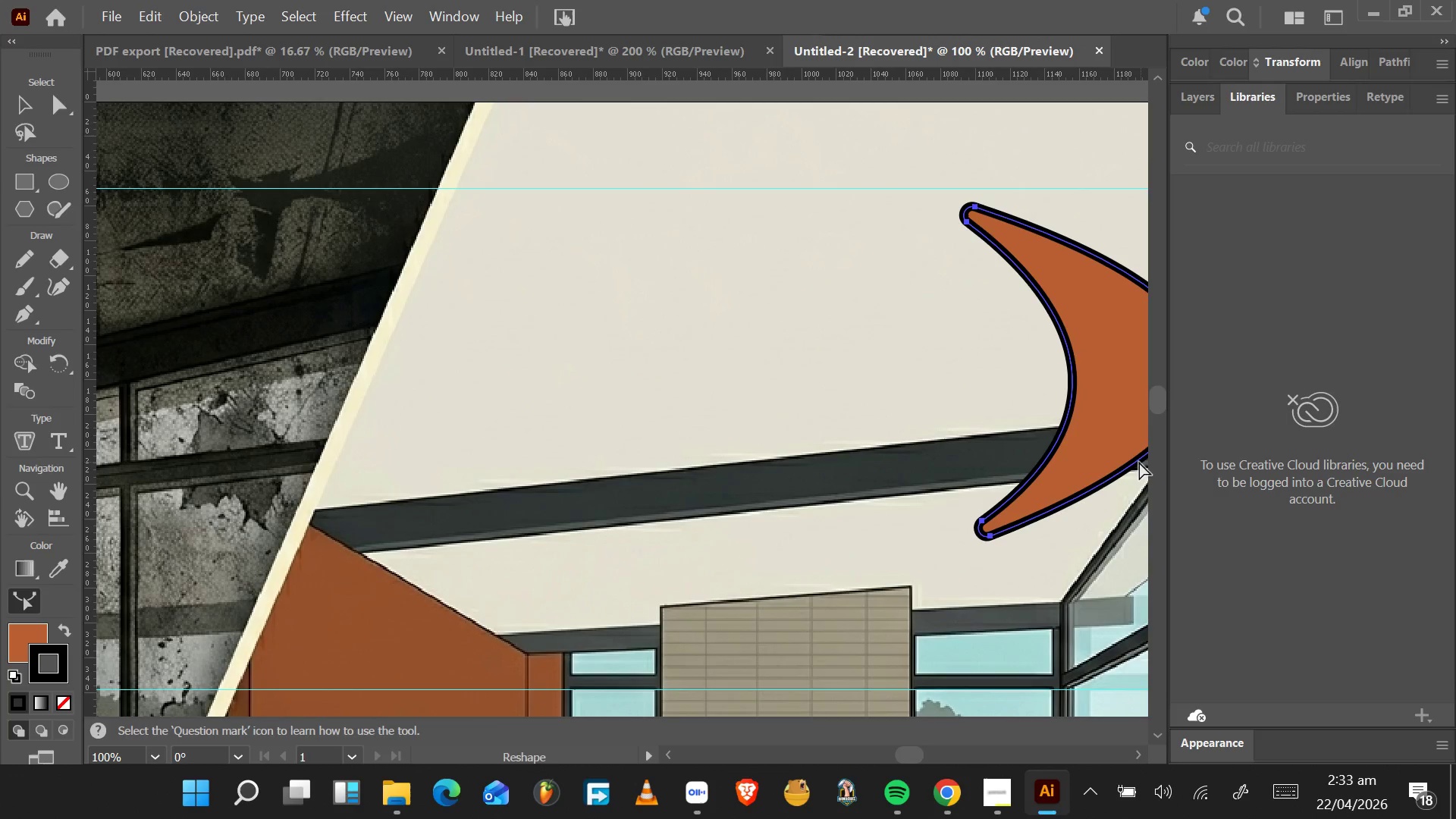 
key(Control+Z)
 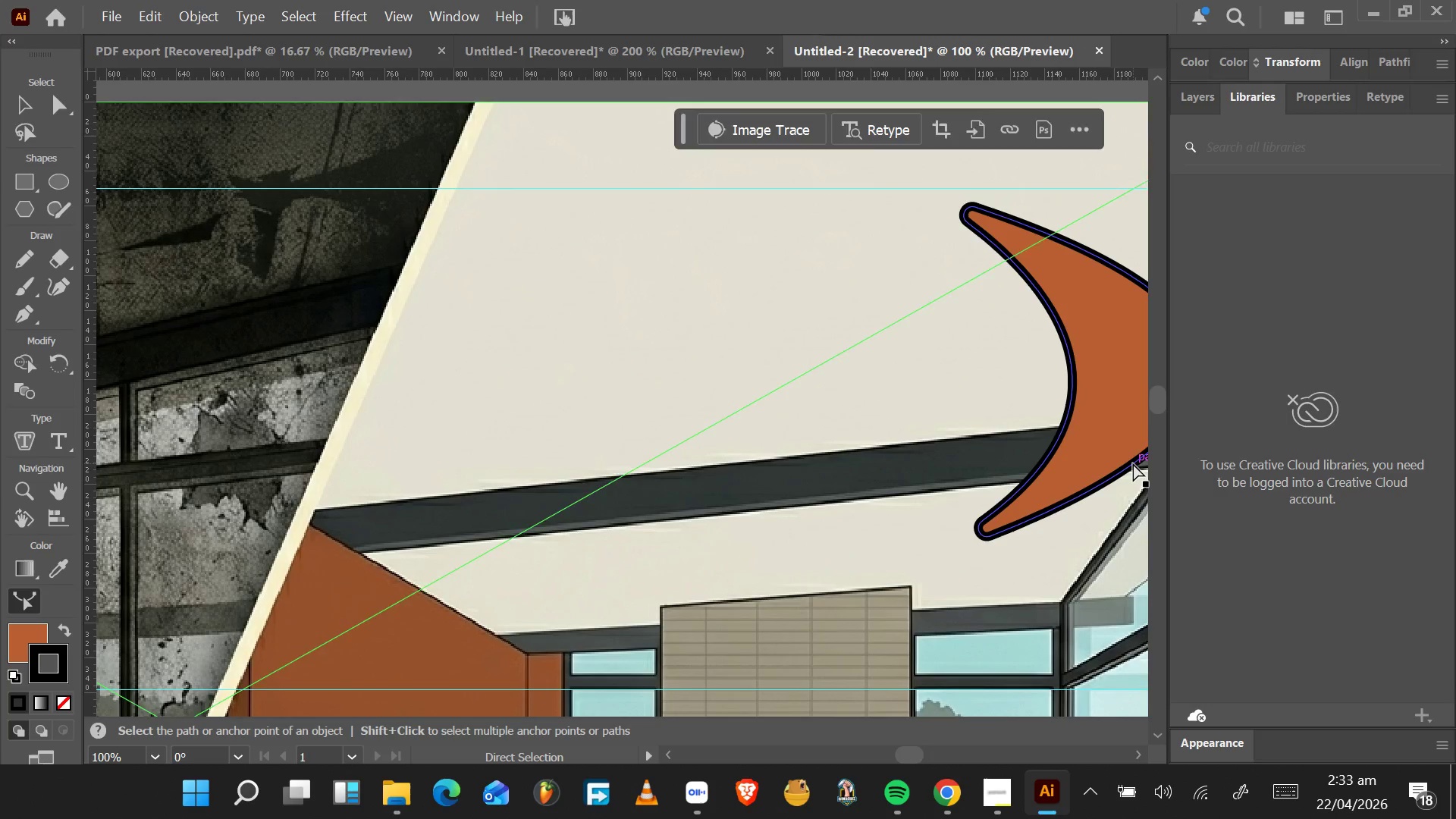 
key(Control+Z)
 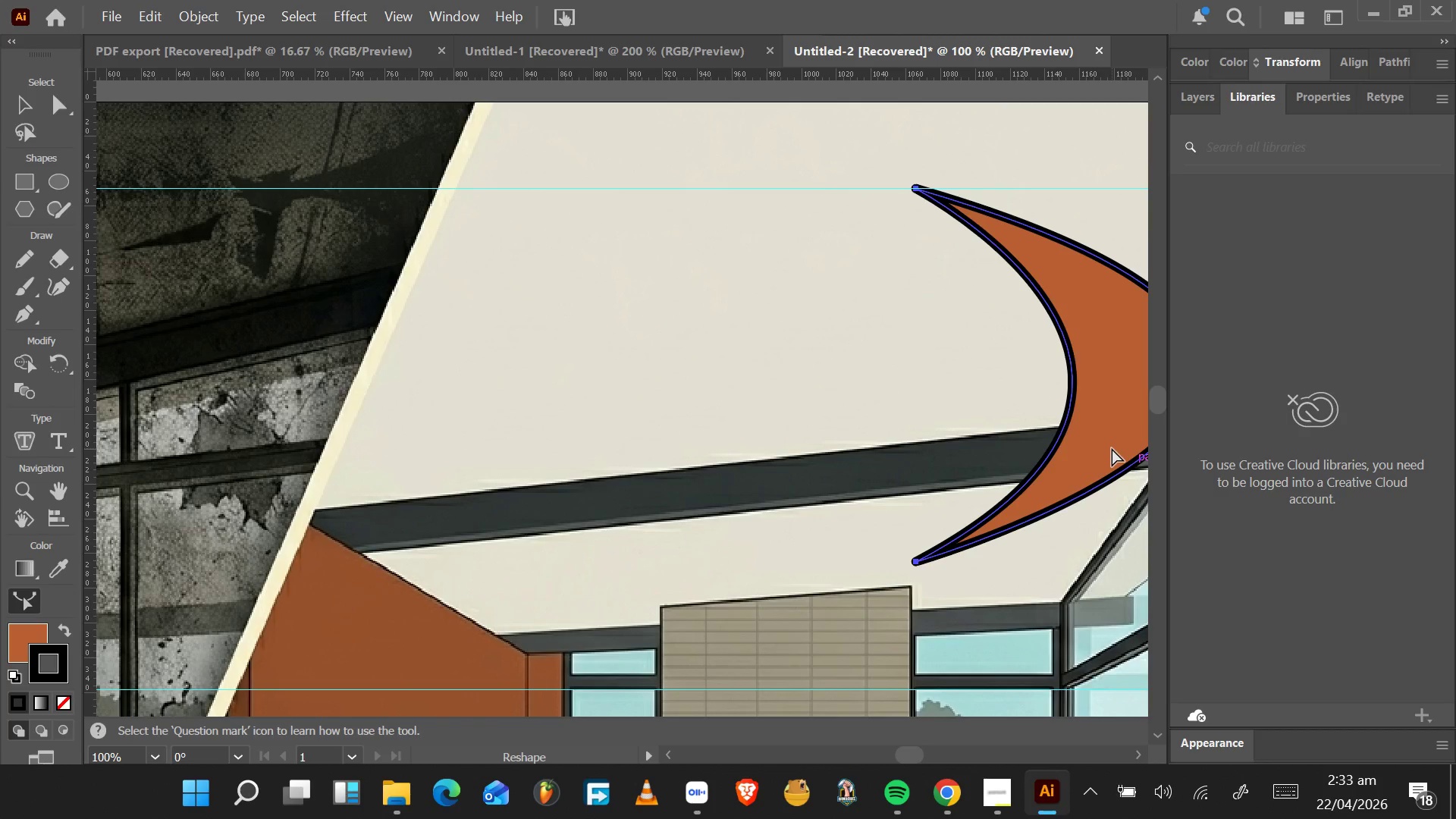 
left_click([1112, 448])
 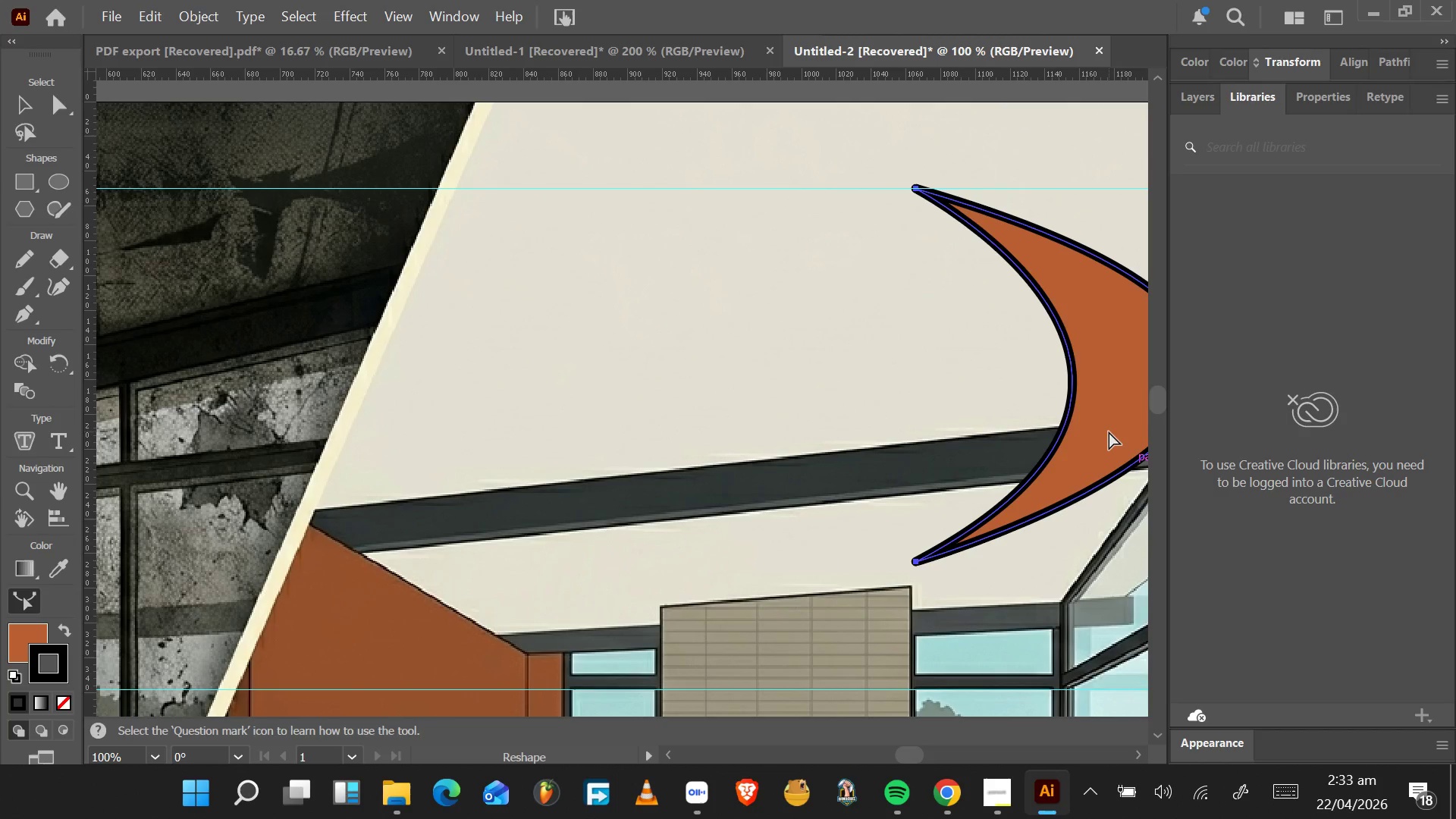 
left_click([1109, 431])
 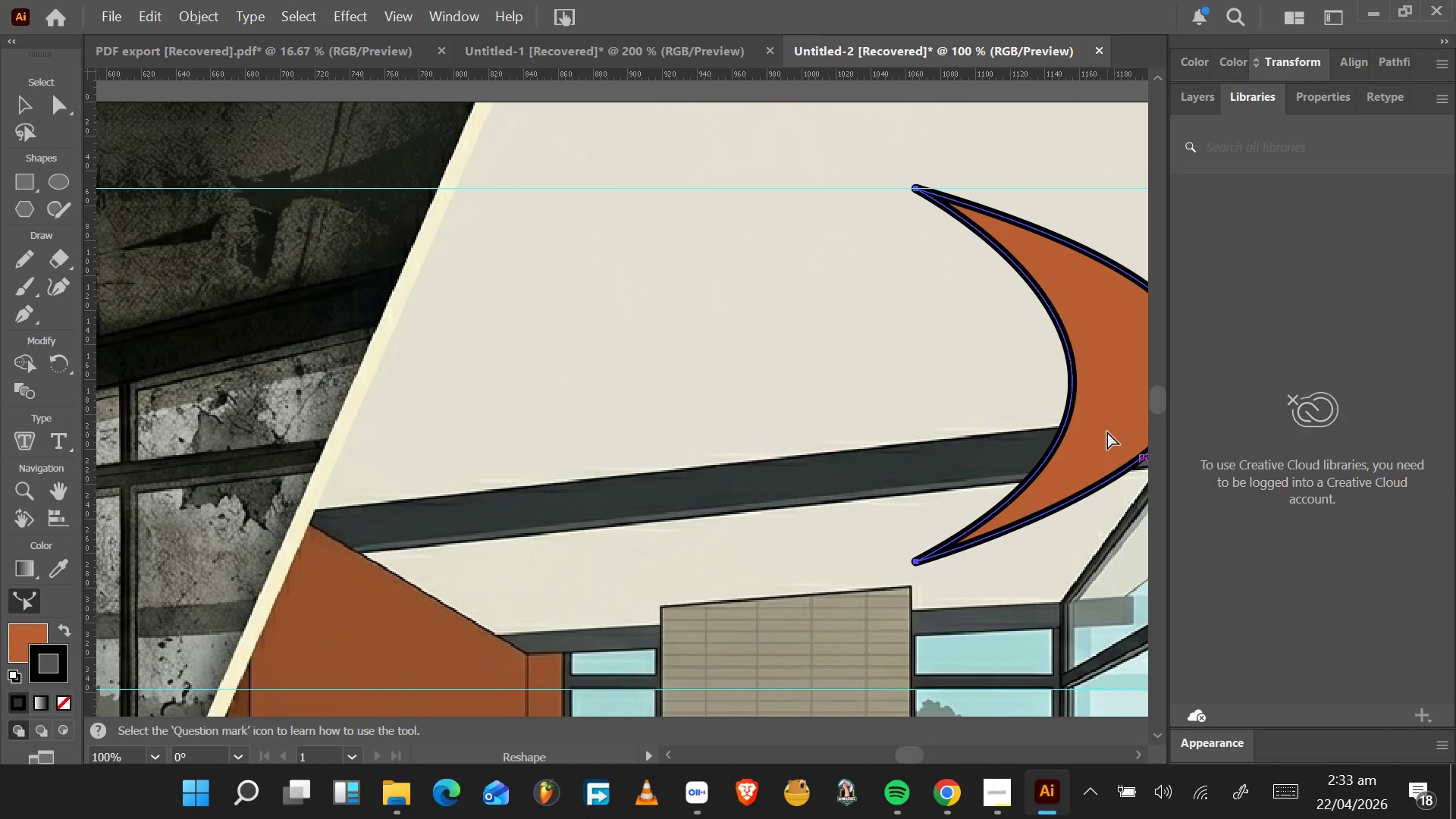 
key(A)
 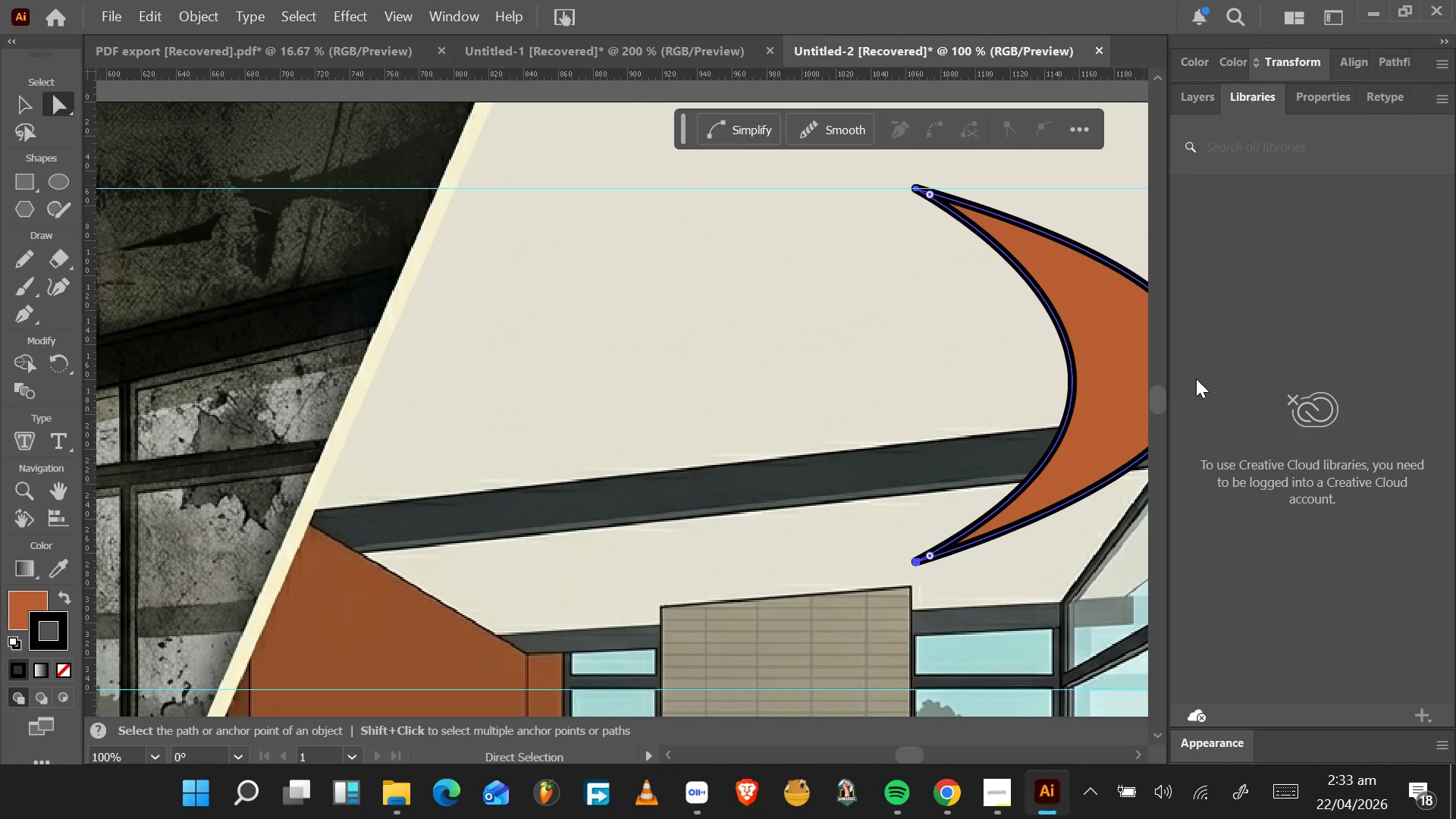 
left_click([1124, 388])
 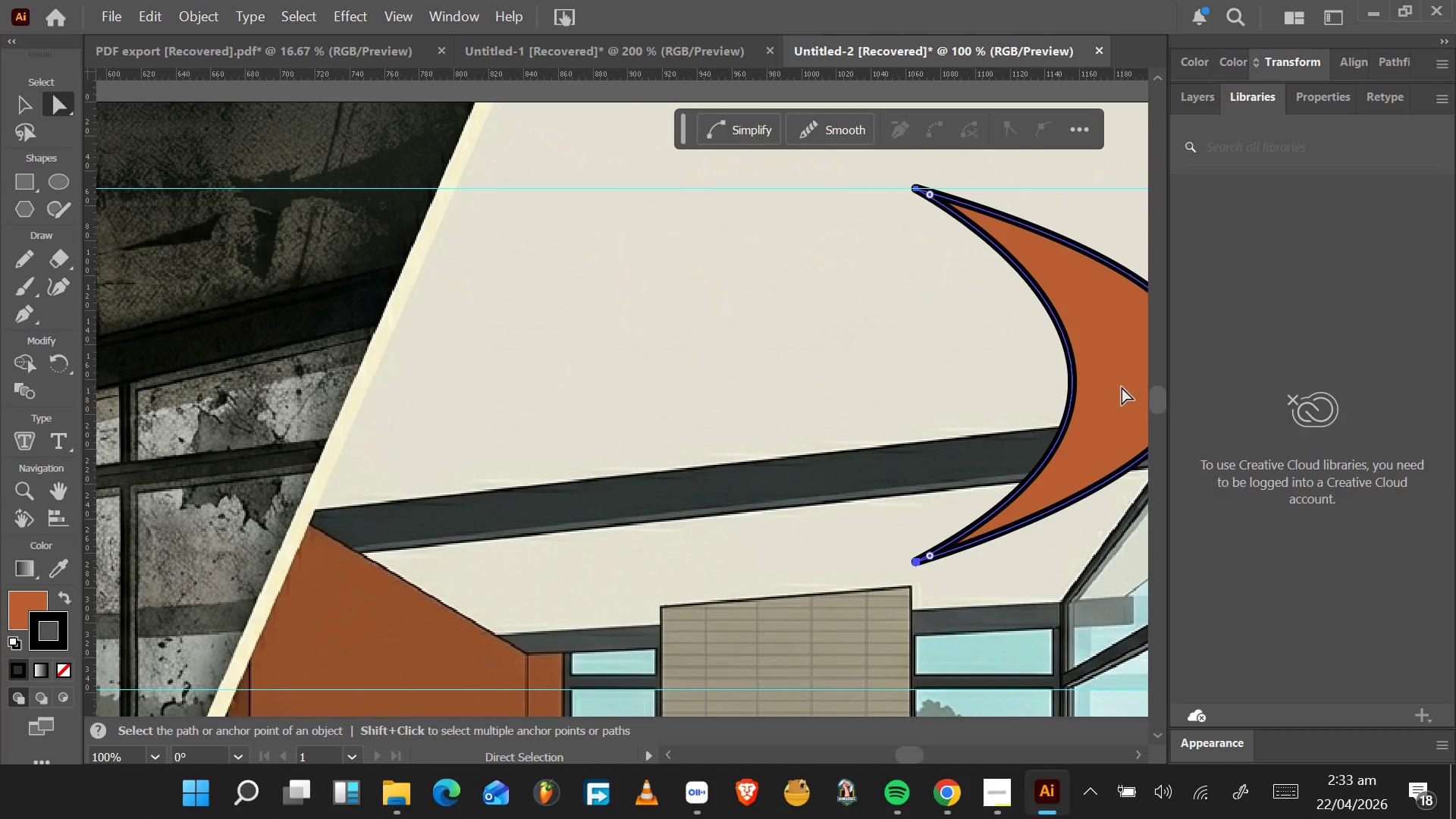 
key(V)
 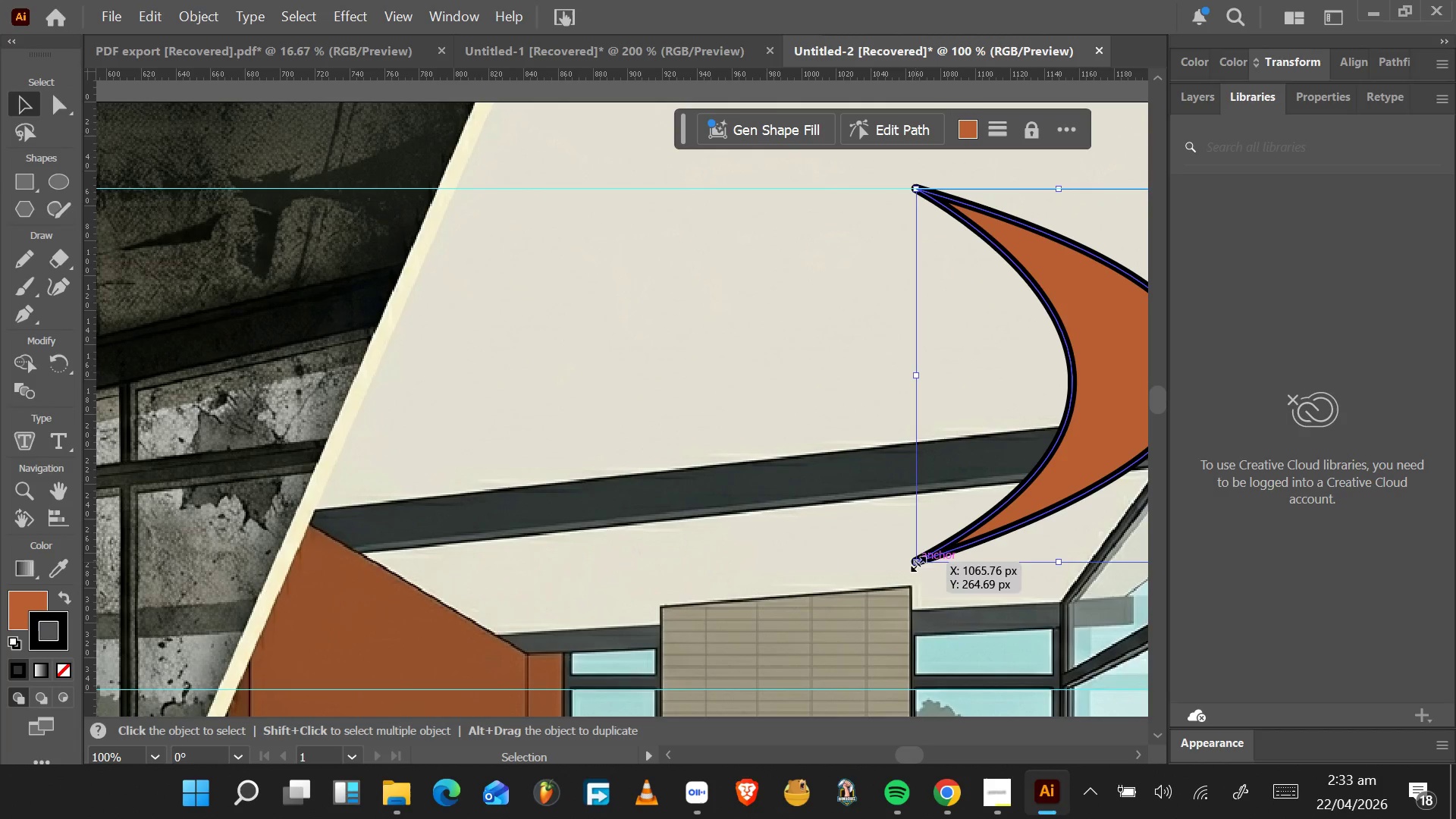 
left_click_drag(start_coordinate=[919, 557], to_coordinate=[734, 629])
 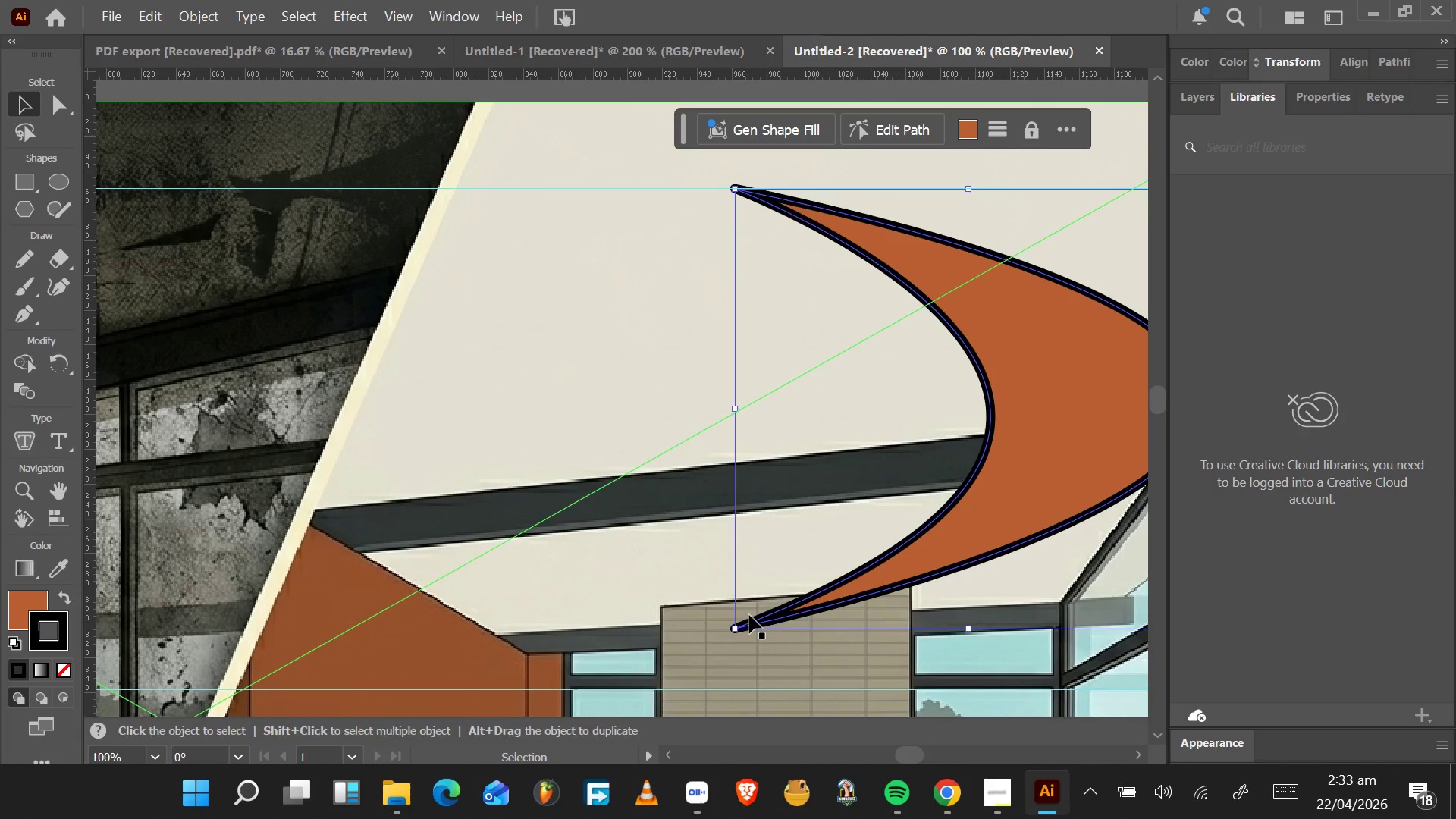 
key(Control+Z)
 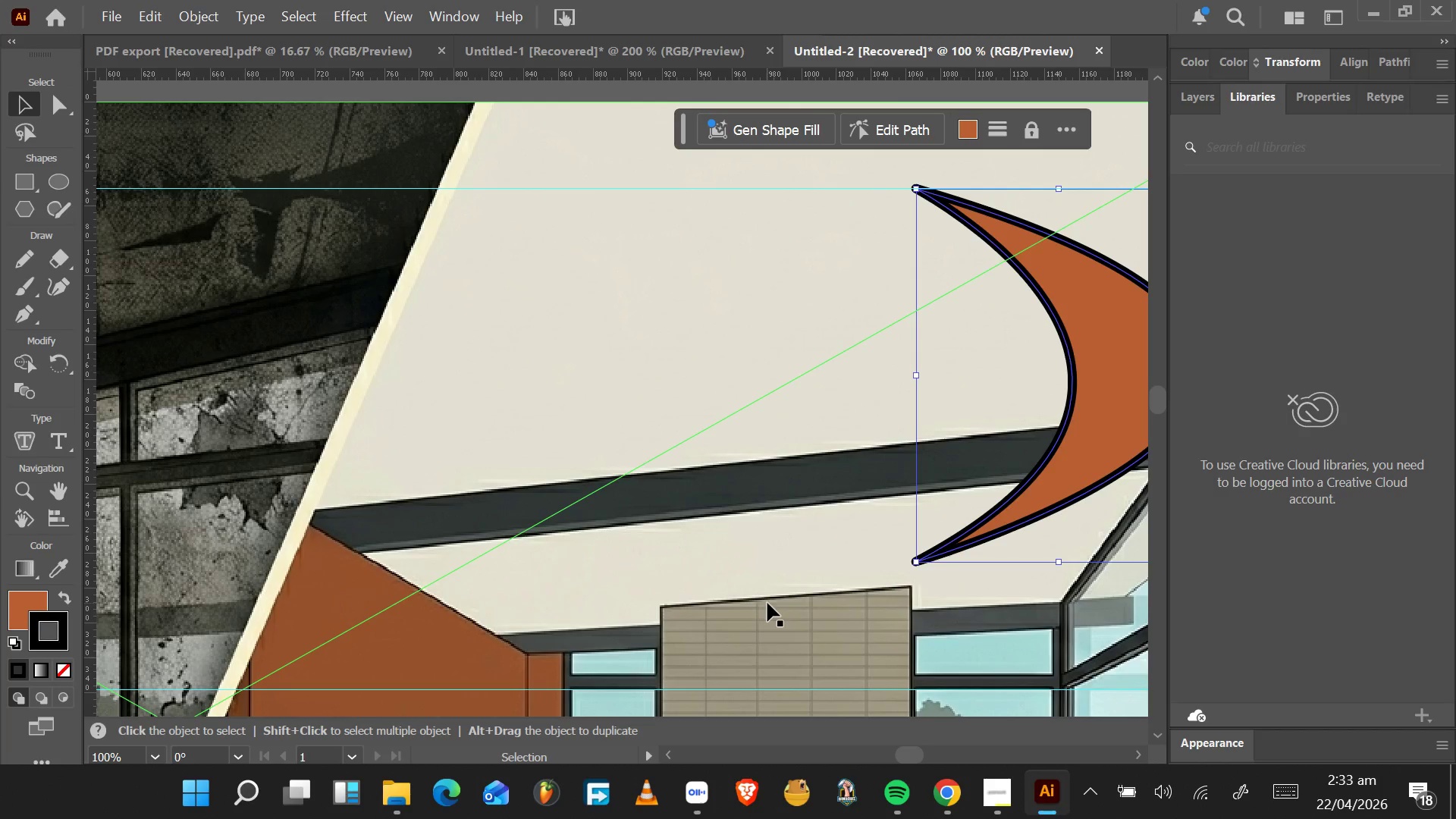 
hold_key(key=AltLeft, duration=2.42)
hold_key(key=ShiftLeft, duration=1.5)
left_click_drag(start_coordinate=[915, 557], to_coordinate=[830, 624])
 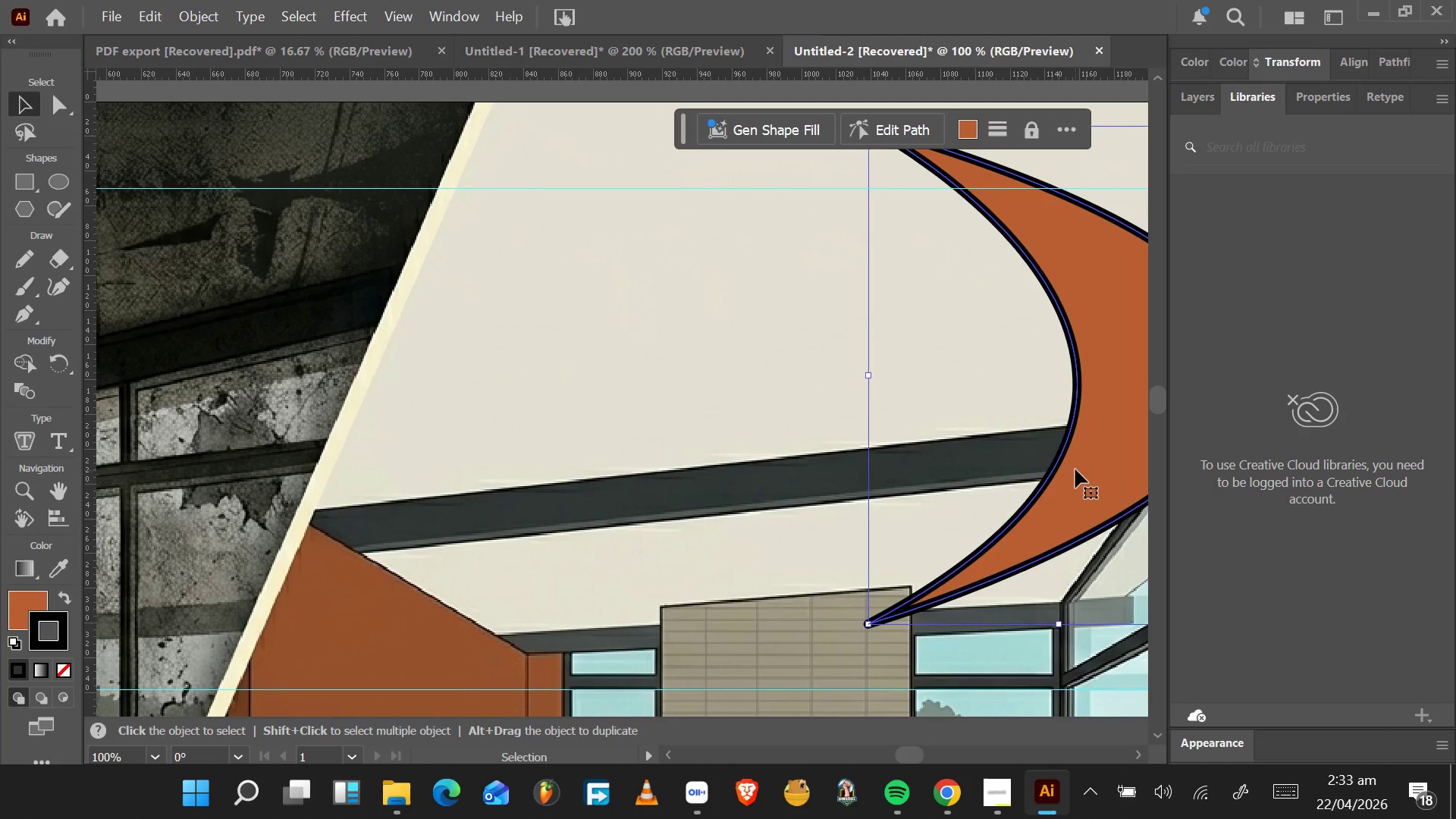 
hold_key(key=ShiftLeft, duration=0.61)
 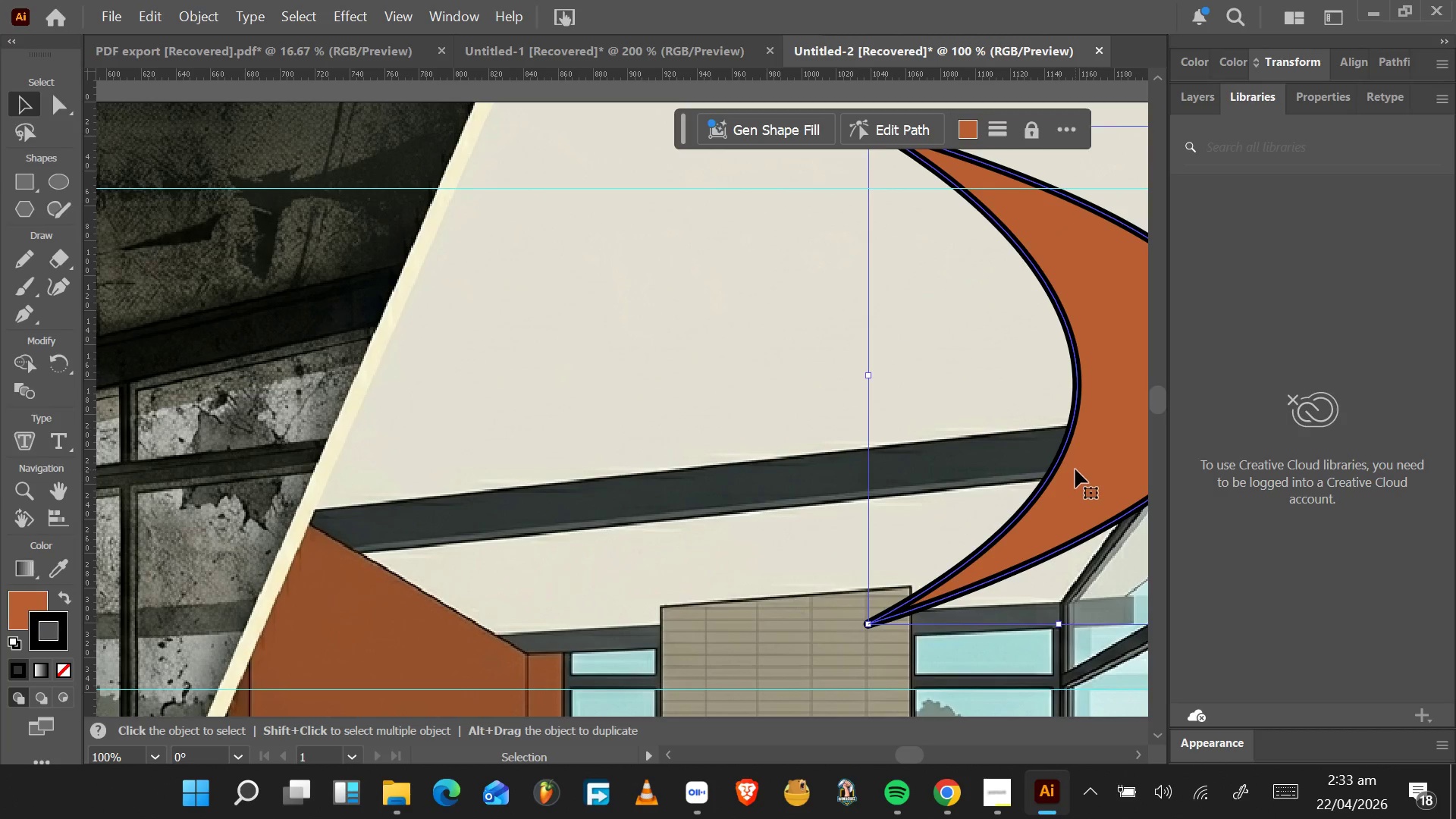 
left_click_drag(start_coordinate=[1075, 469], to_coordinate=[1035, 533])
 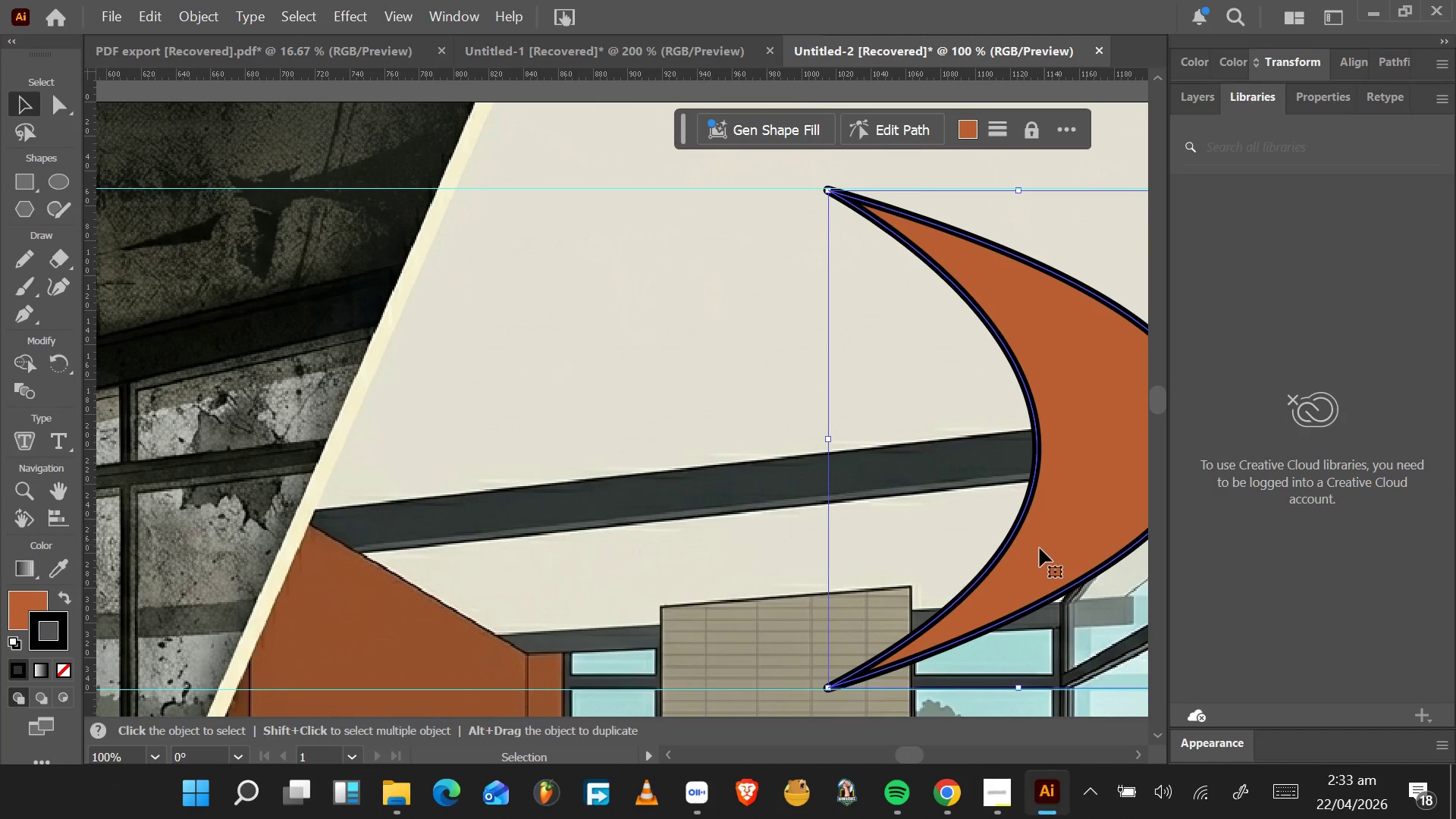 
key(Control+Z)
 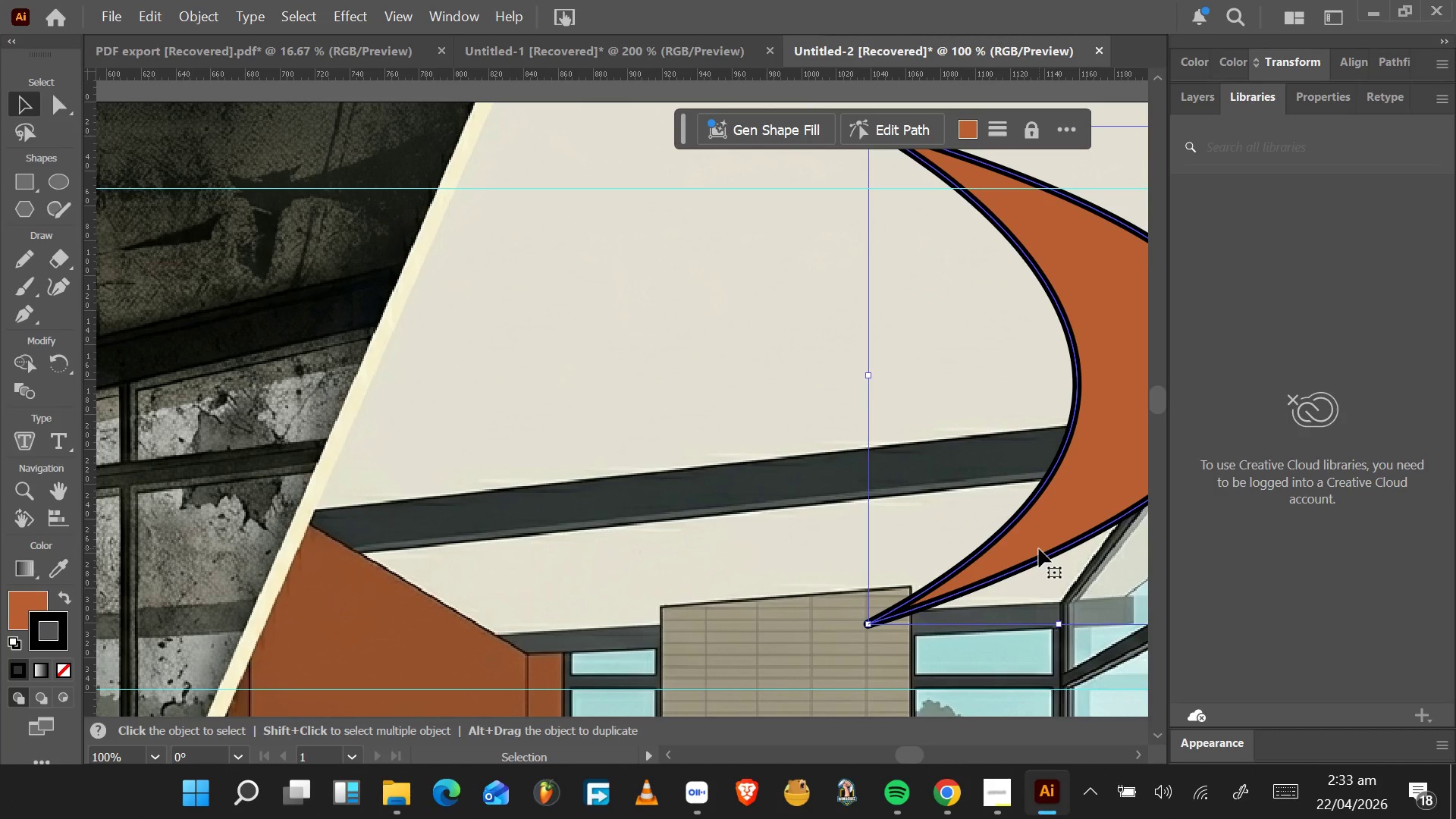 
key(Control+Z)
 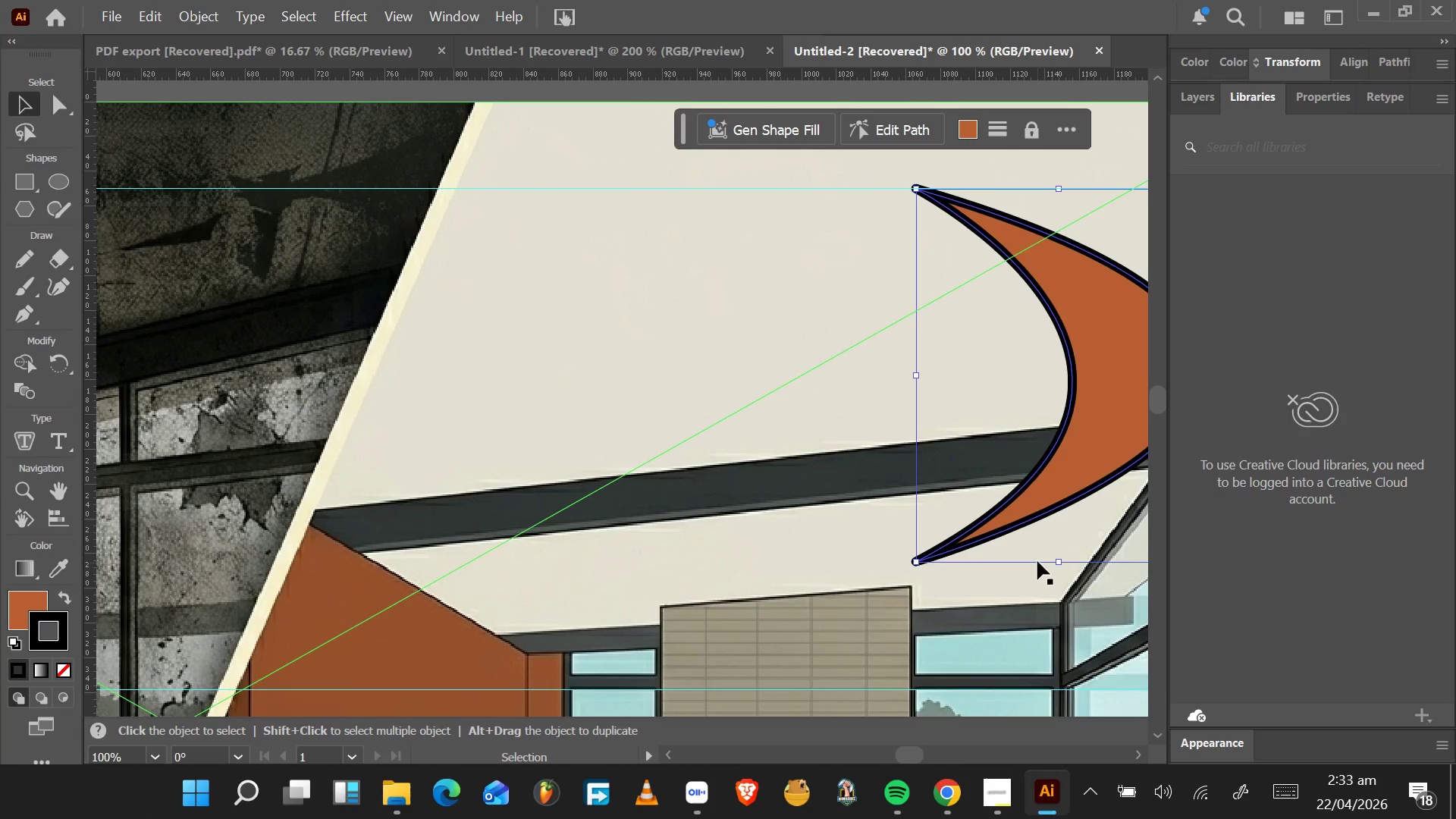 
hold_key(key=AltLeft, duration=0.42)
scroll: coordinate [1037, 560], scroll_direction: up, amount: 2.0
 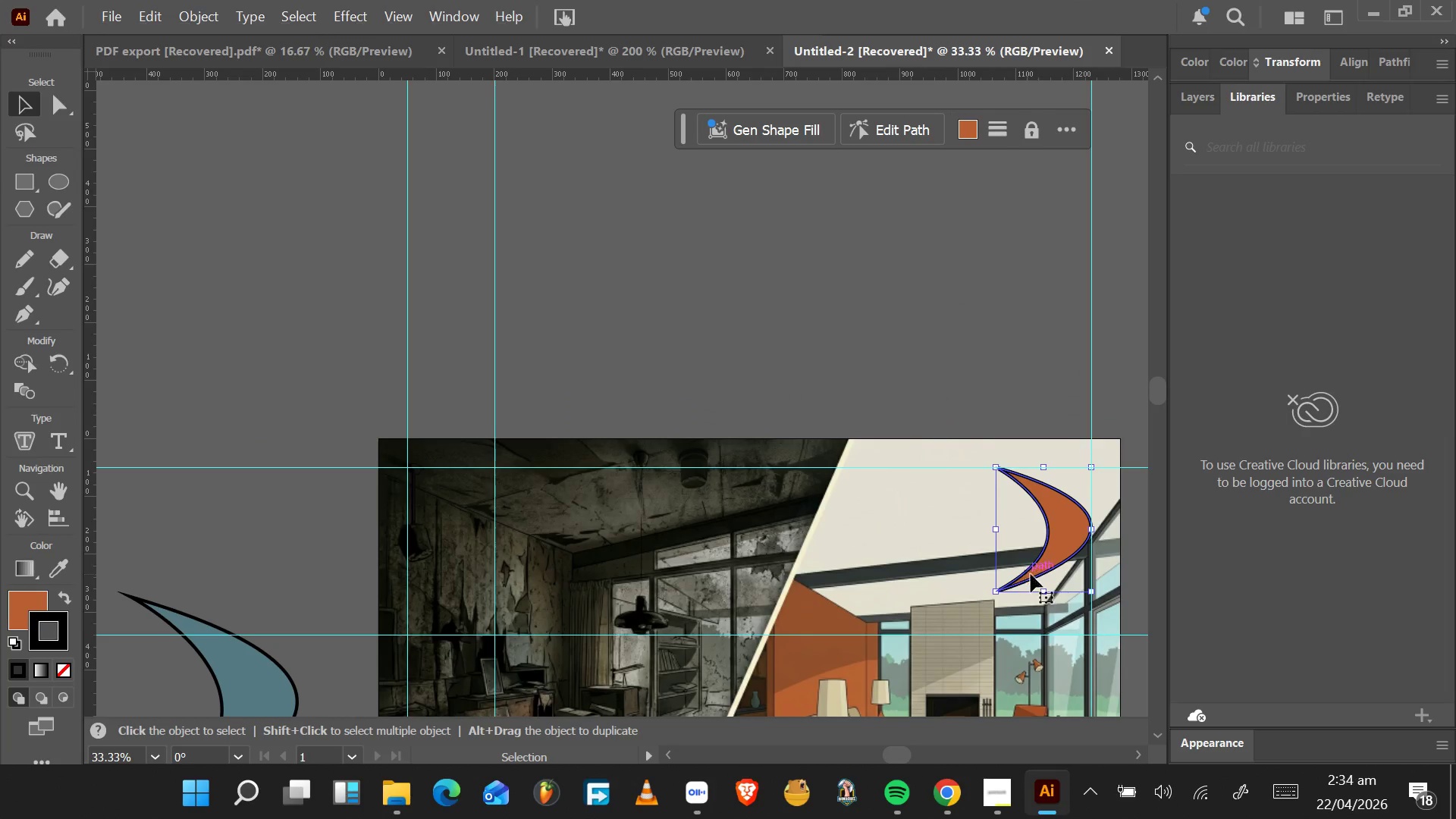 
hold_key(key=AltLeft, duration=0.39)
scroll: coordinate [1050, 552], scroll_direction: up, amount: 3.0
 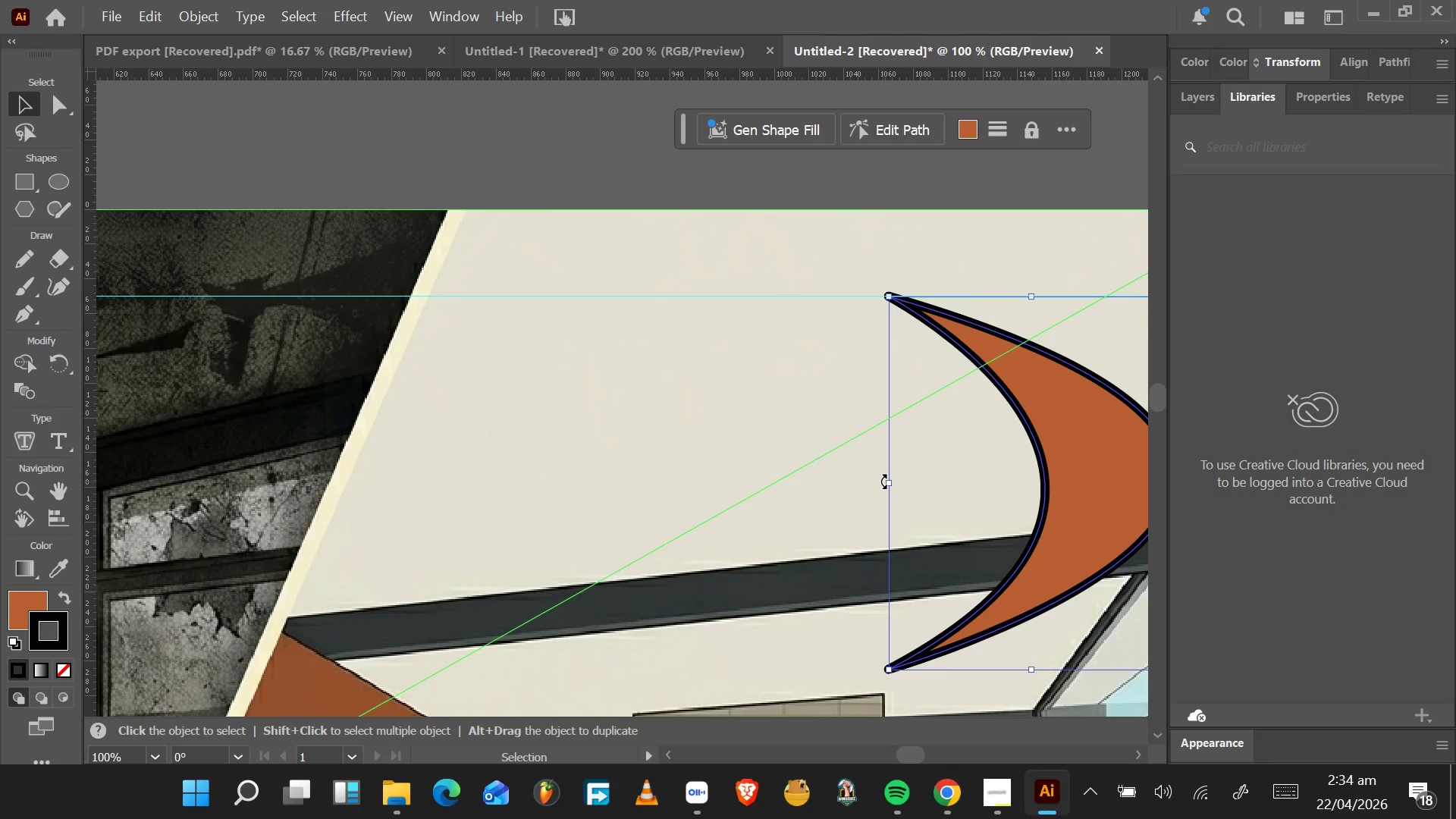 
left_click_drag(start_coordinate=[884, 485], to_coordinate=[855, 482])
 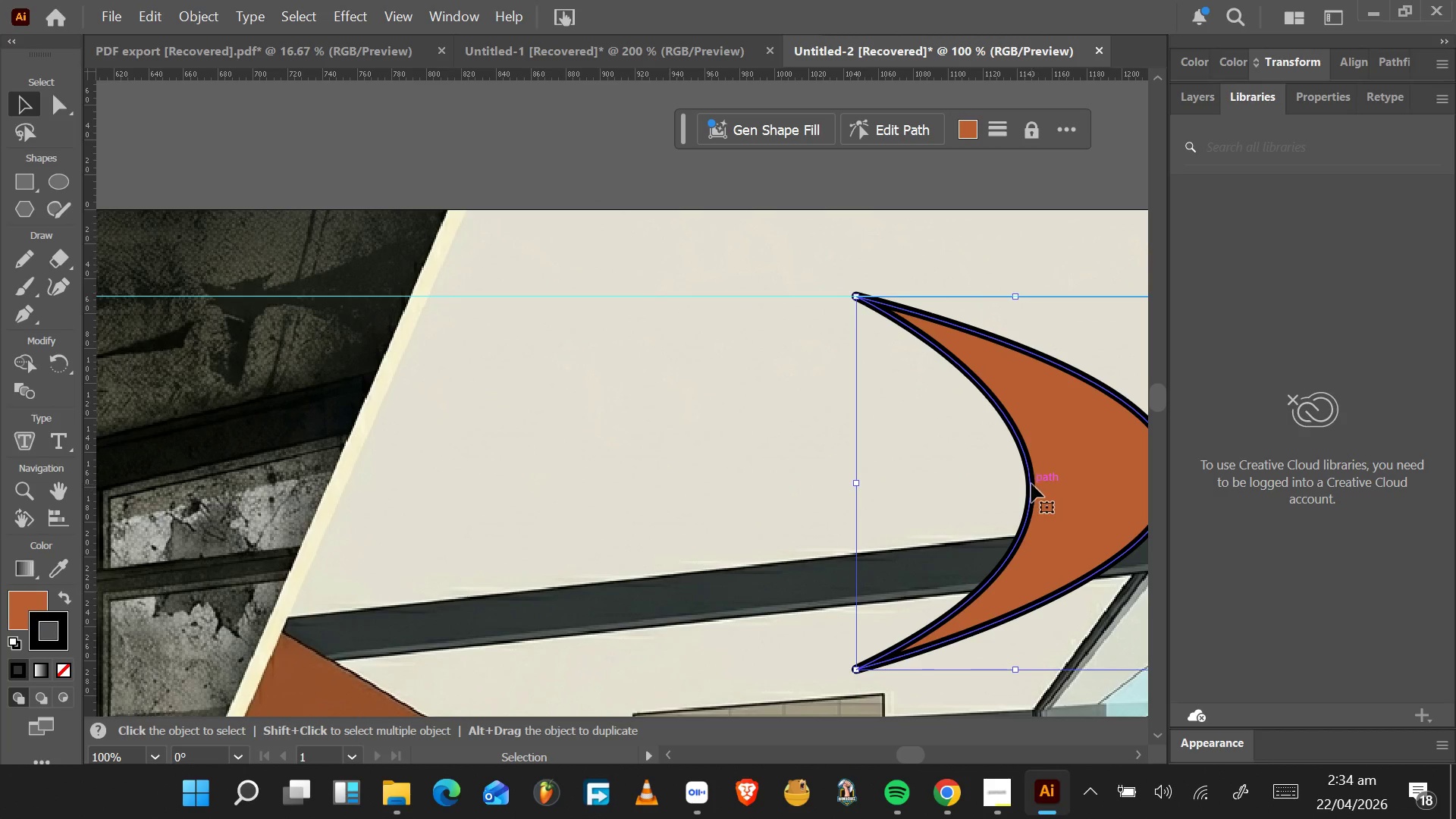 
left_click([1030, 482])
 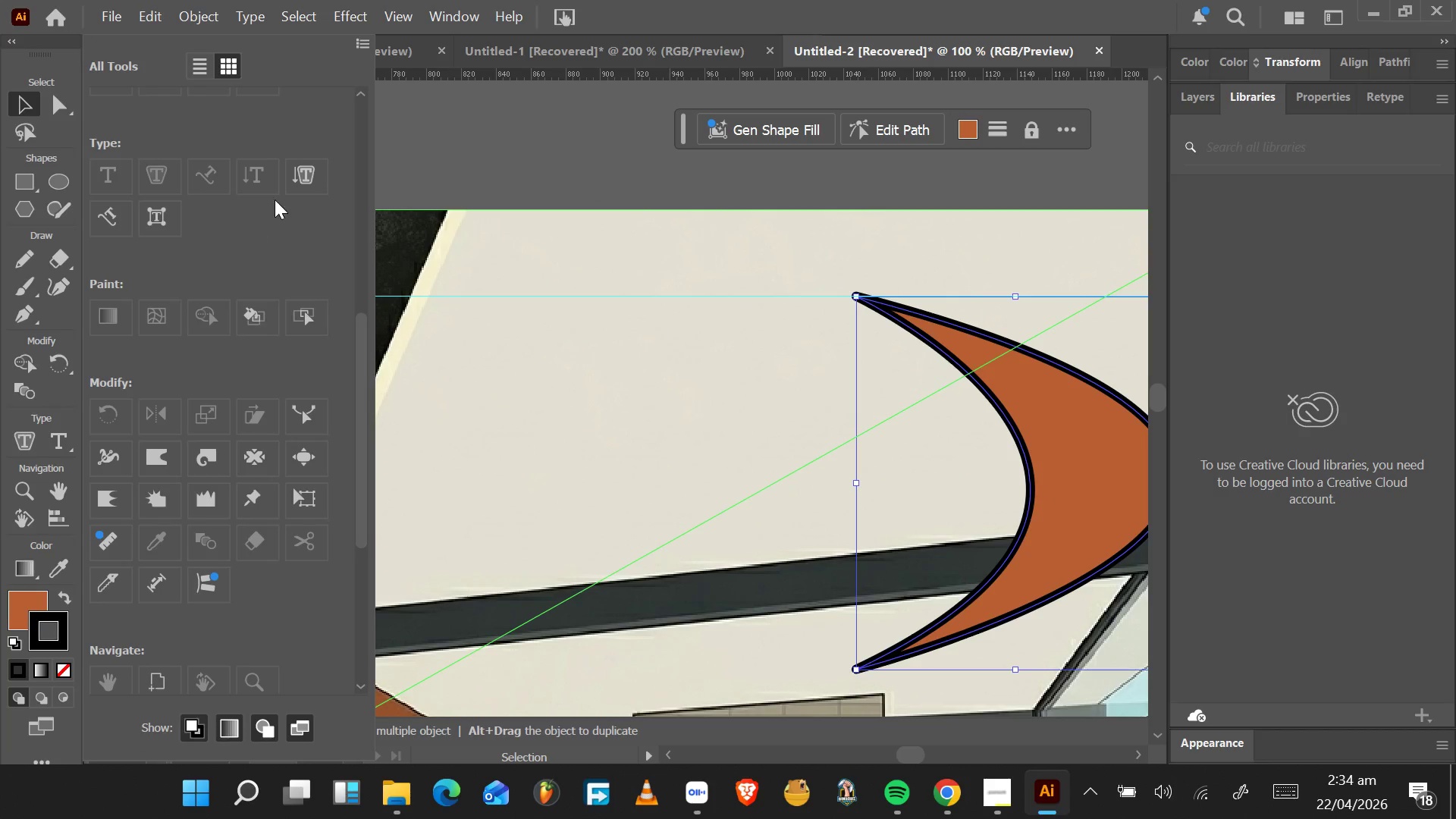 
wait(5.2)
 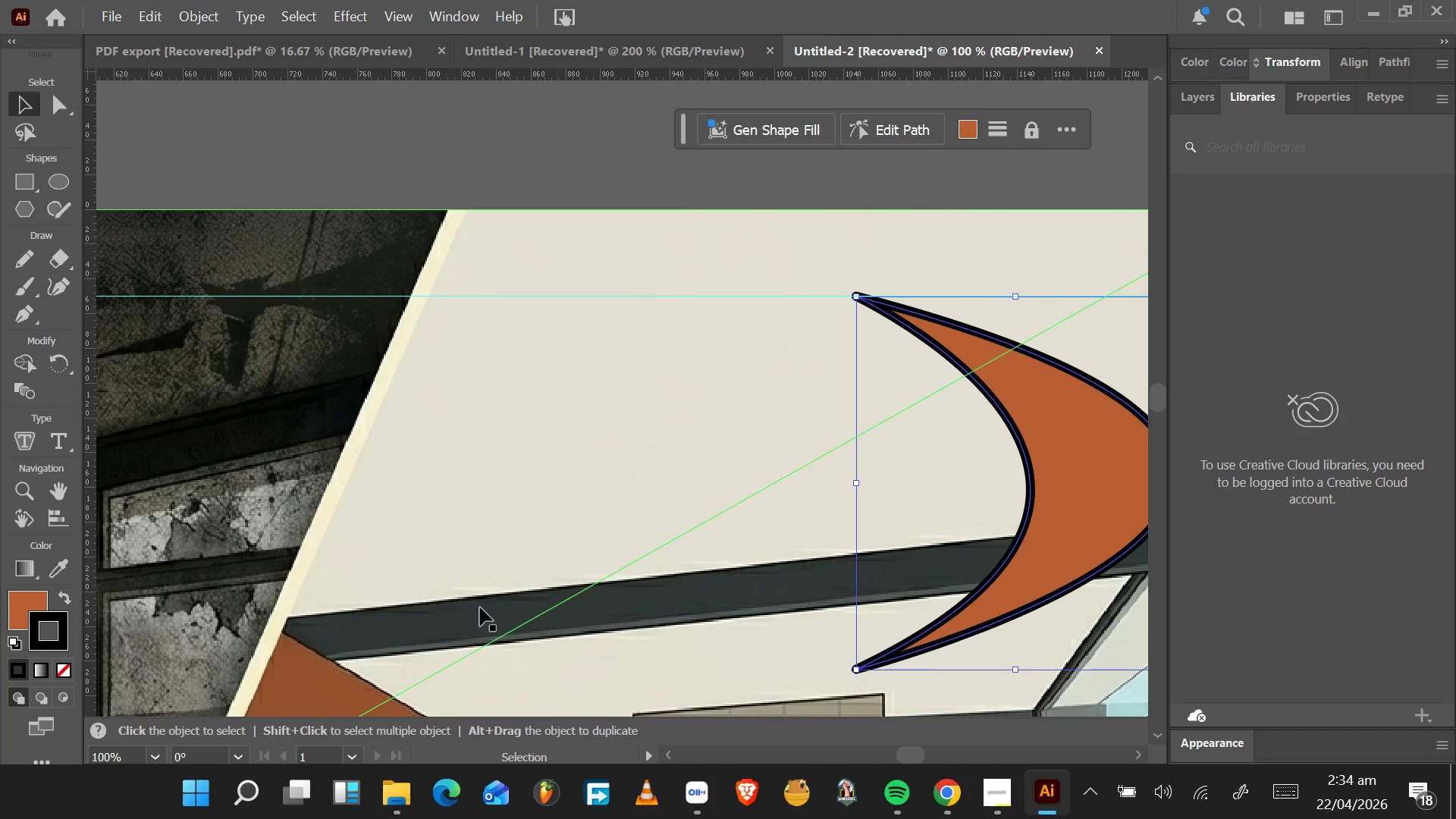 
left_click([314, 427])
 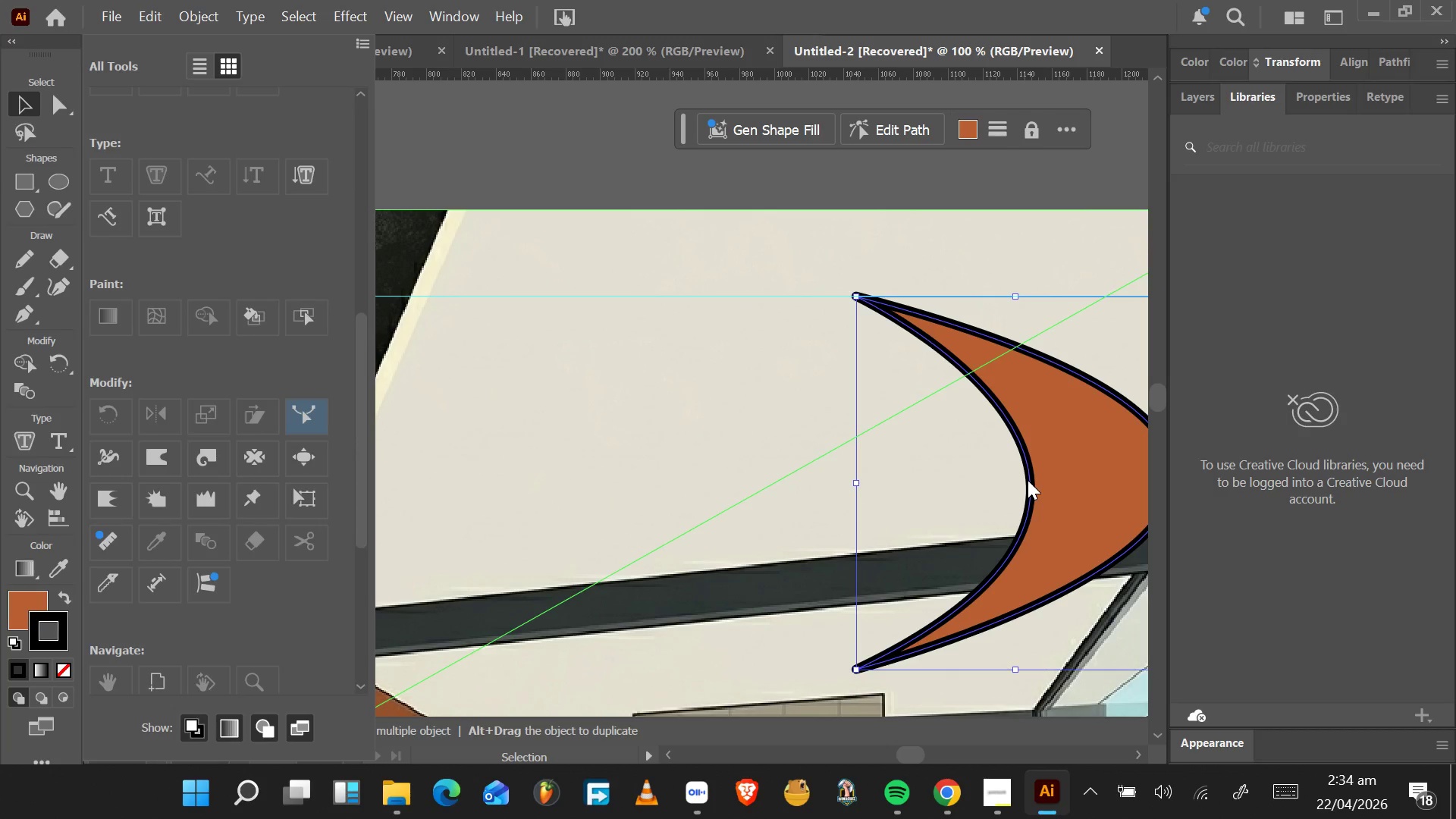 
left_click([1028, 481])
 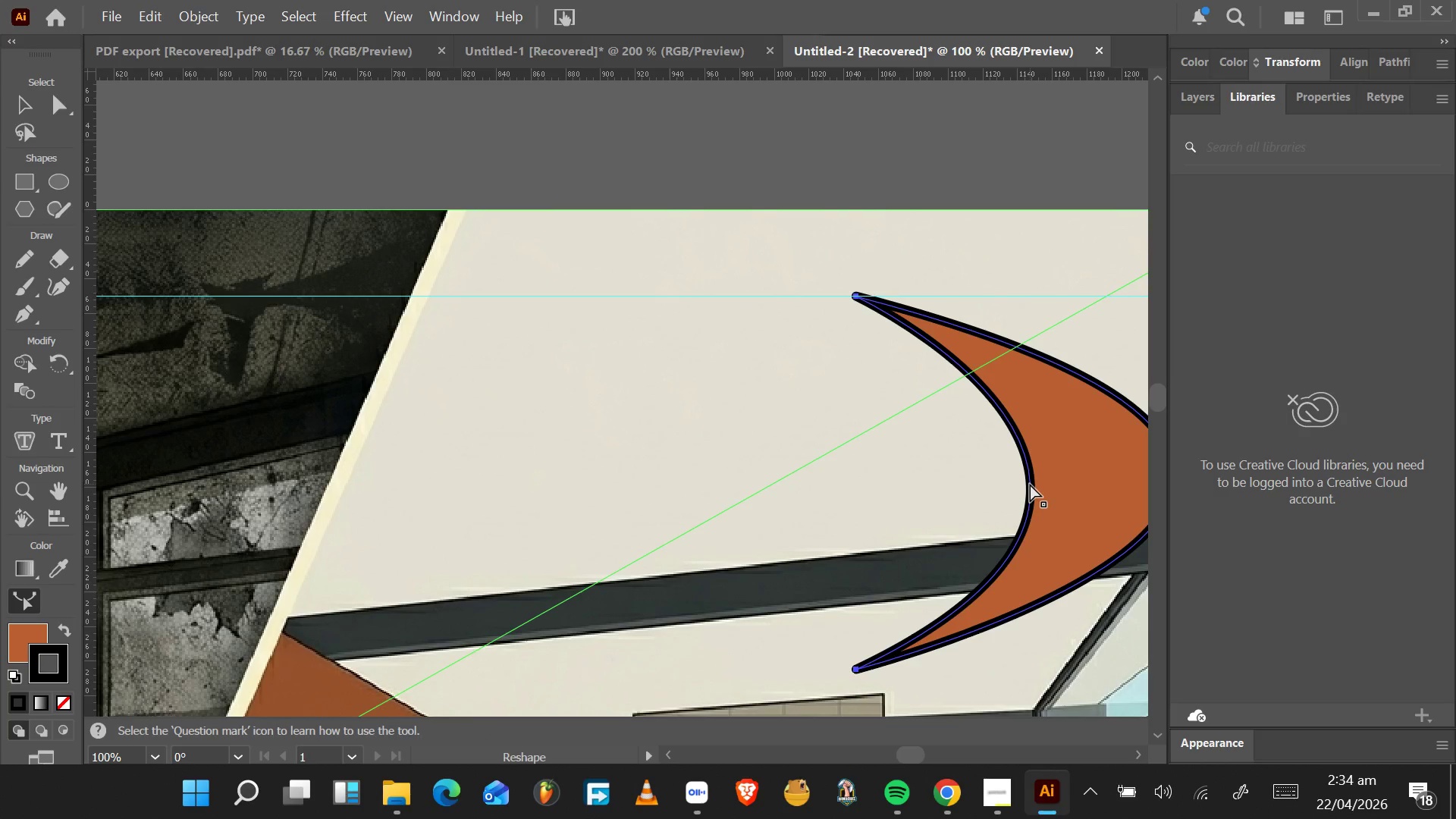 
left_click_drag(start_coordinate=[1030, 484], to_coordinate=[1046, 485])
 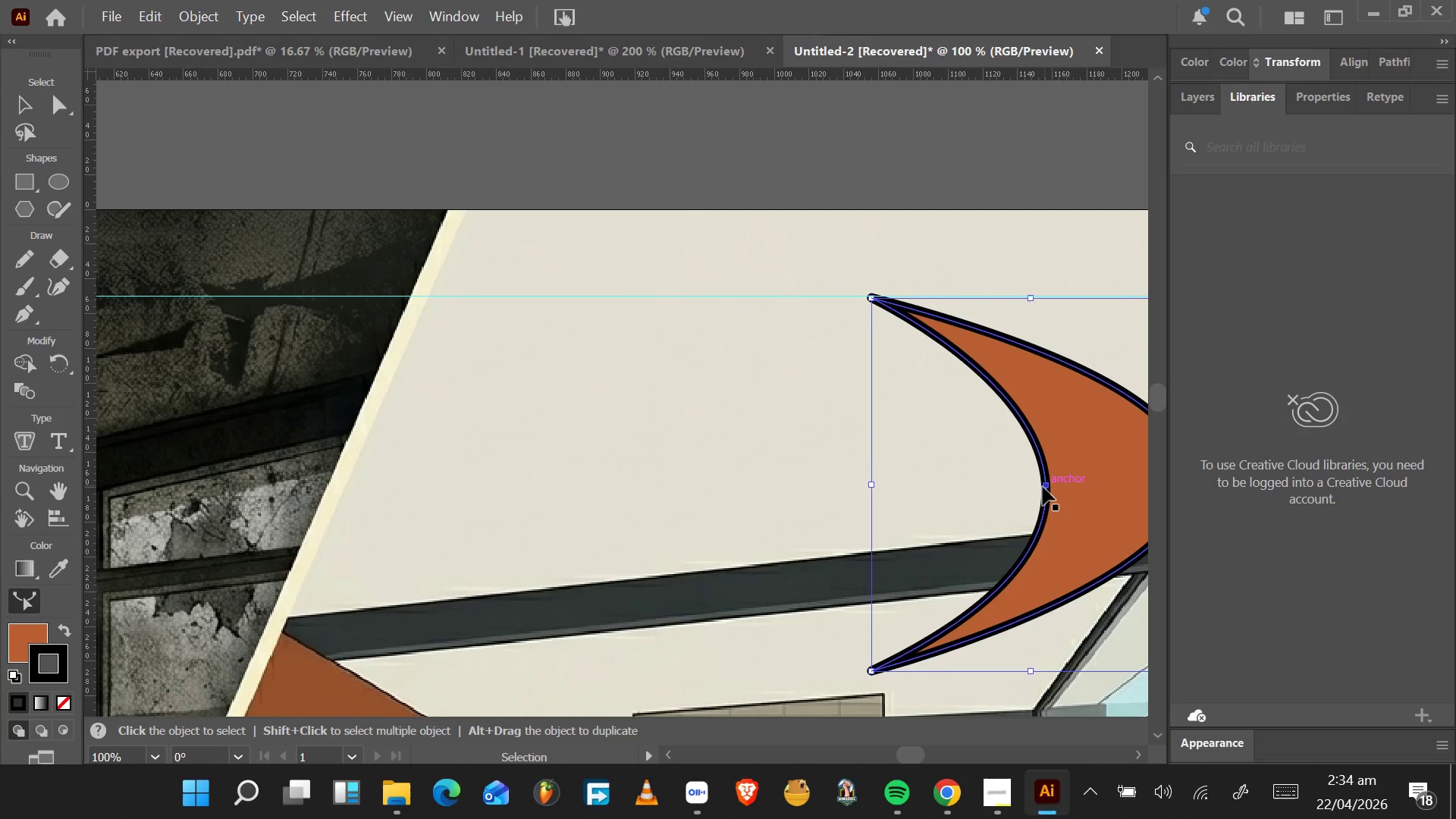 
key(Control+Z)
 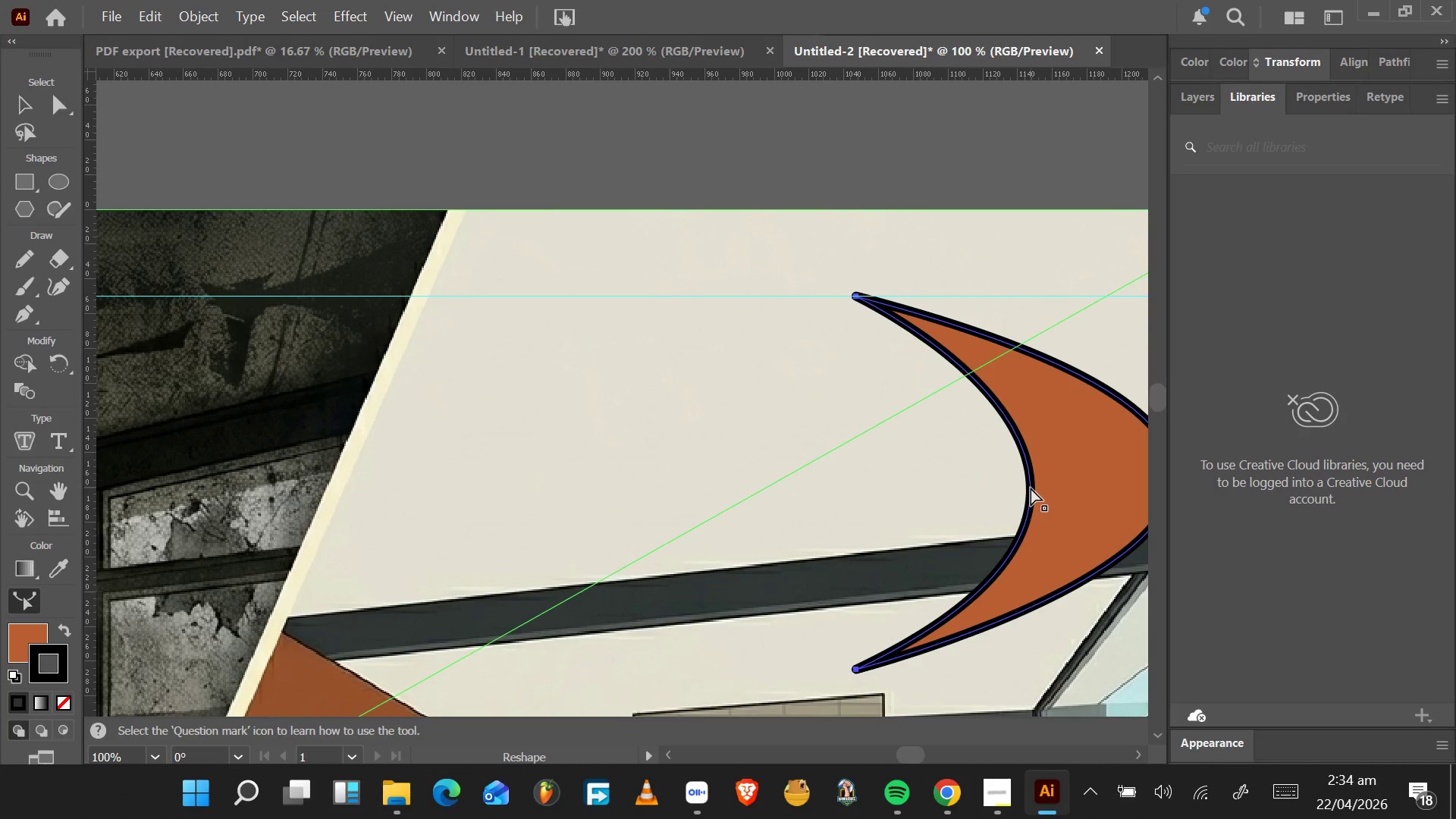 
left_click_drag(start_coordinate=[1031, 488], to_coordinate=[1057, 484])
 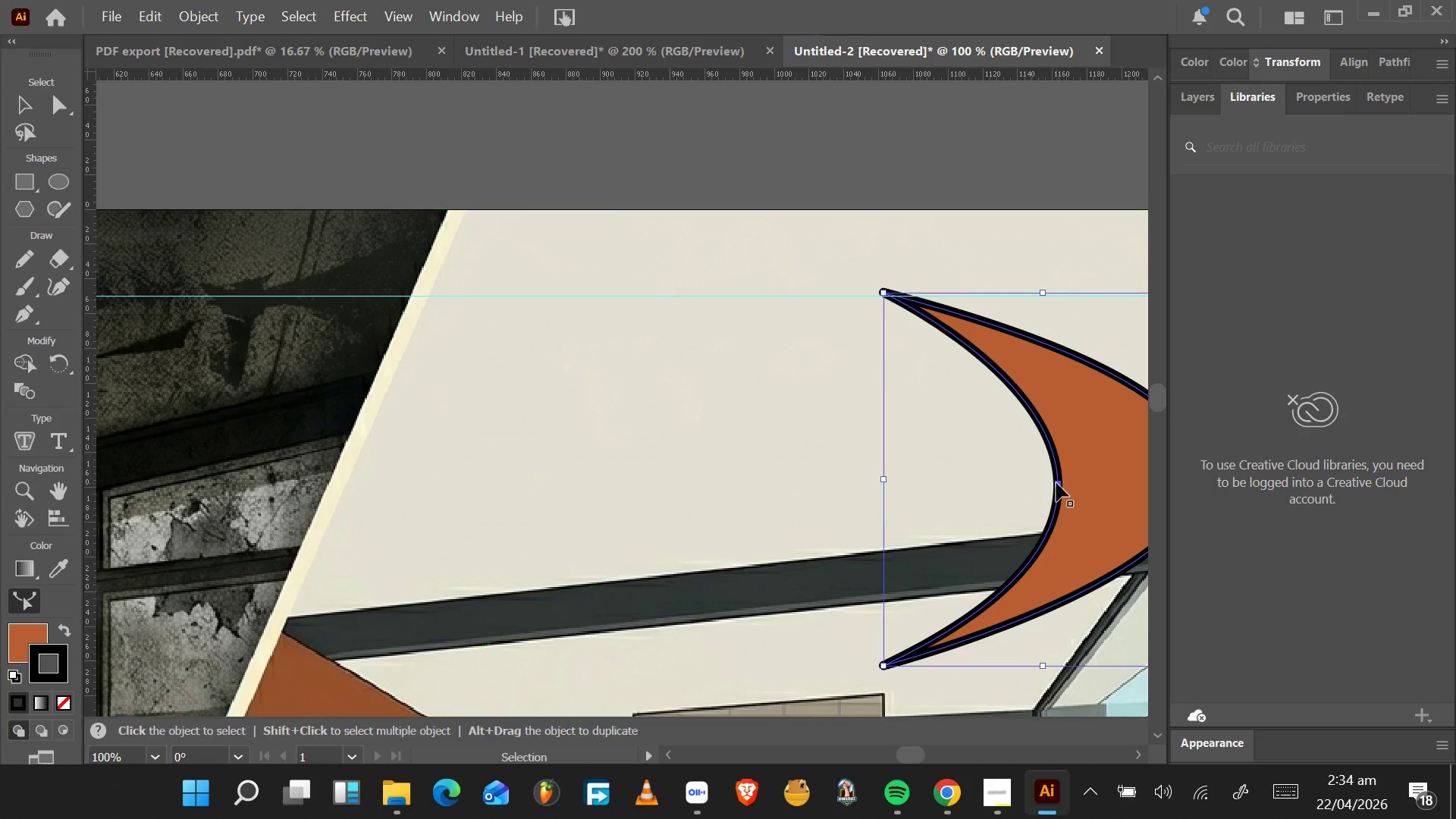 
key(Control+Z)
 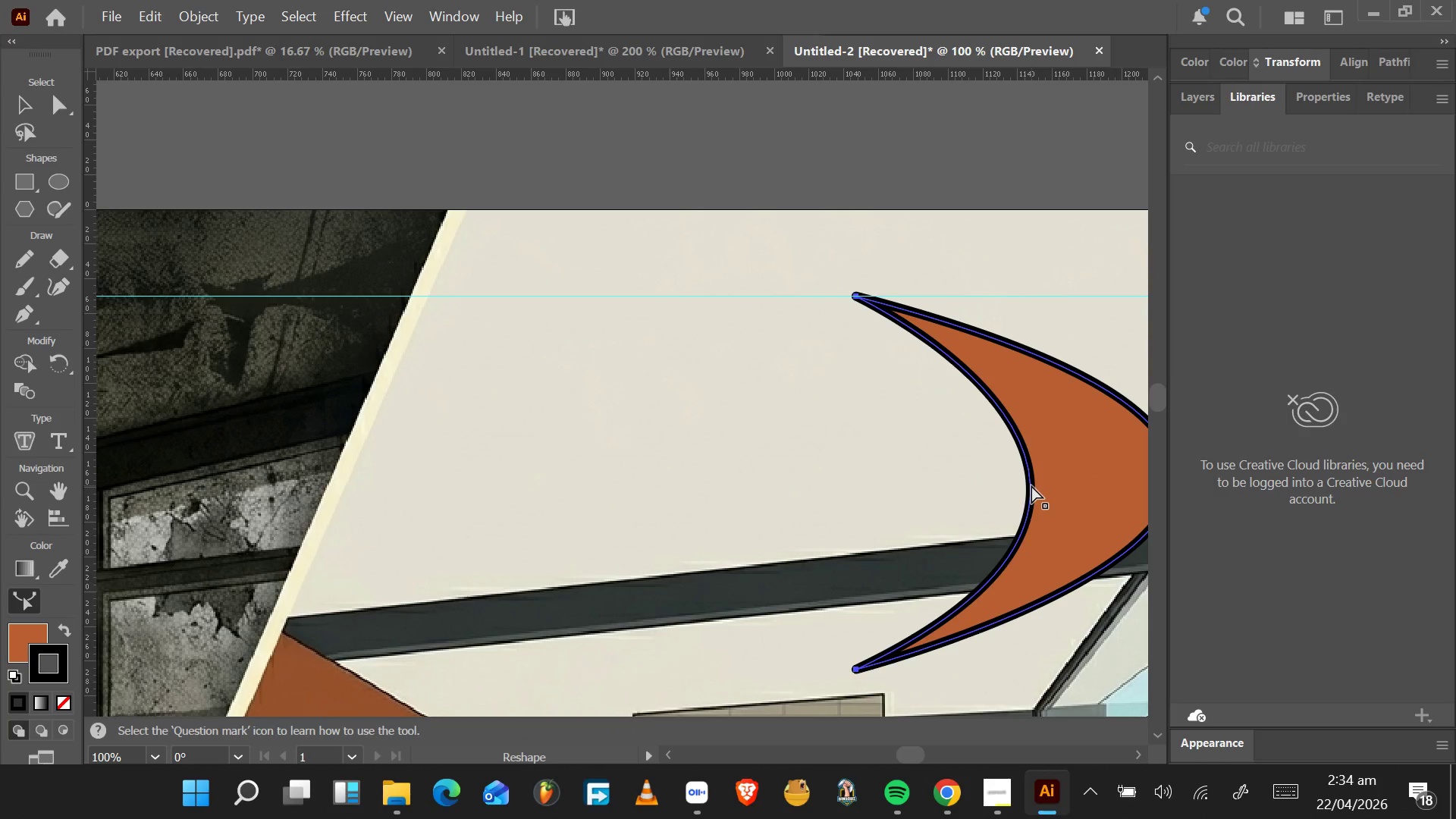 
left_click([1031, 485])
 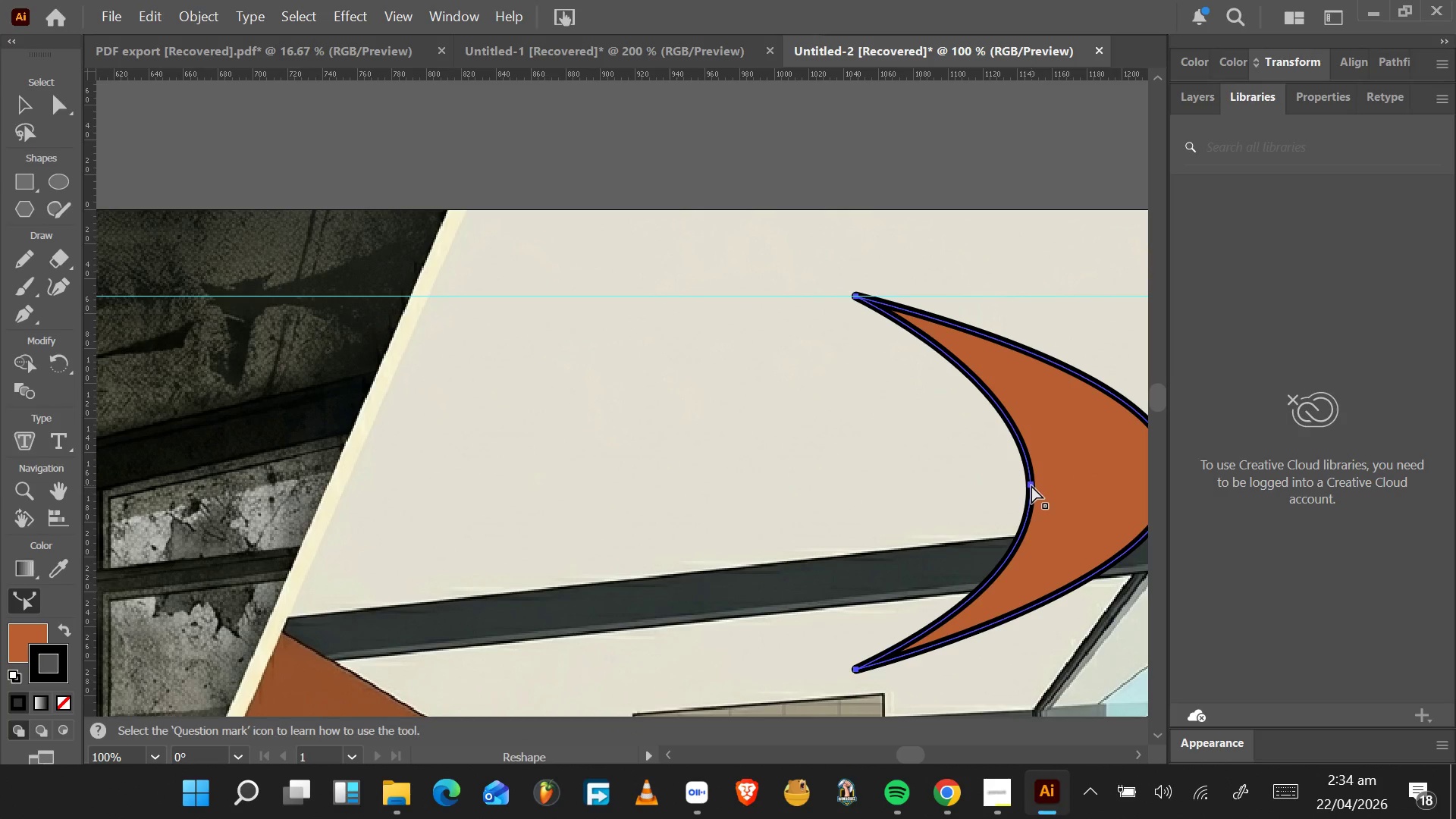 
left_click_drag(start_coordinate=[1031, 485], to_coordinate=[1054, 480])
 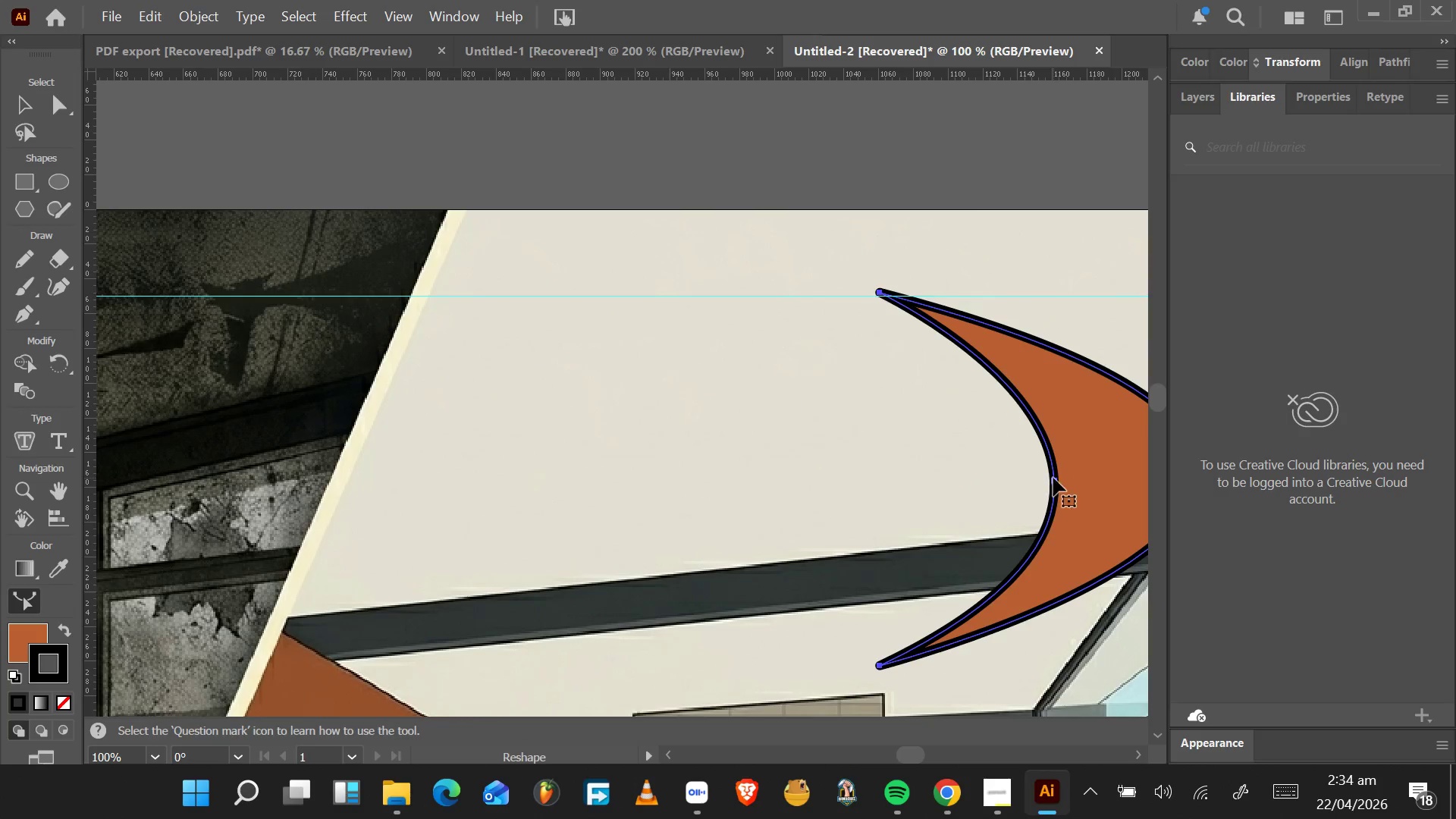 
key(Control+Z)
 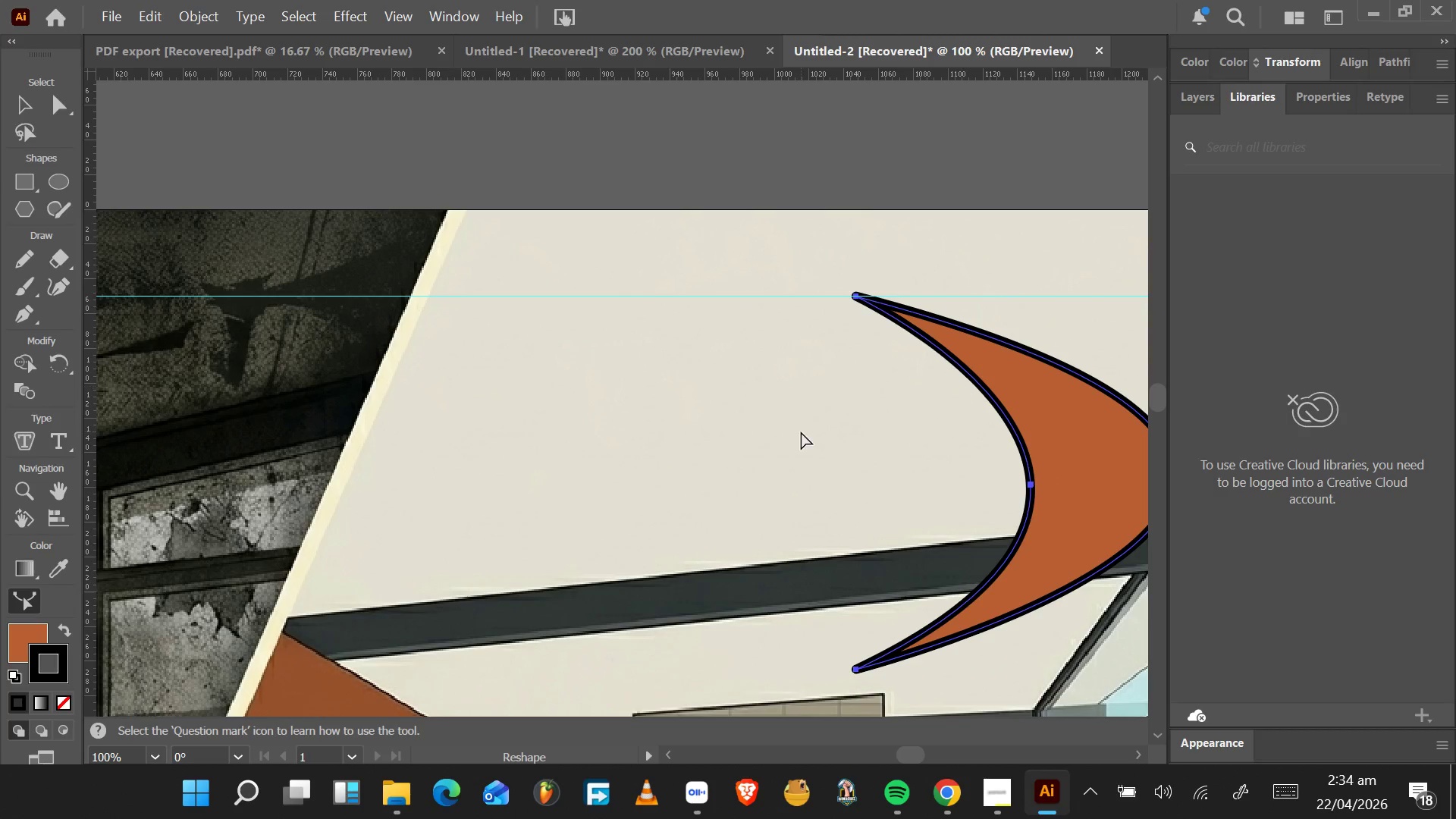 
left_click([808, 441])
 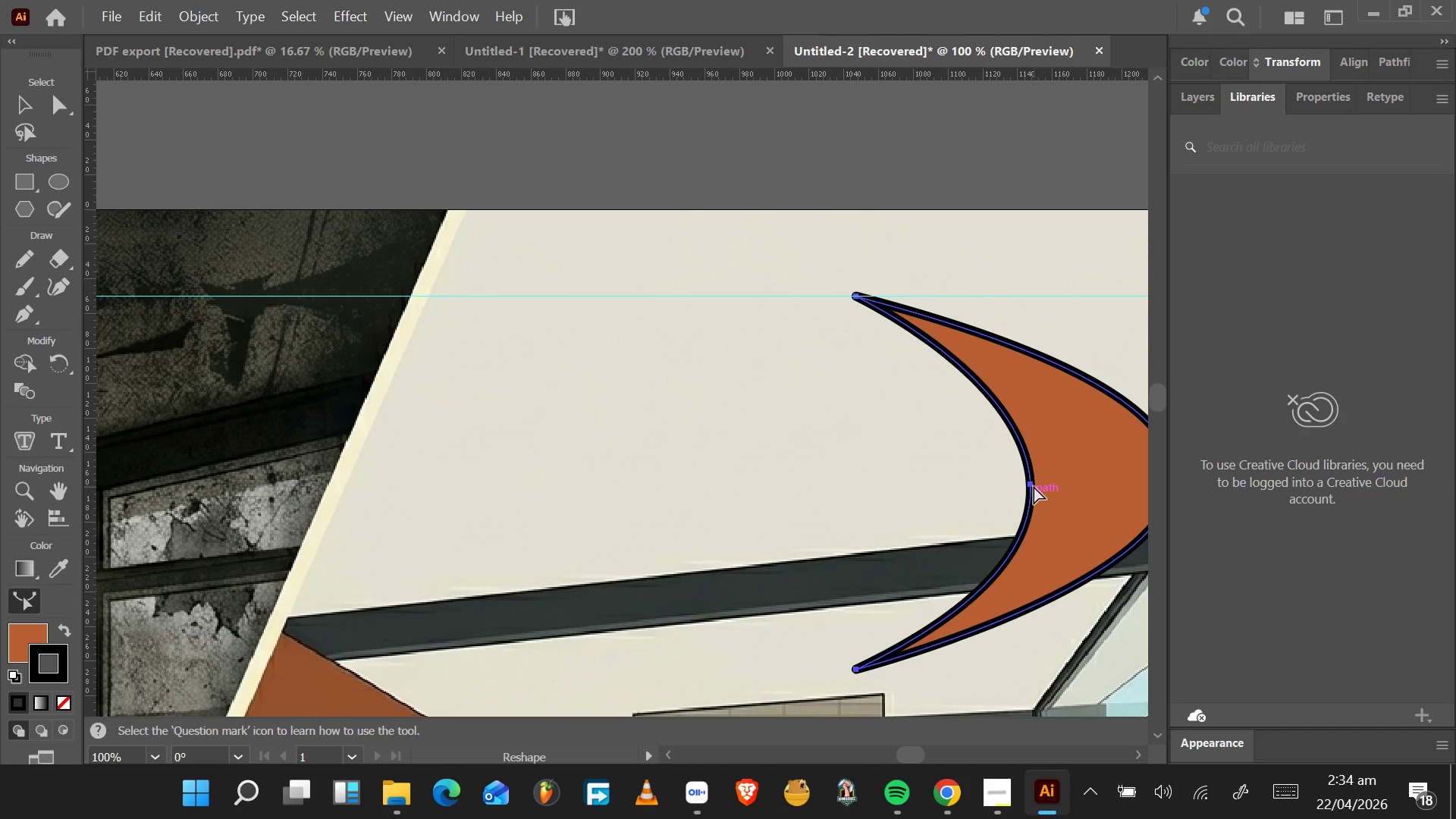 
left_click([1033, 485])
 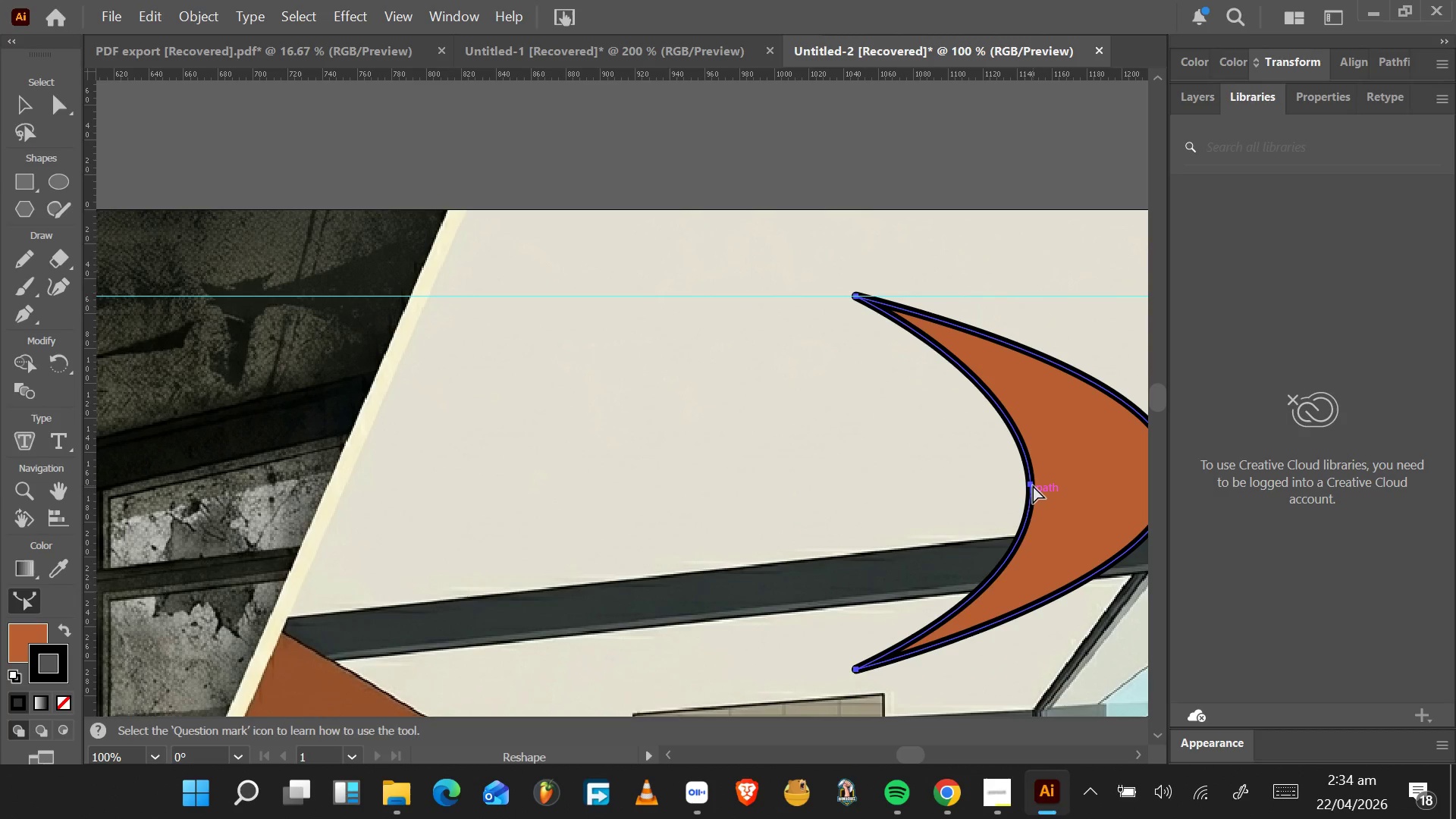 
left_click_drag(start_coordinate=[1033, 485], to_coordinate=[1059, 487])
 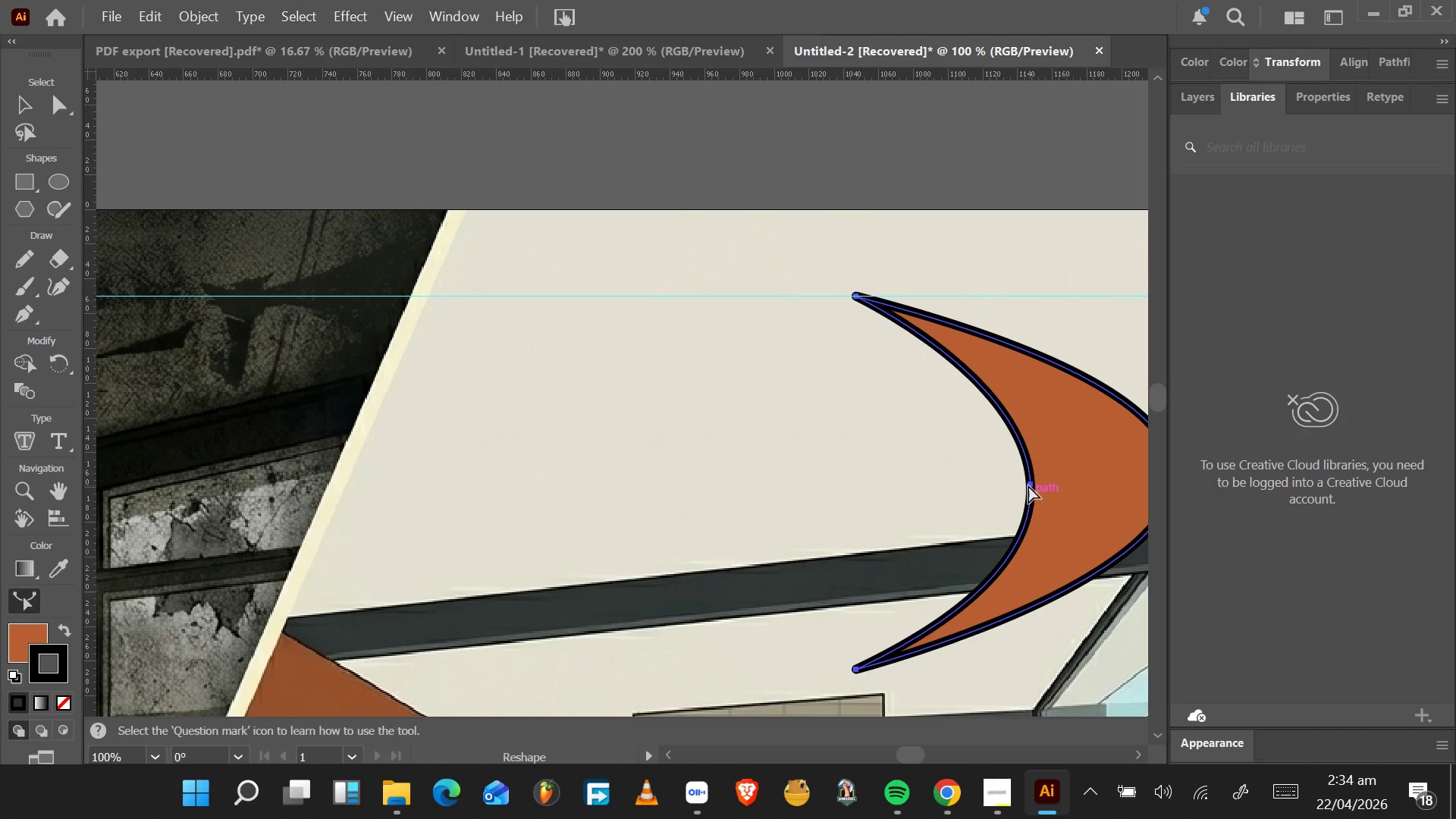 
left_click_drag(start_coordinate=[1028, 485], to_coordinate=[1056, 488])
 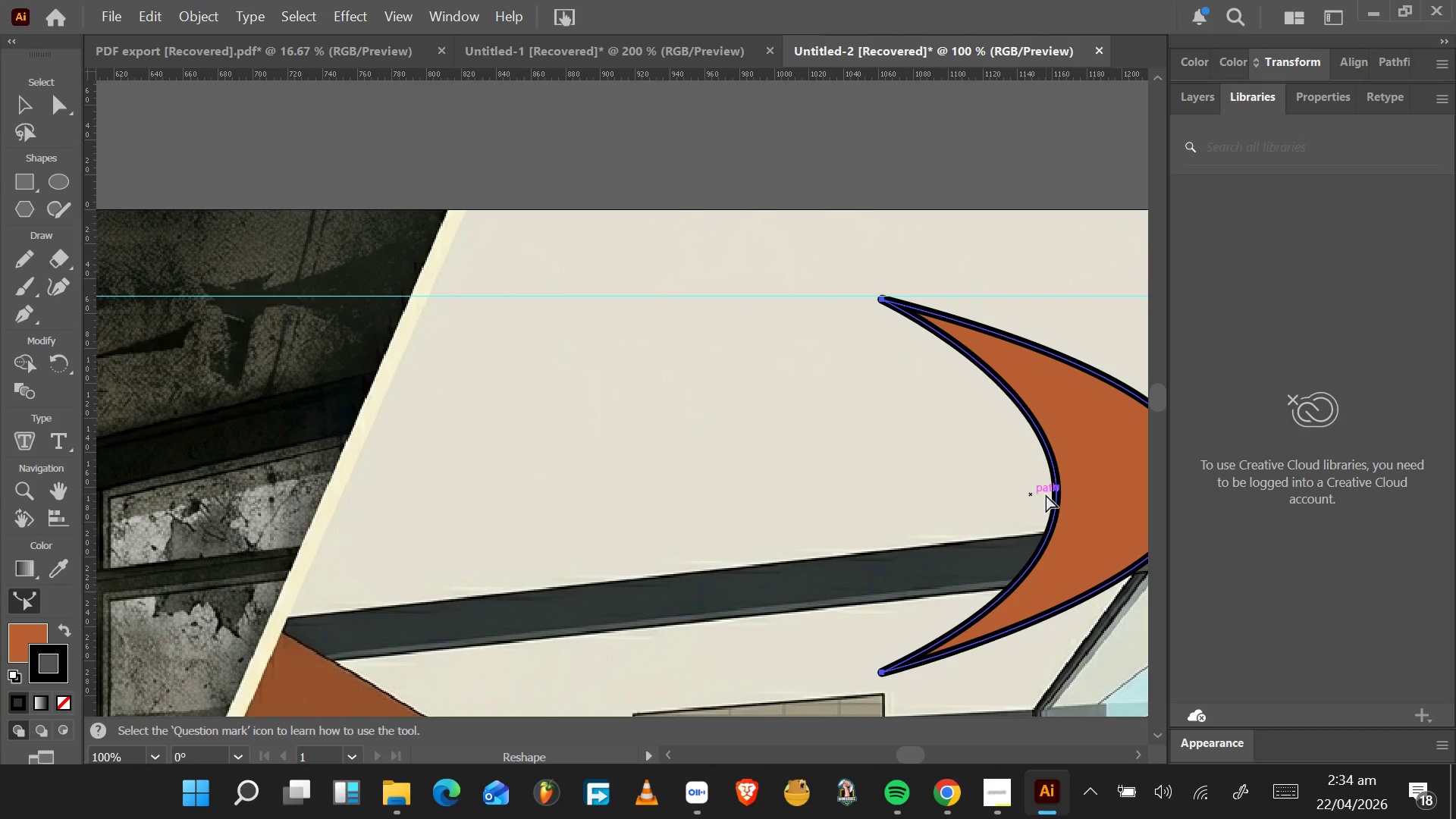 
key(Control+Z)
 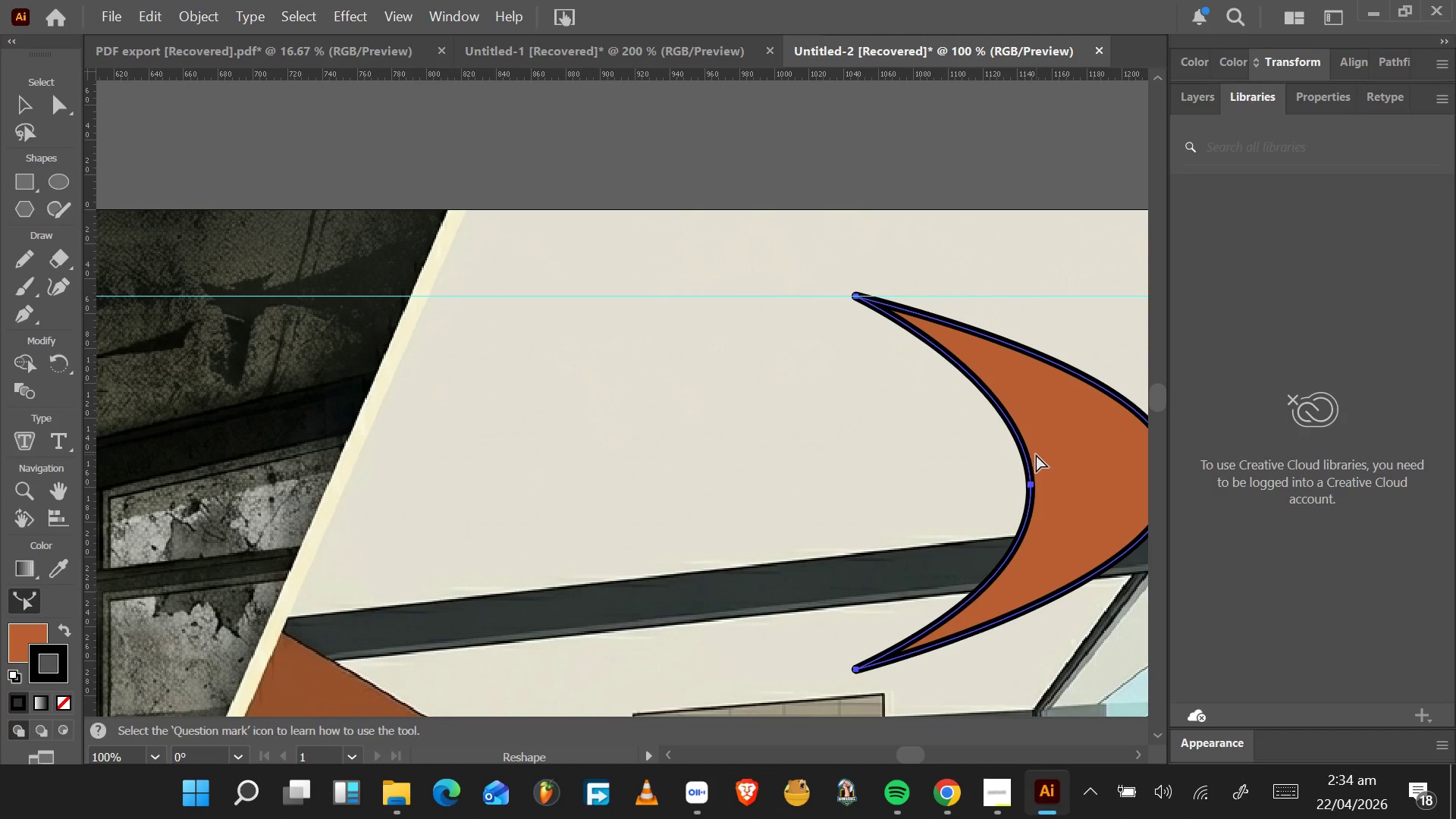 
left_click_drag(start_coordinate=[1026, 450], to_coordinate=[1051, 444])
 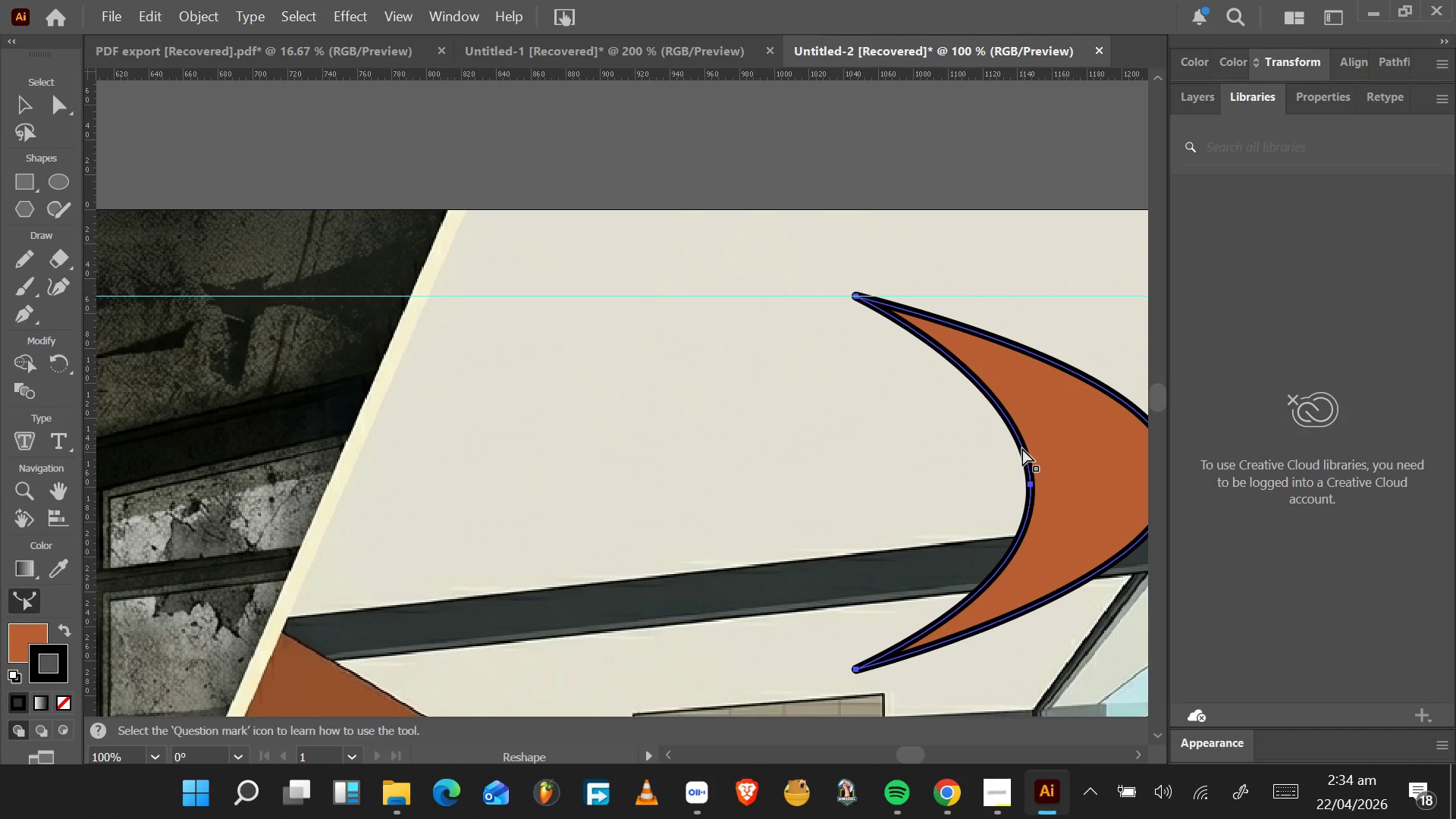 
left_click_drag(start_coordinate=[1022, 448], to_coordinate=[1005, 455])
 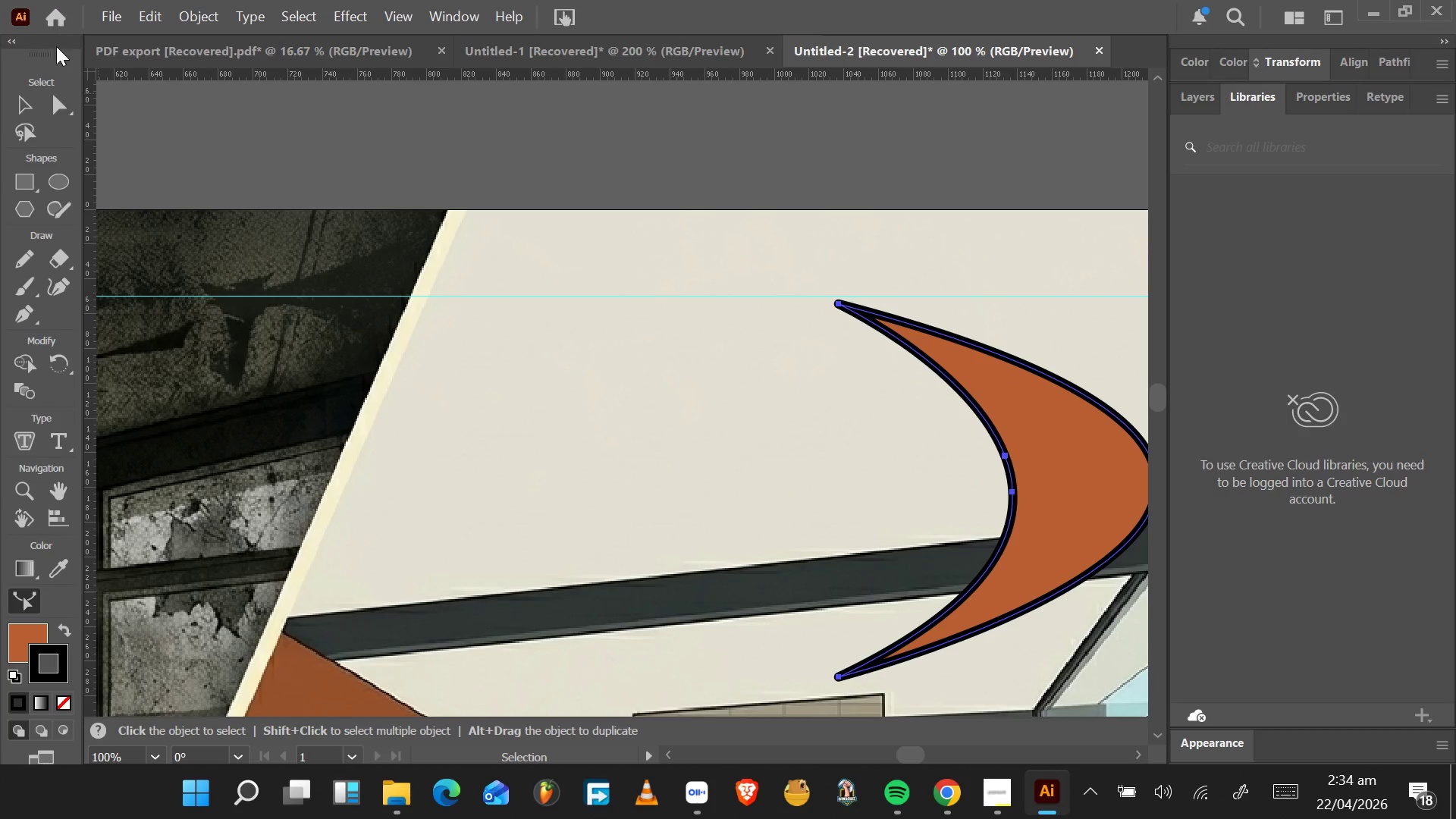 
left_click([63, 112])
 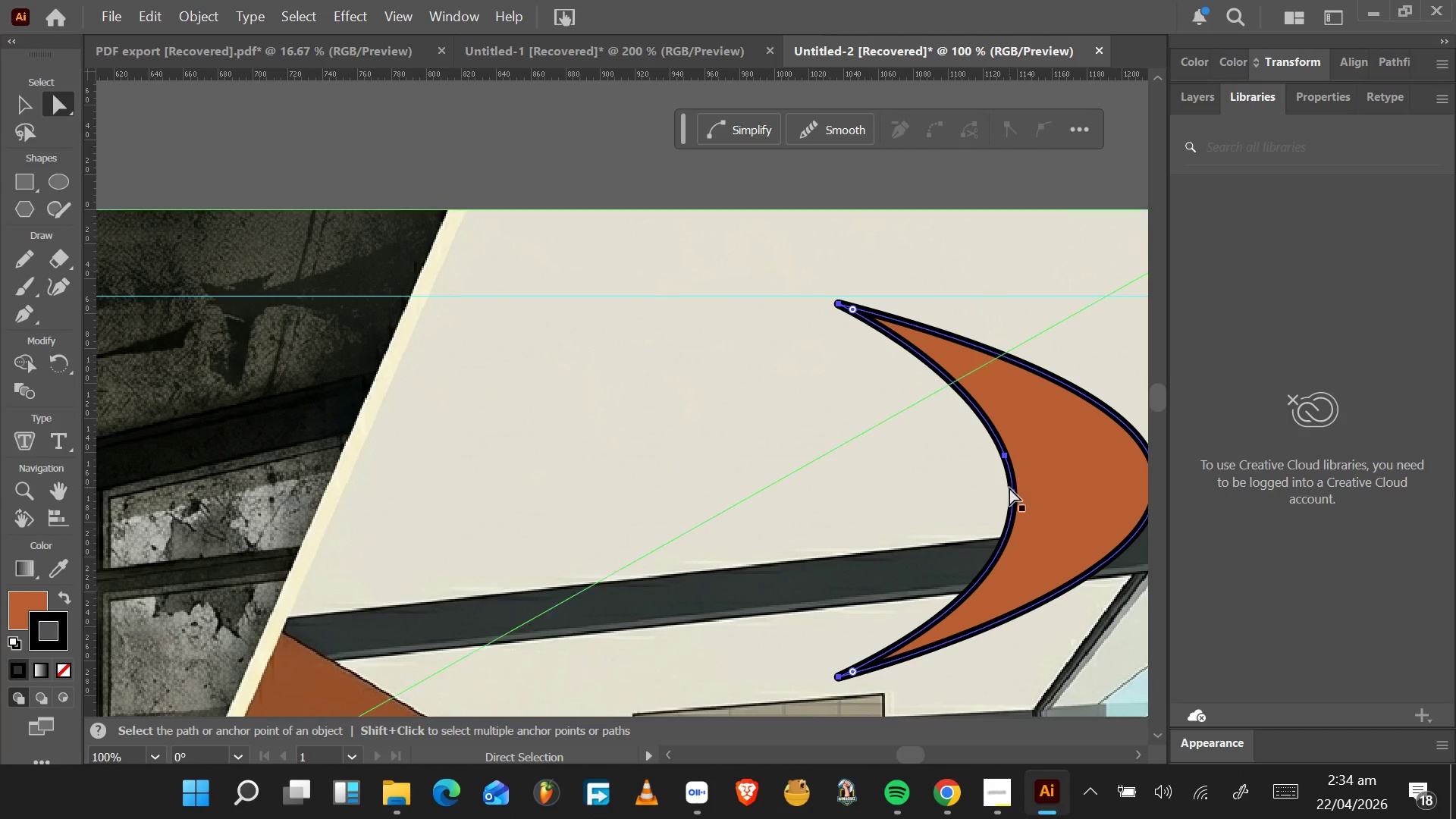 
left_click([1012, 494])
 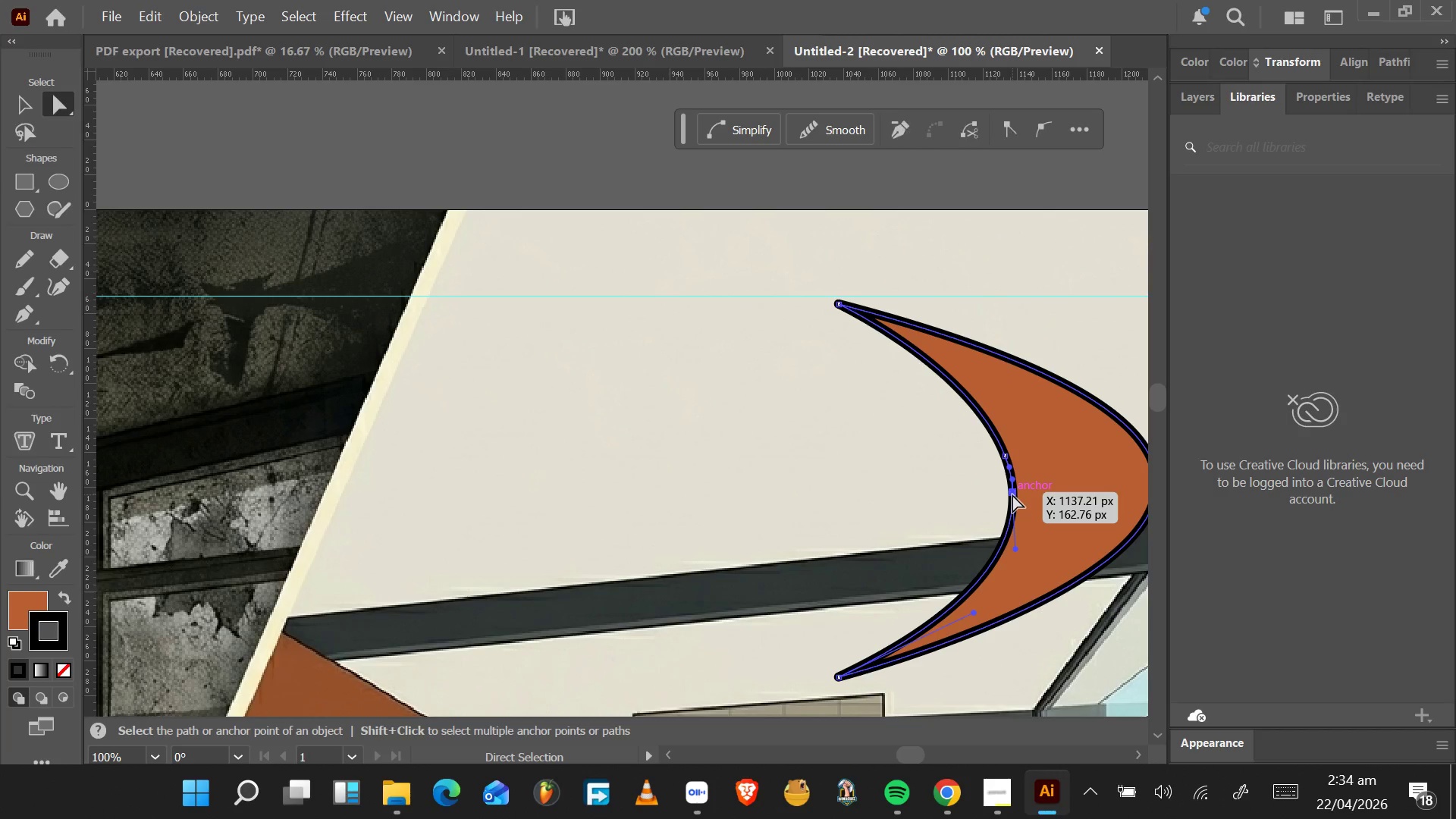 
left_click_drag(start_coordinate=[1012, 494], to_coordinate=[1028, 491])
 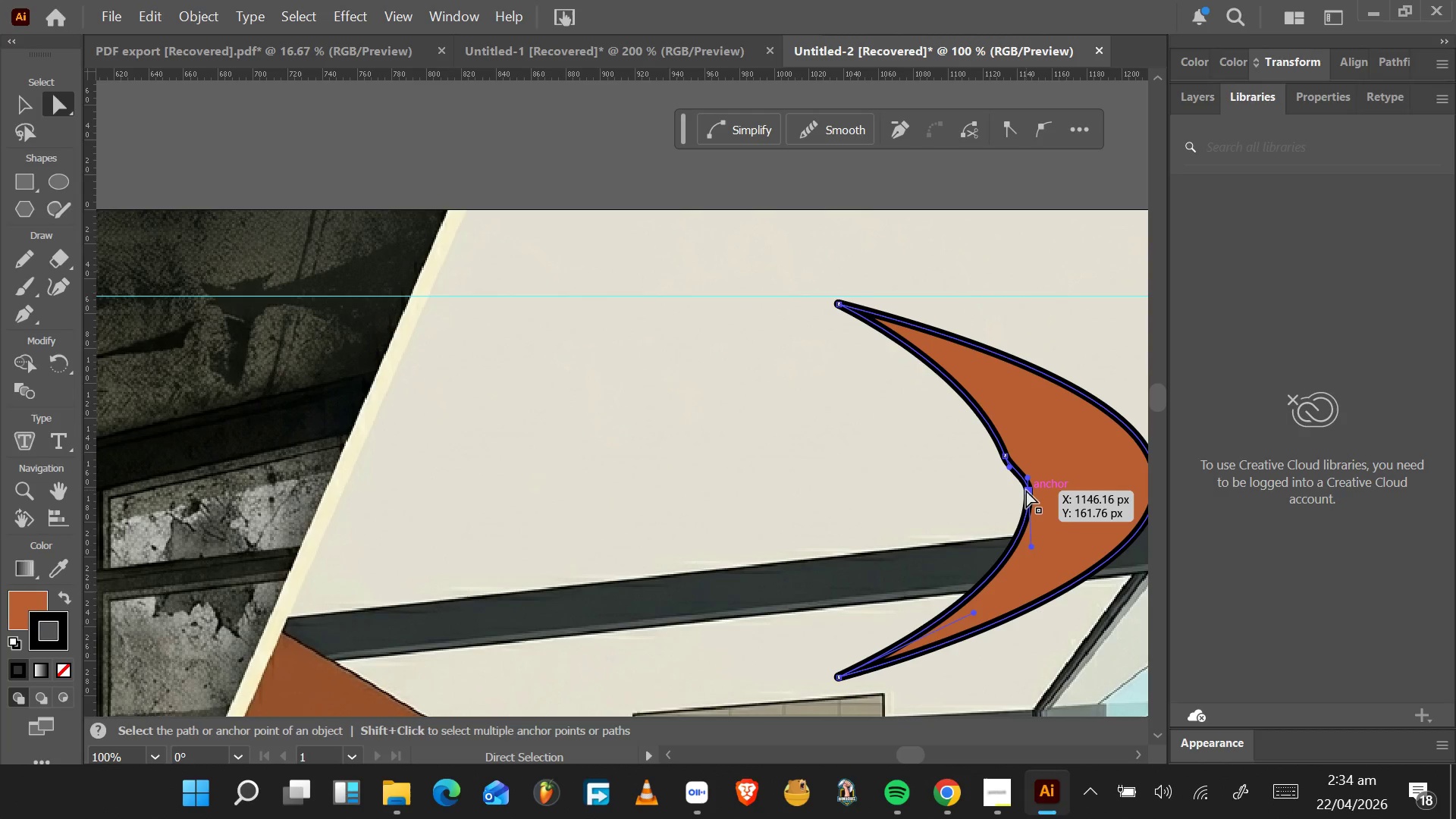 
key(Control+Z)
 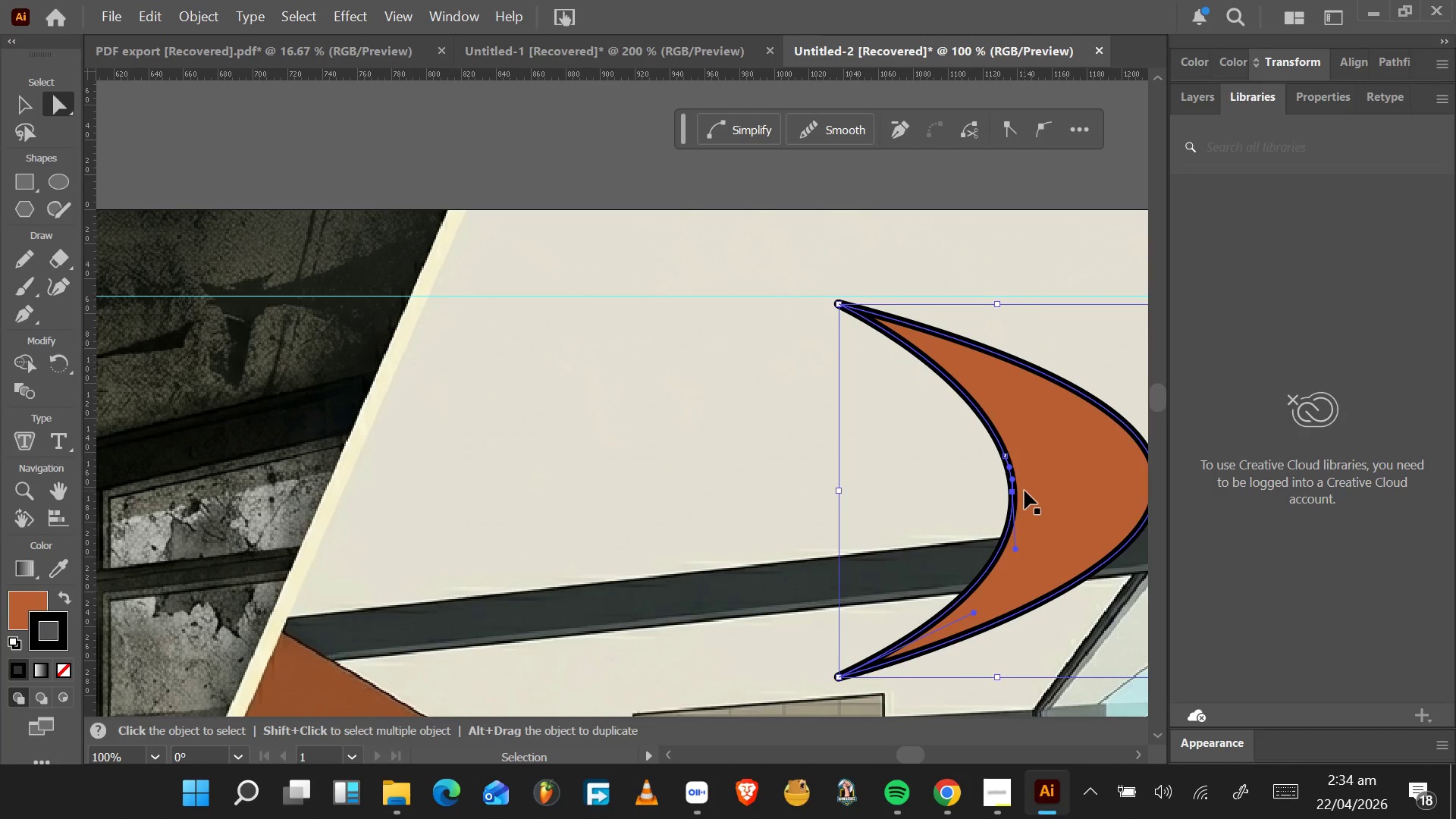 
key(Control+Z)
 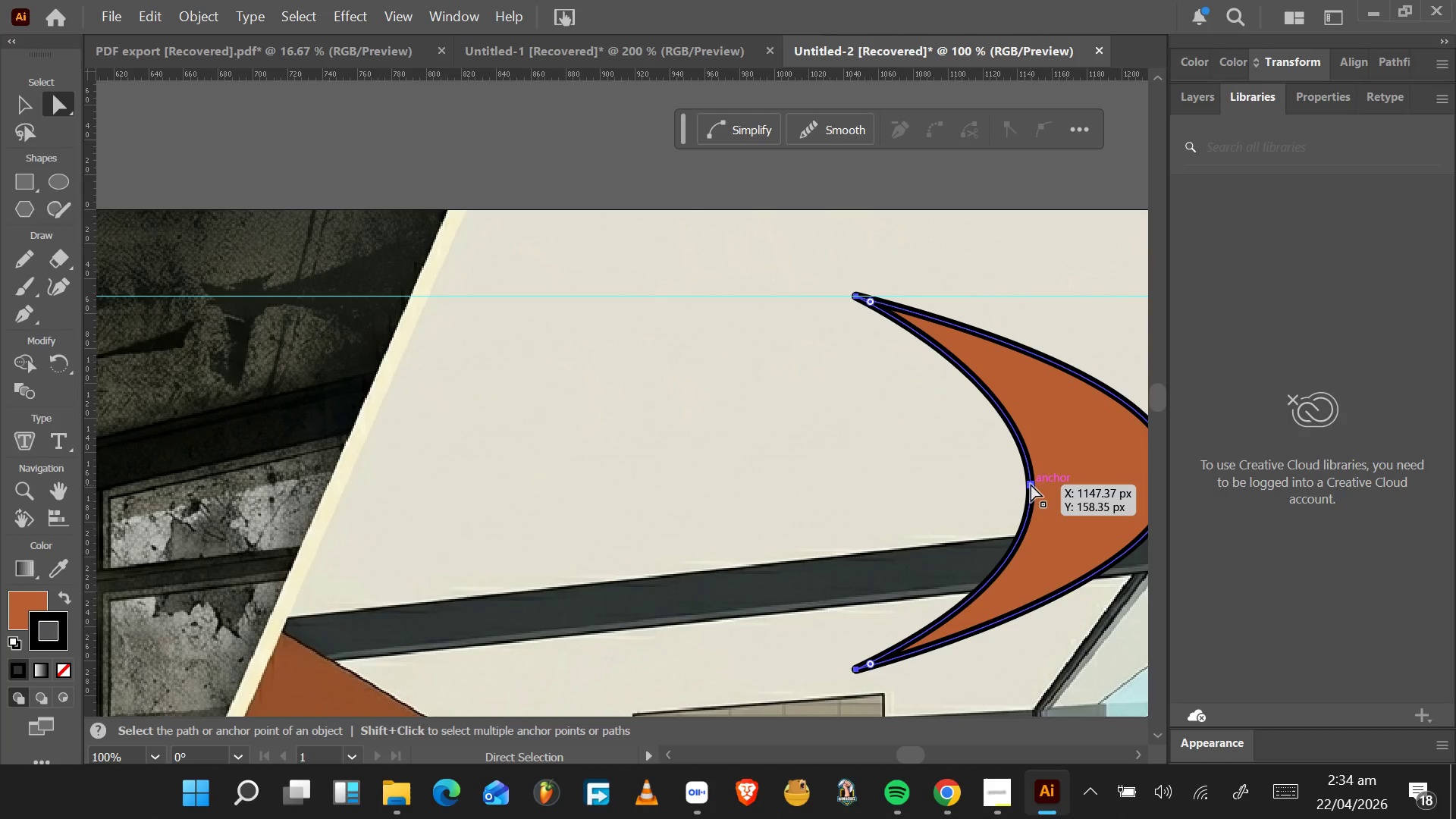 
left_click_drag(start_coordinate=[1031, 482], to_coordinate=[982, 494])
 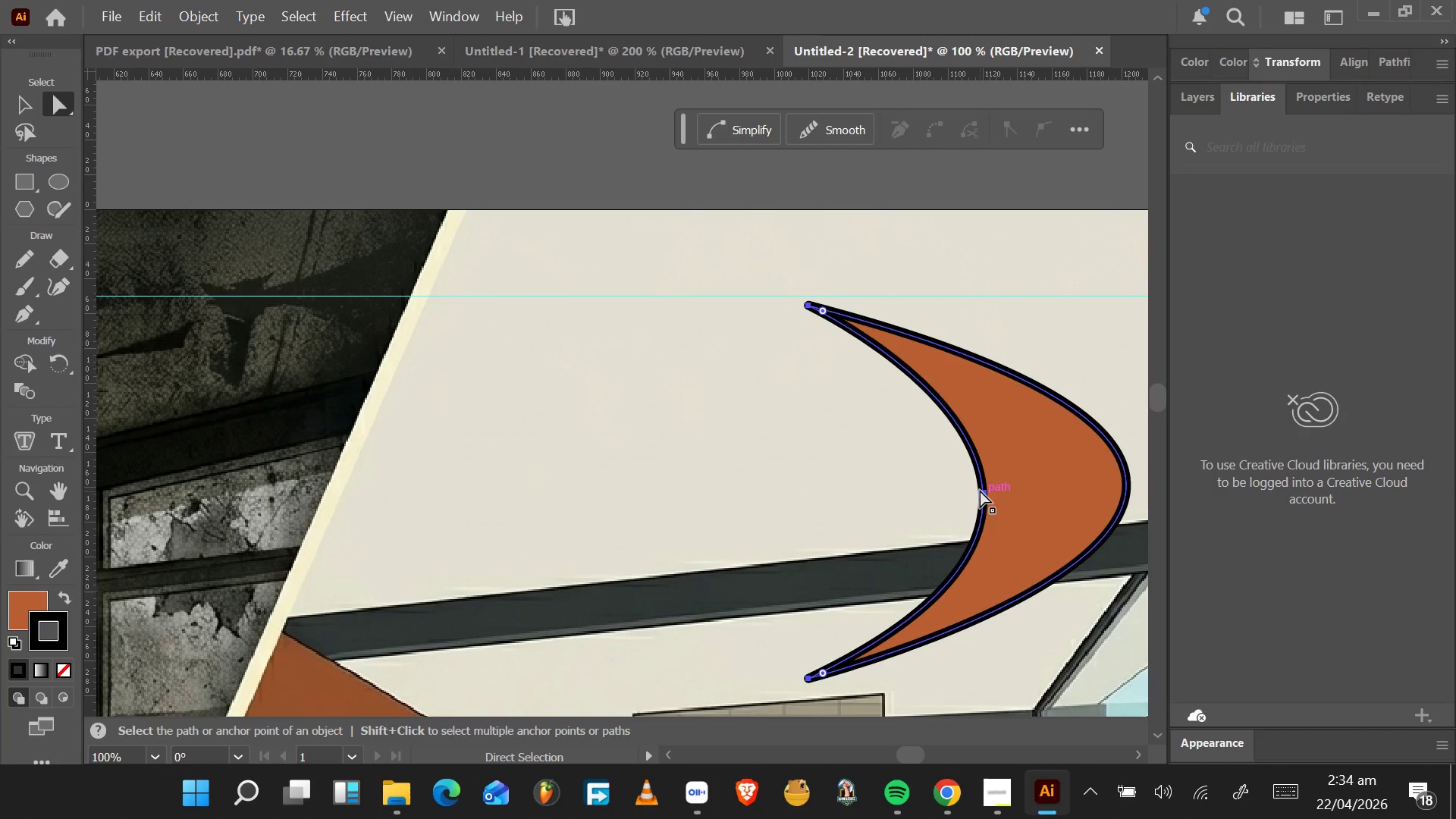 
left_click([981, 492])
 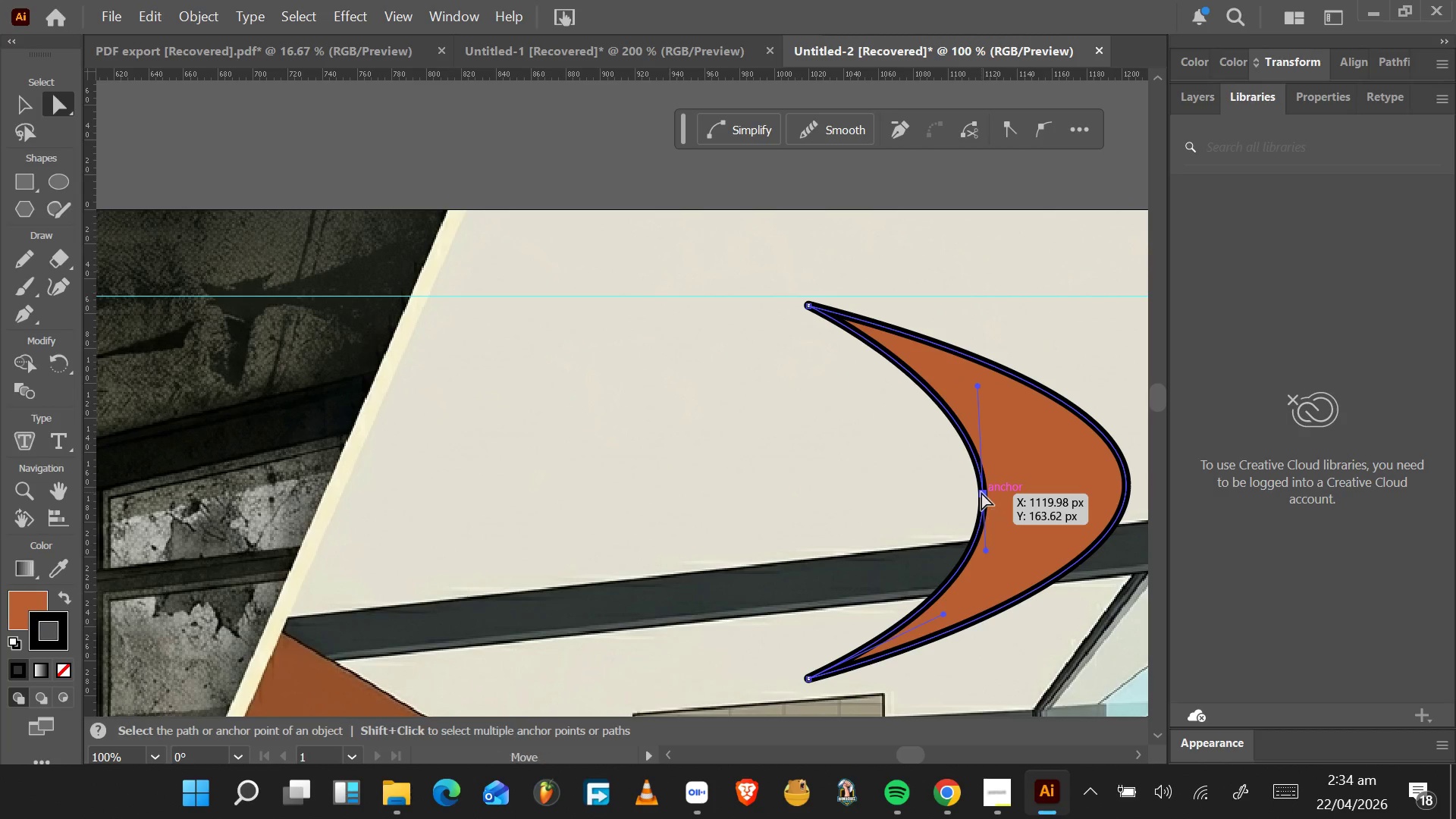 
left_click_drag(start_coordinate=[981, 492], to_coordinate=[994, 485])
 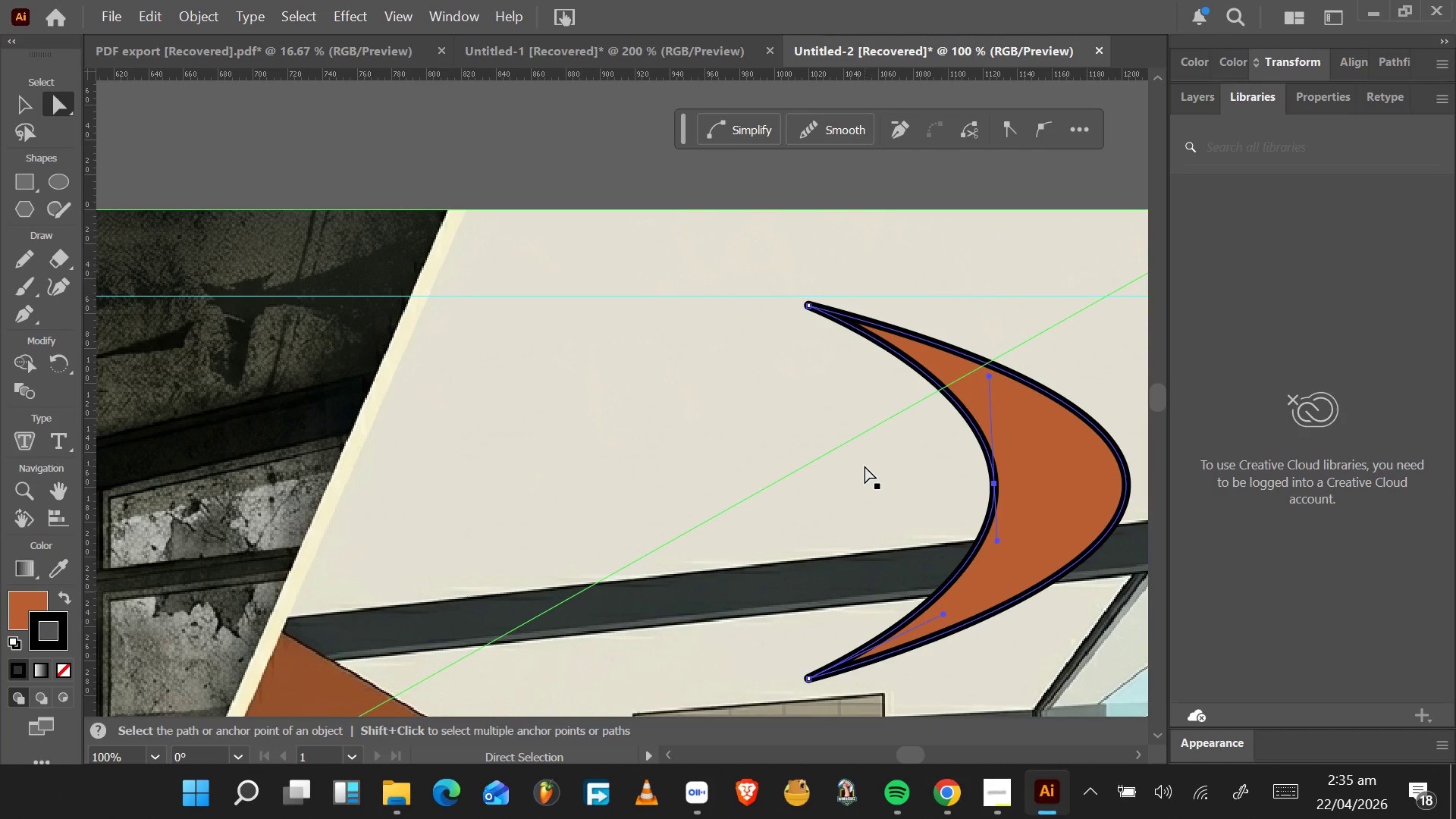 
wait(7.38)
 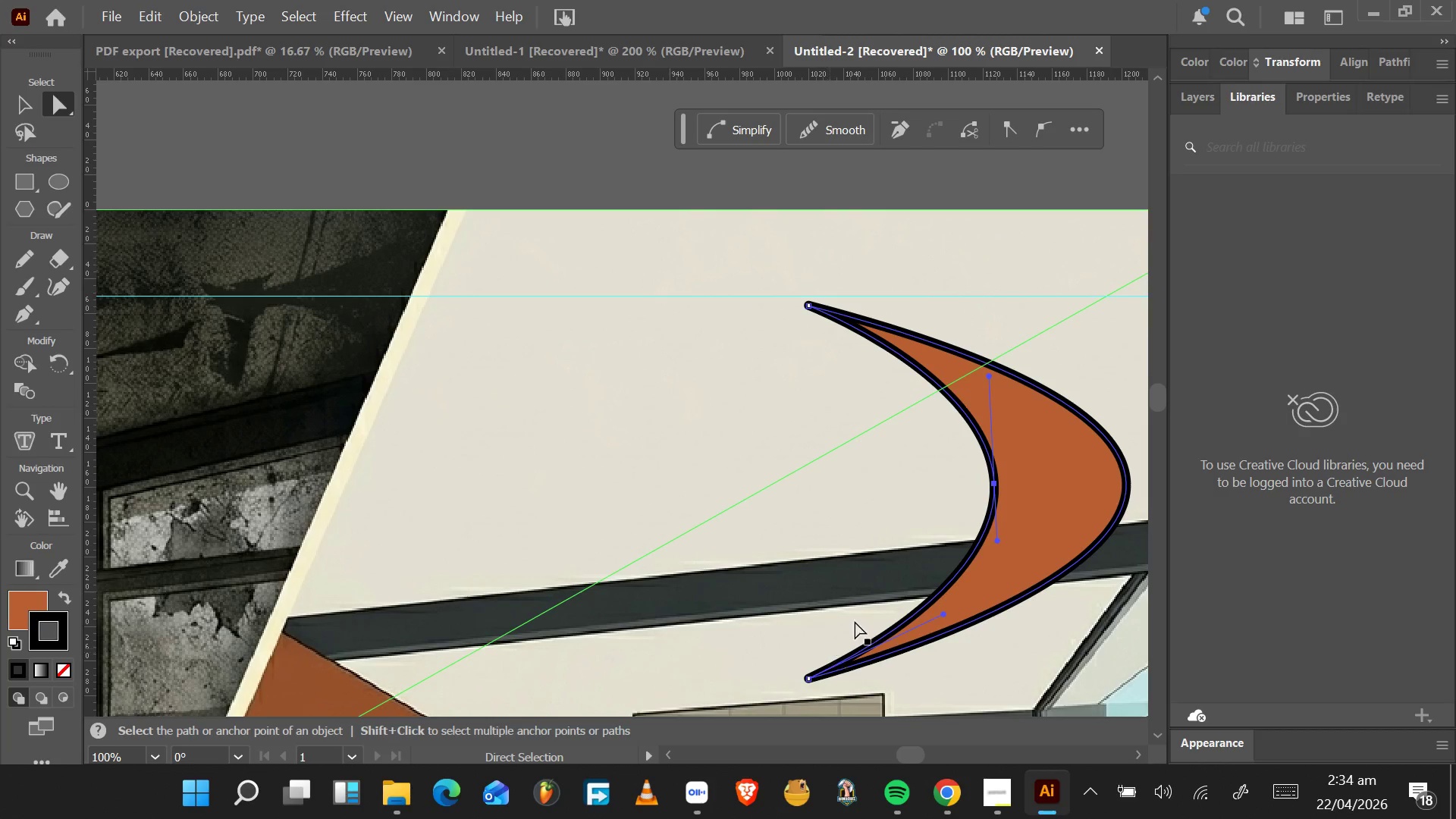 
left_click_drag(start_coordinate=[592, 317], to_coordinate=[596, 319])
 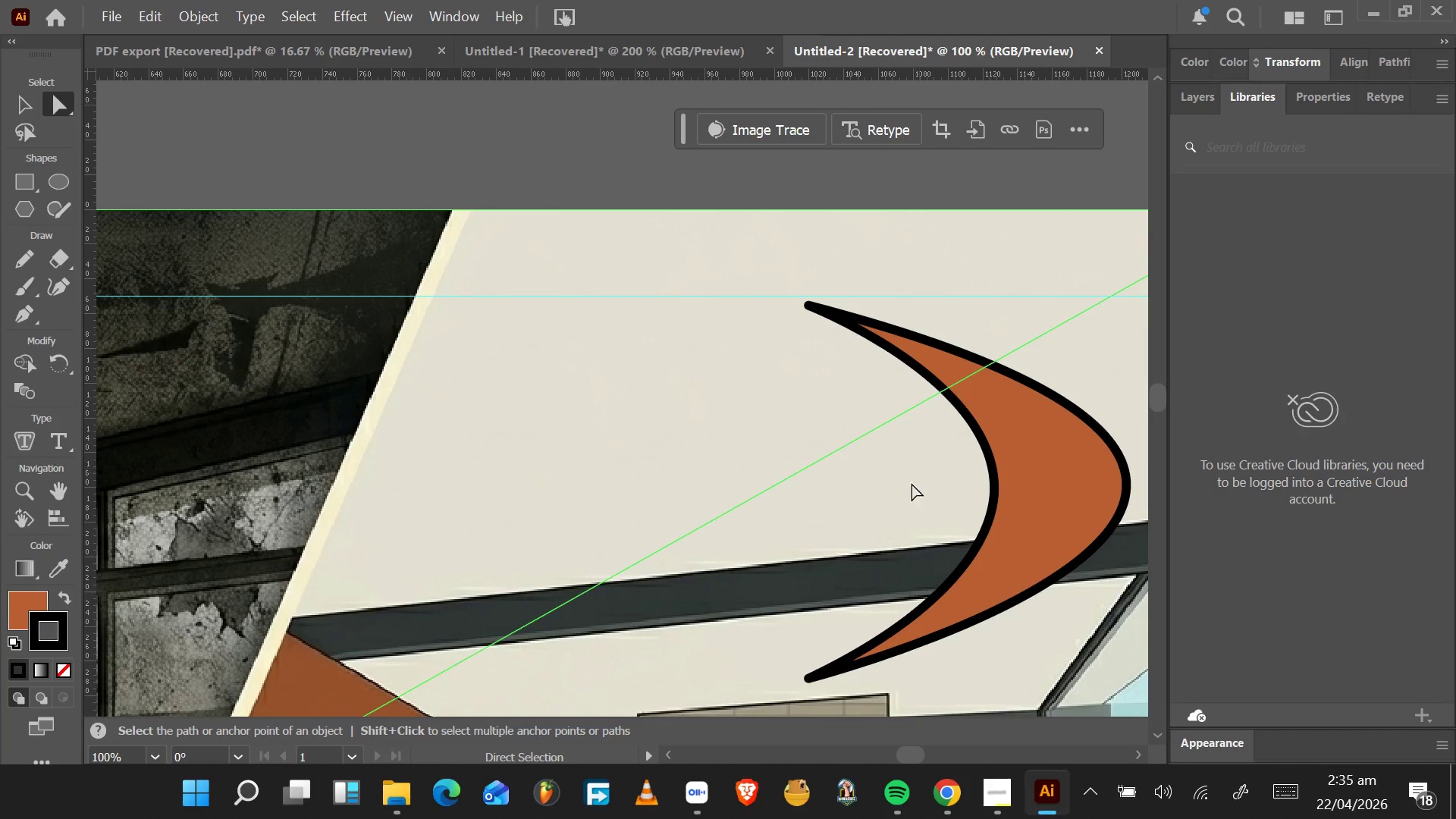 
hold_key(key=AltLeft, duration=0.84)
scroll: coordinate [855, 533], scroll_direction: down, amount: 12.0
 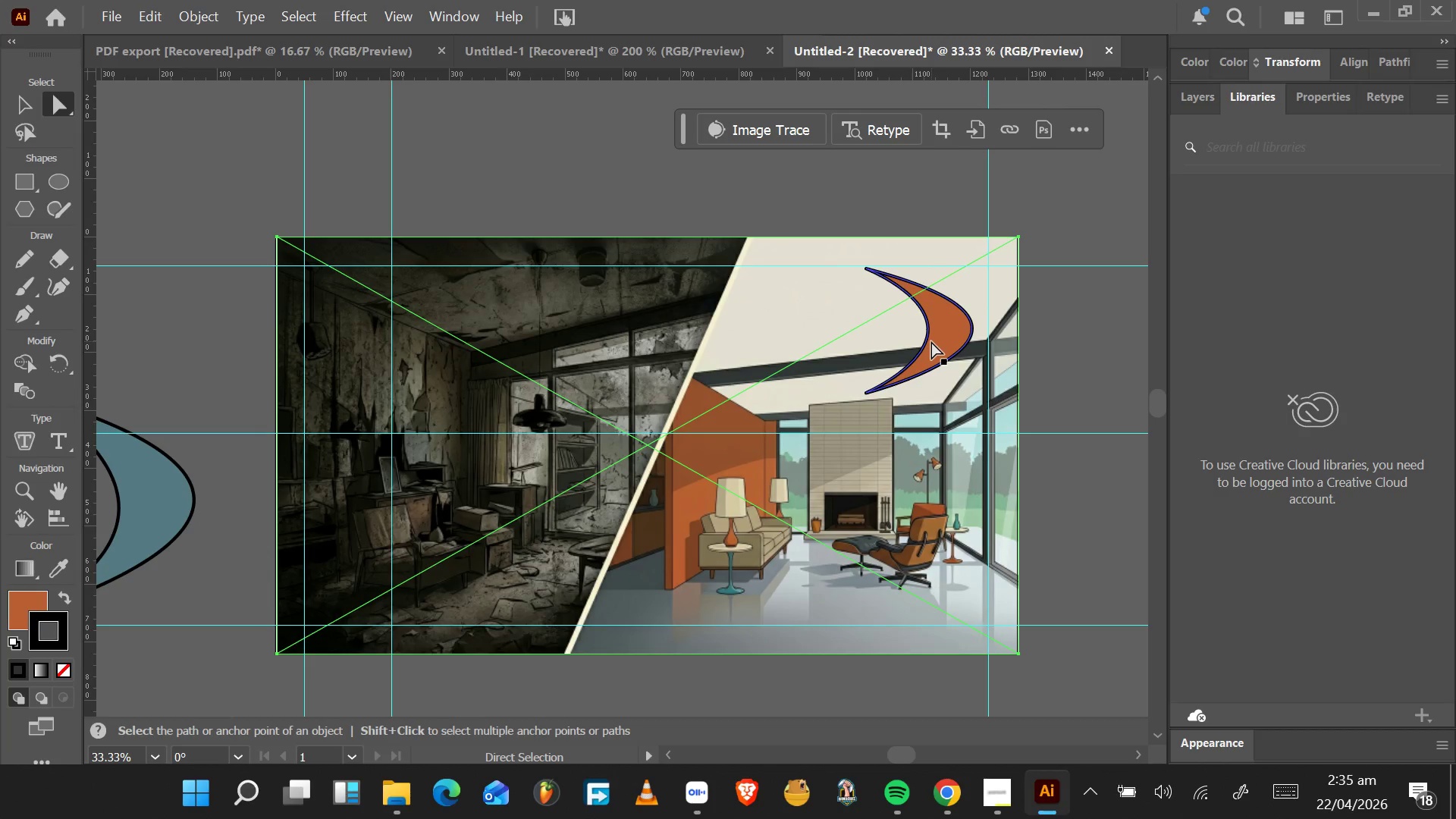 
left_click([931, 341])
 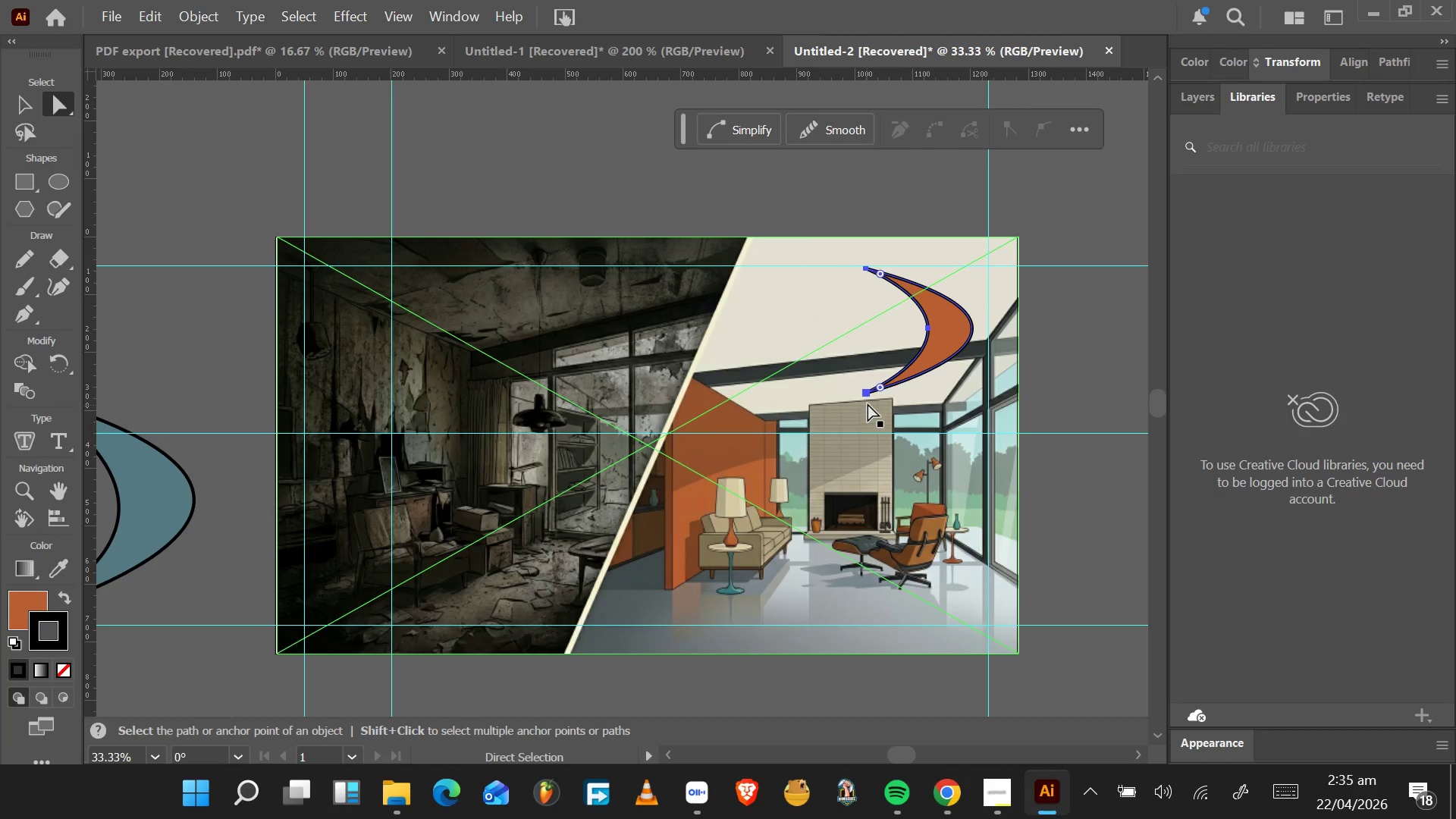 
key(V)
 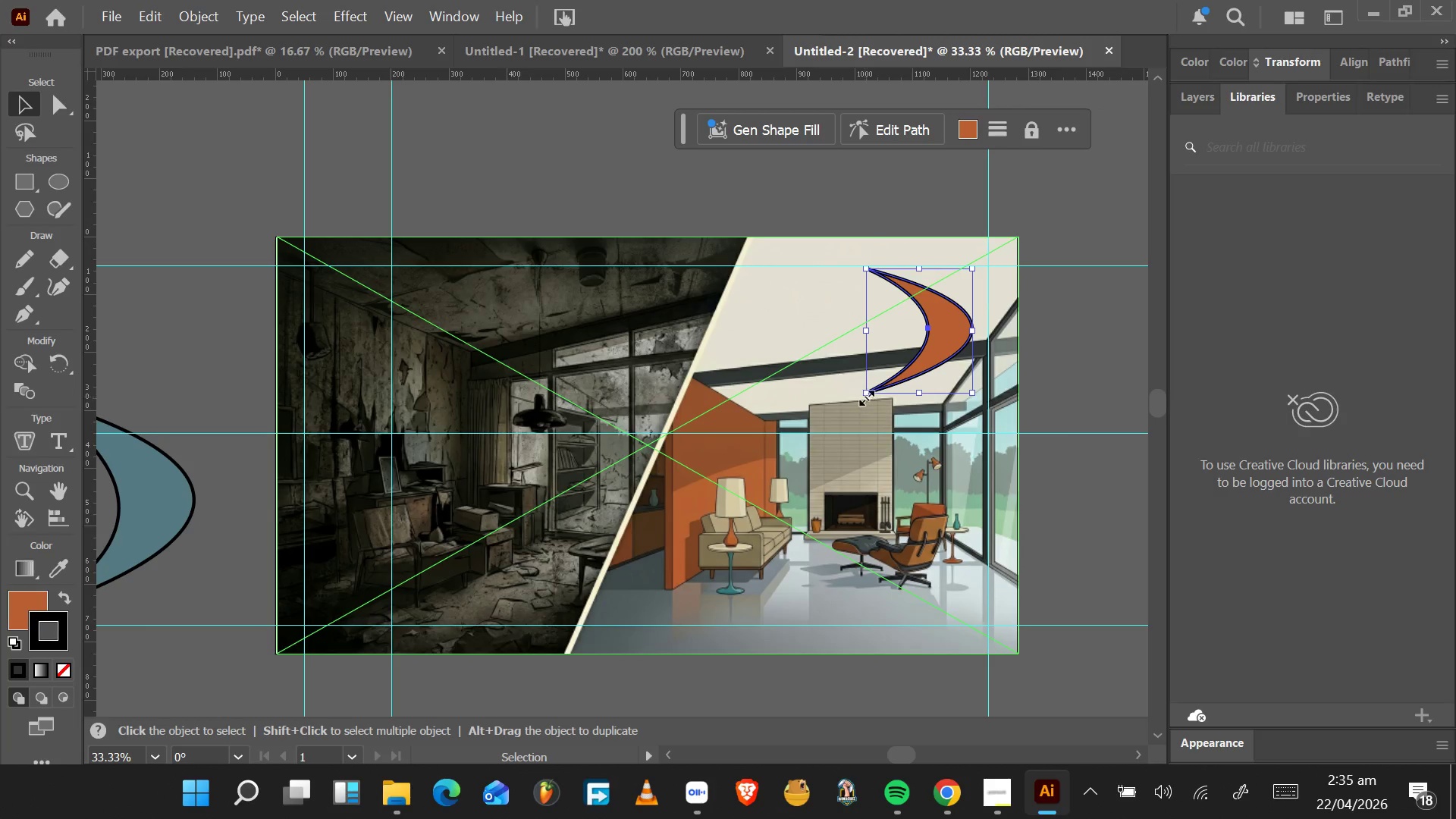 
left_click_drag(start_coordinate=[861, 392], to_coordinate=[892, 381])
 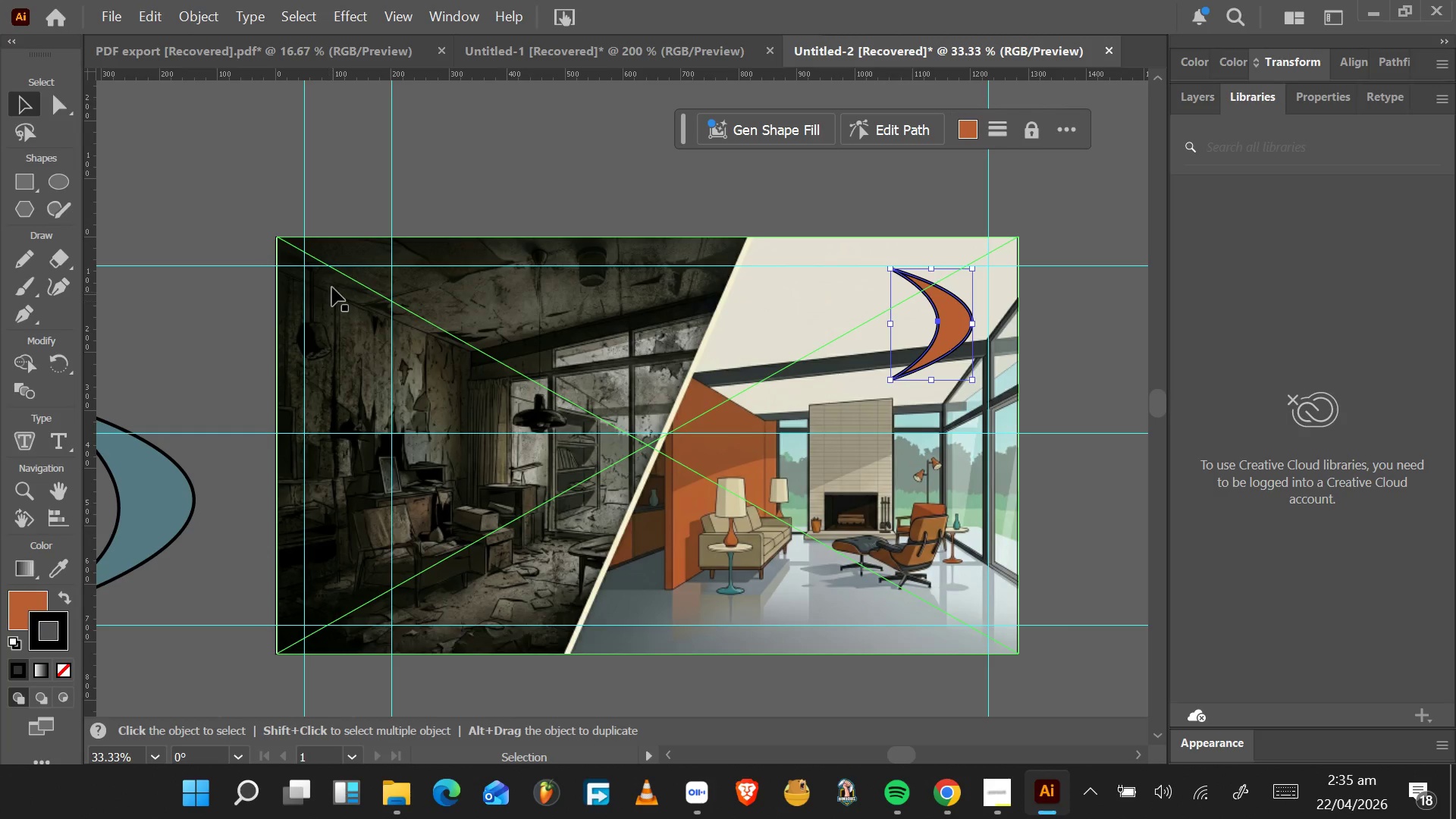 
left_click([25, 180])
 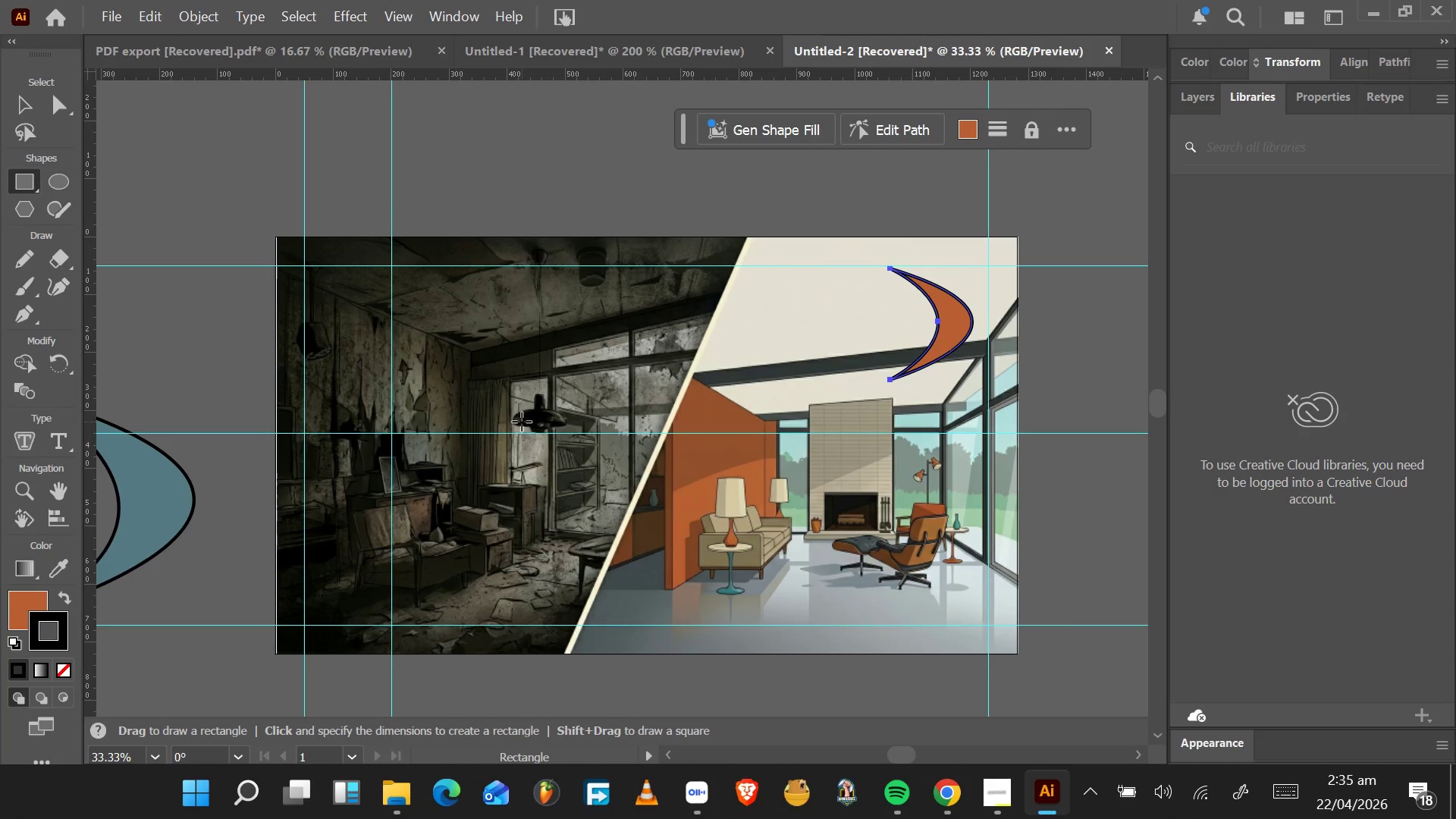 
hold_key(key=ShiftLeft, duration=1.53)
left_click_drag(start_coordinate=[519, 414], to_coordinate=[682, 574])
 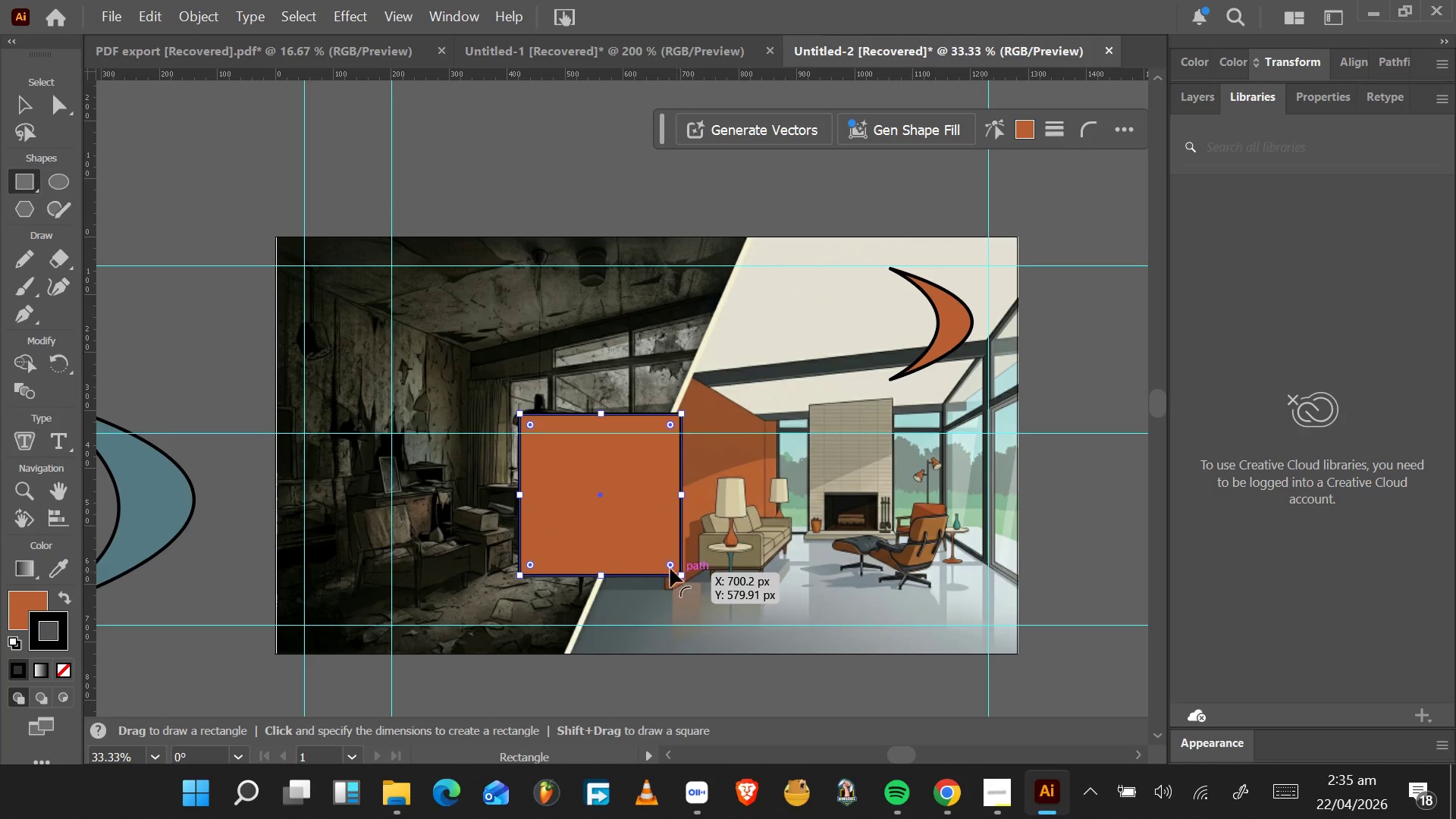 
key(Shift+ShiftLeft)
 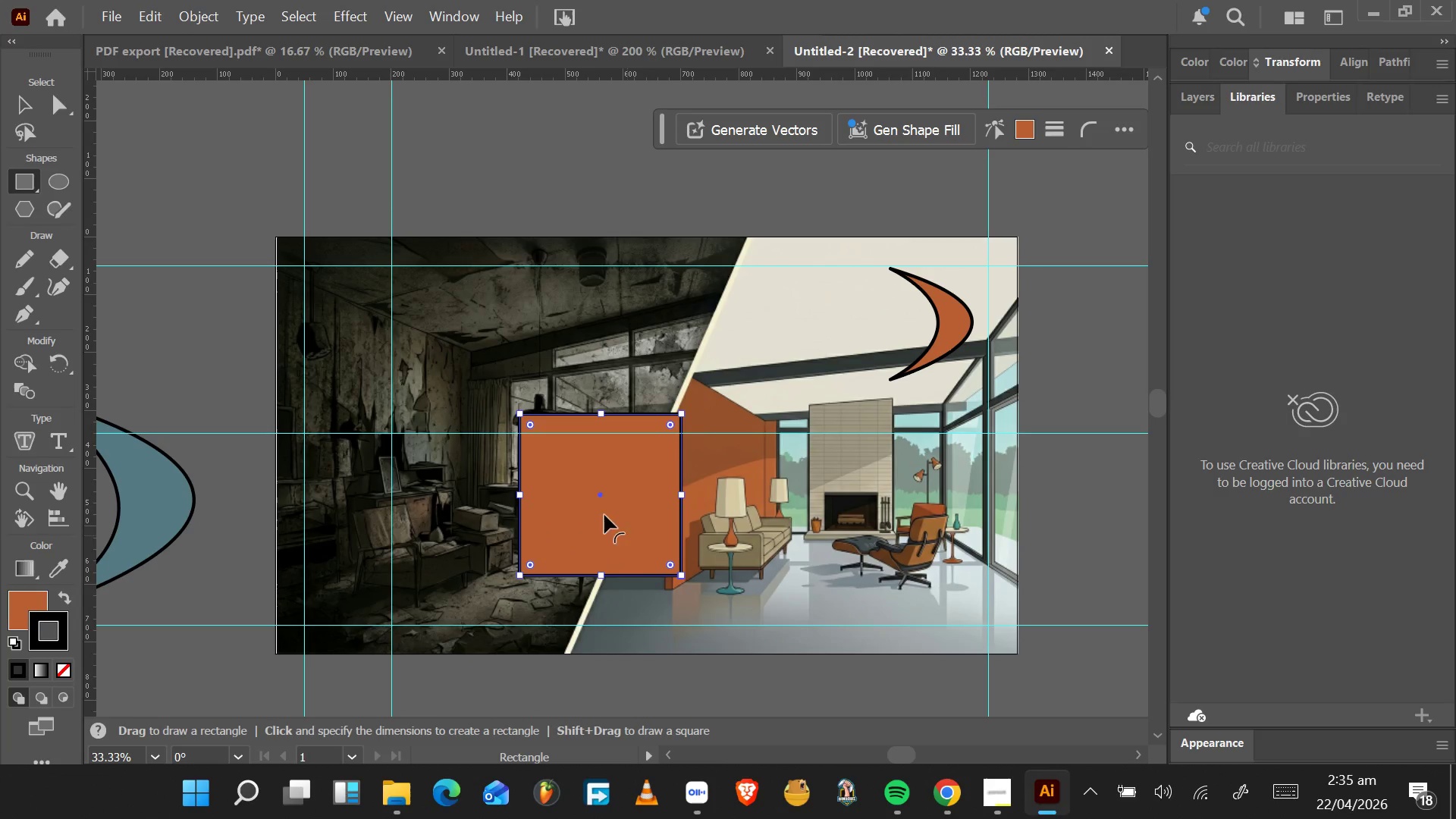 
key(Shift+ShiftLeft)
 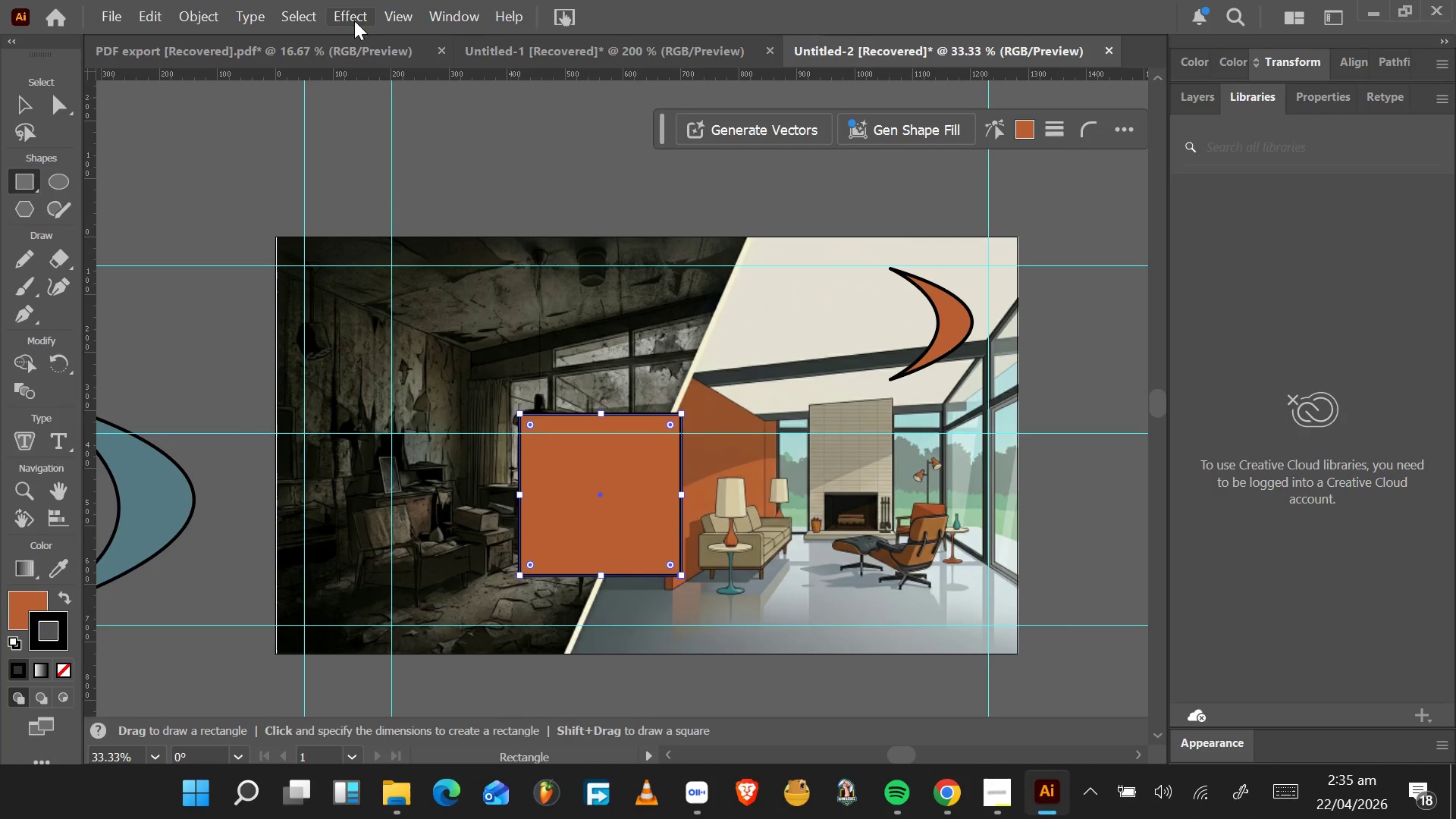 
left_click([355, 15])
 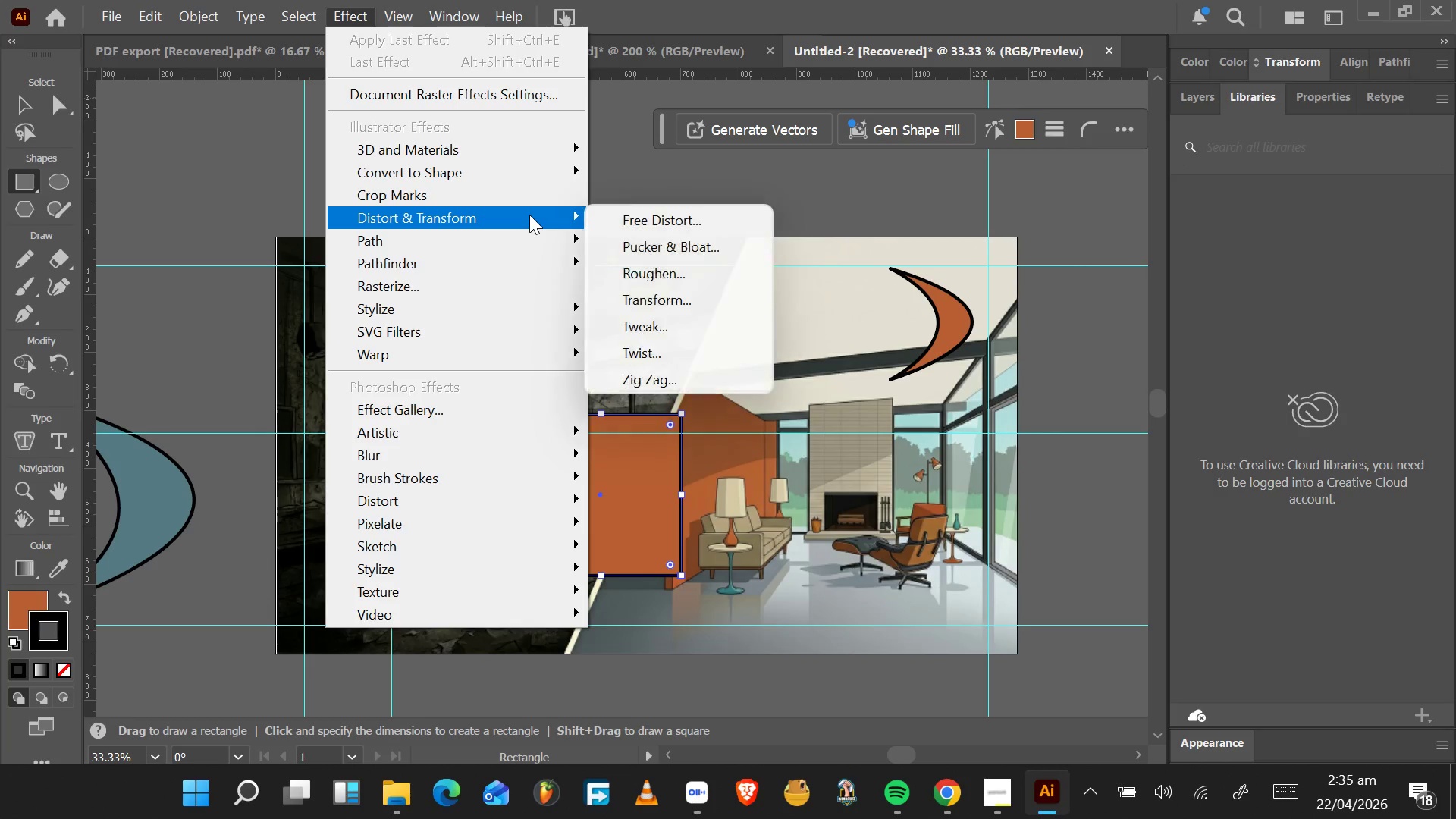 
left_click([664, 256])
 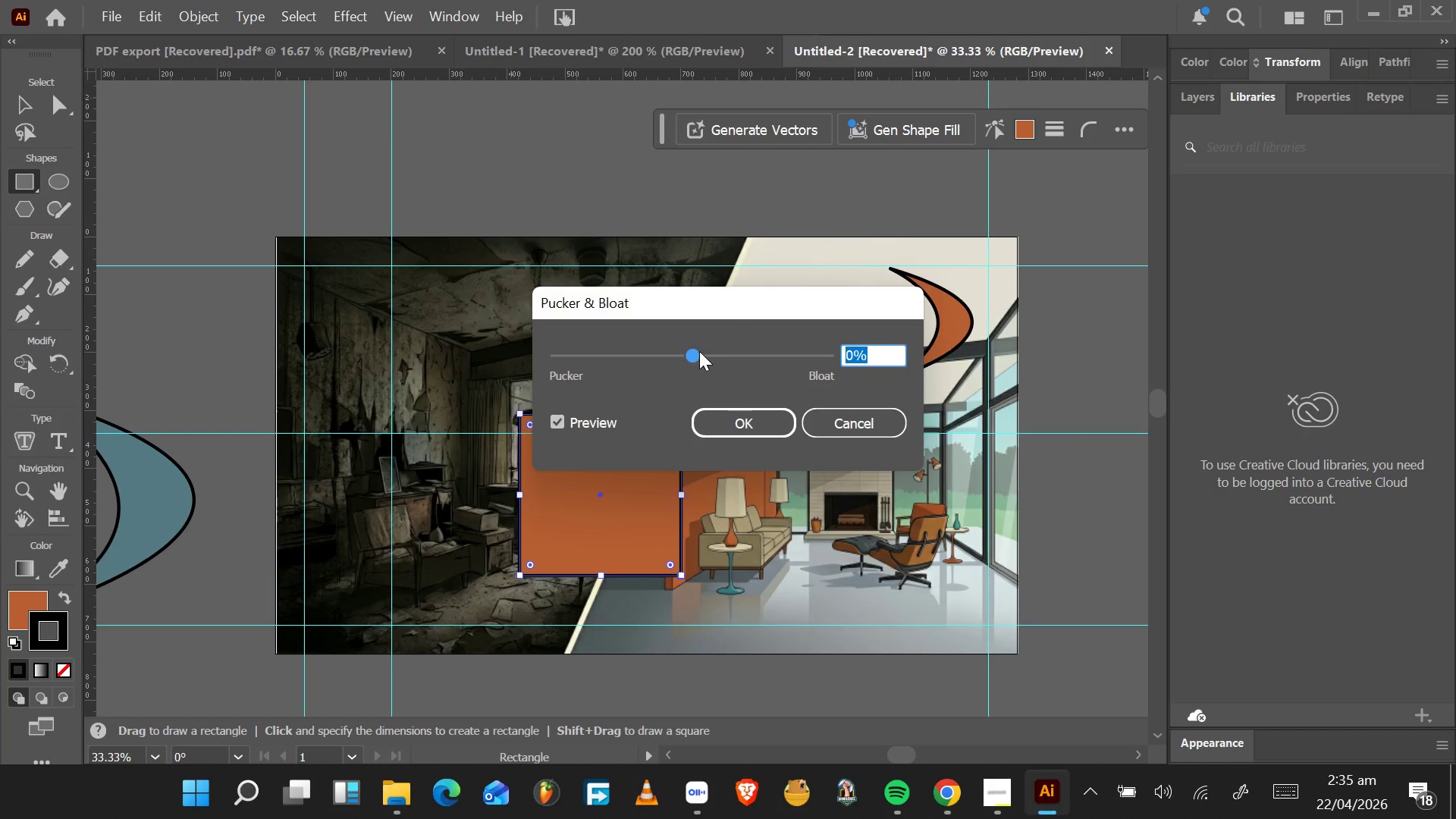 
left_click_drag(start_coordinate=[688, 350], to_coordinate=[799, 375])
 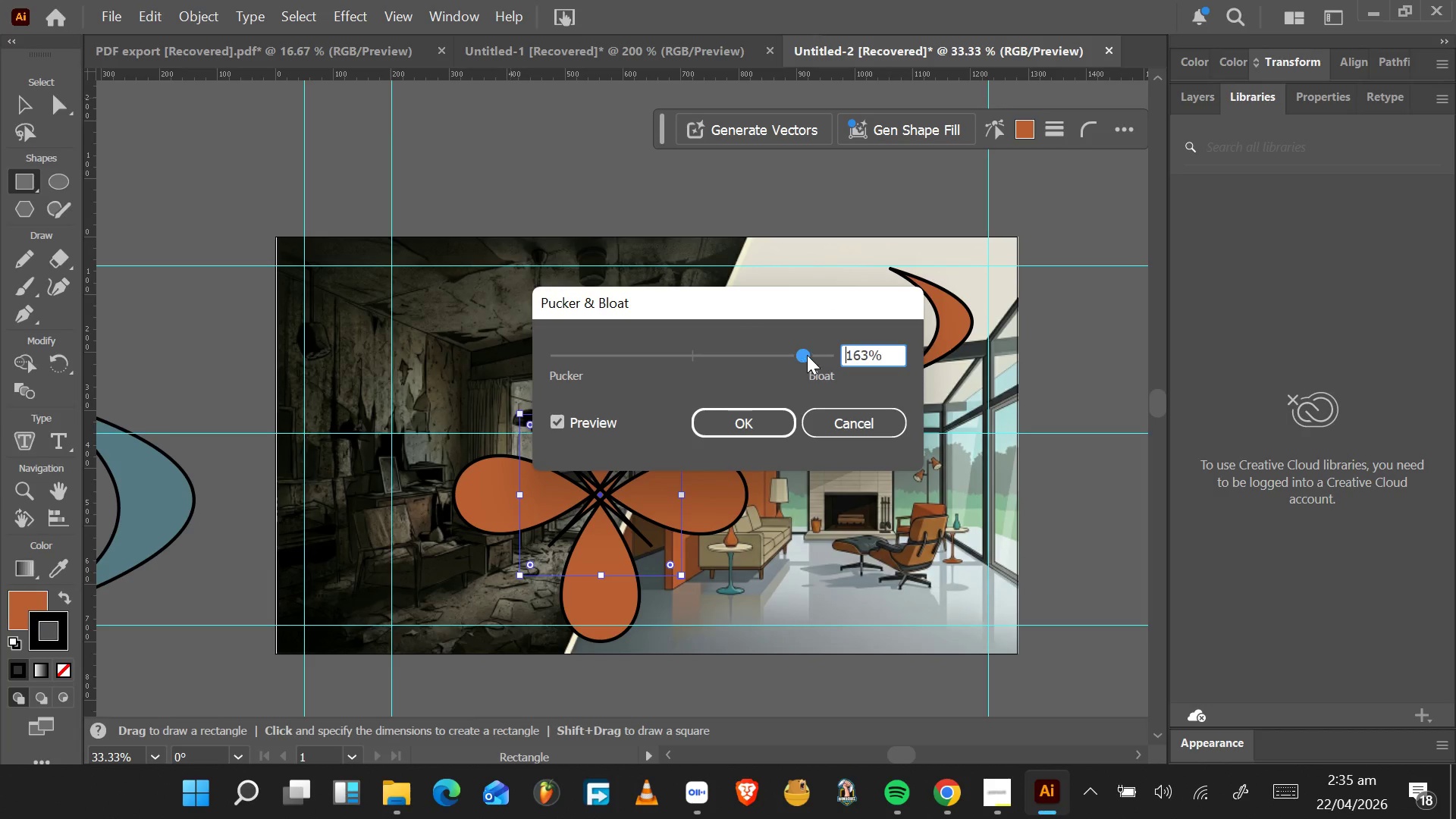 
left_click_drag(start_coordinate=[805, 355], to_coordinate=[836, 359])
 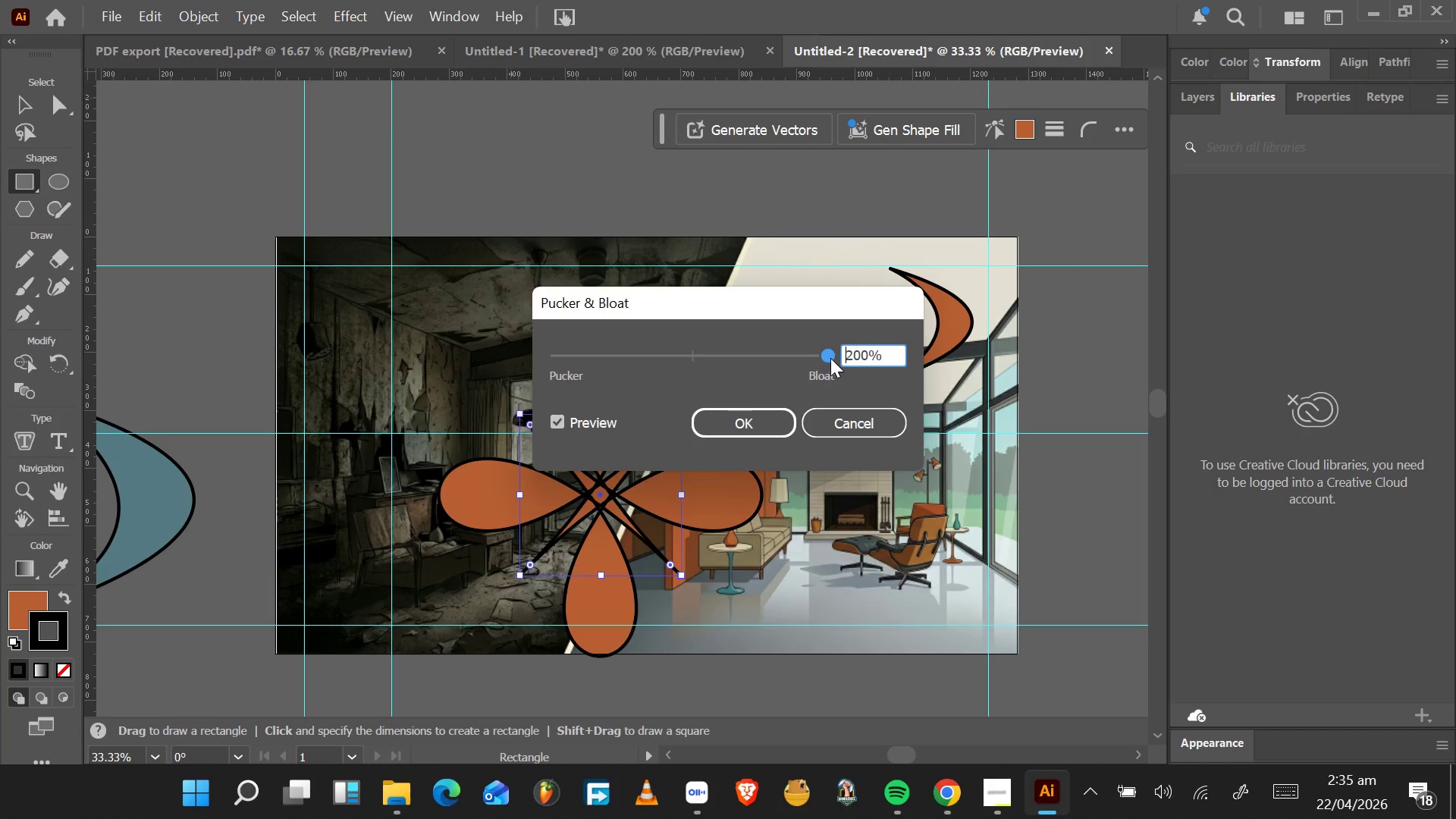 
left_click_drag(start_coordinate=[830, 357], to_coordinate=[814, 357])
 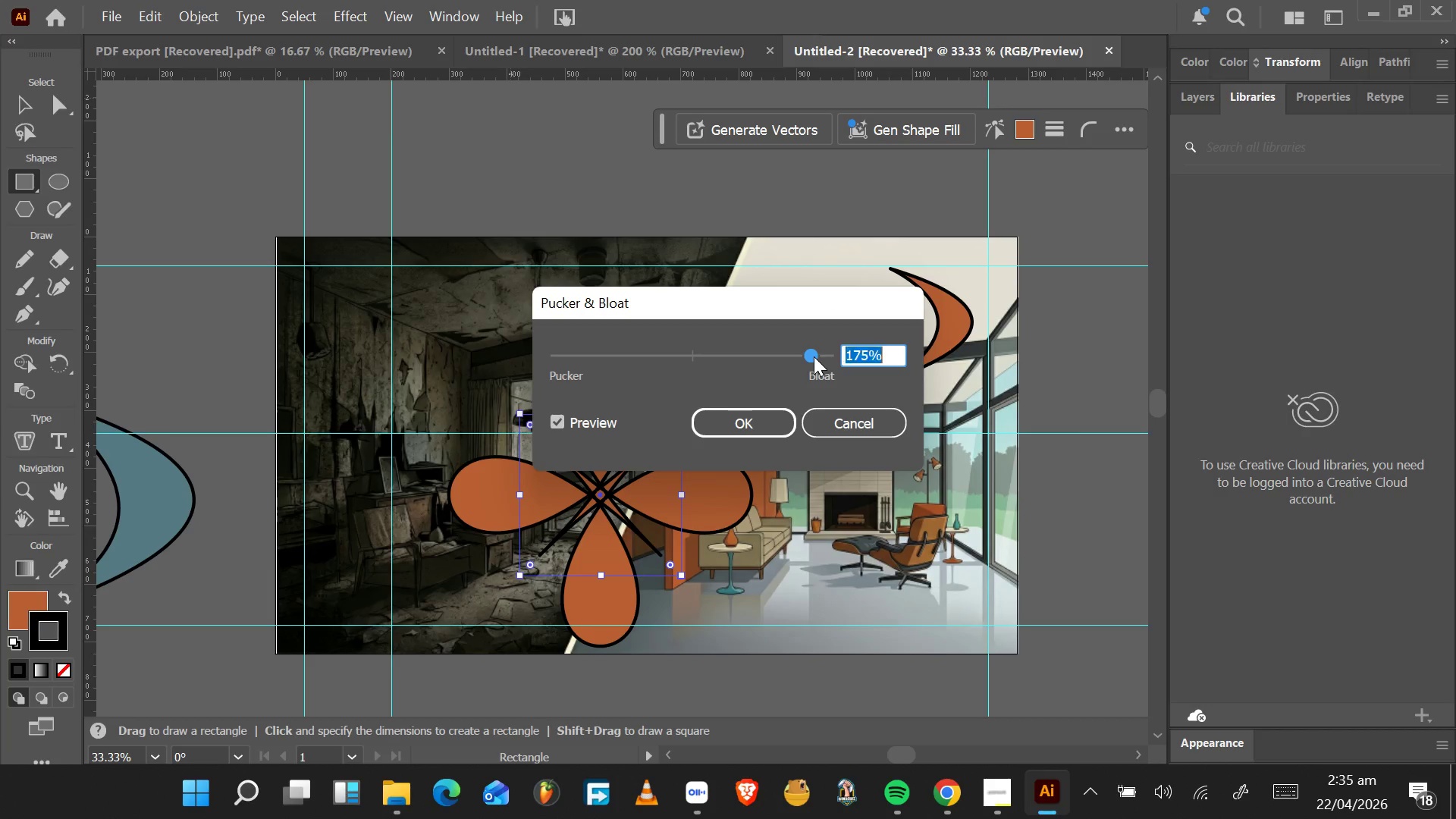 
left_click_drag(start_coordinate=[814, 356], to_coordinate=[769, 358])
 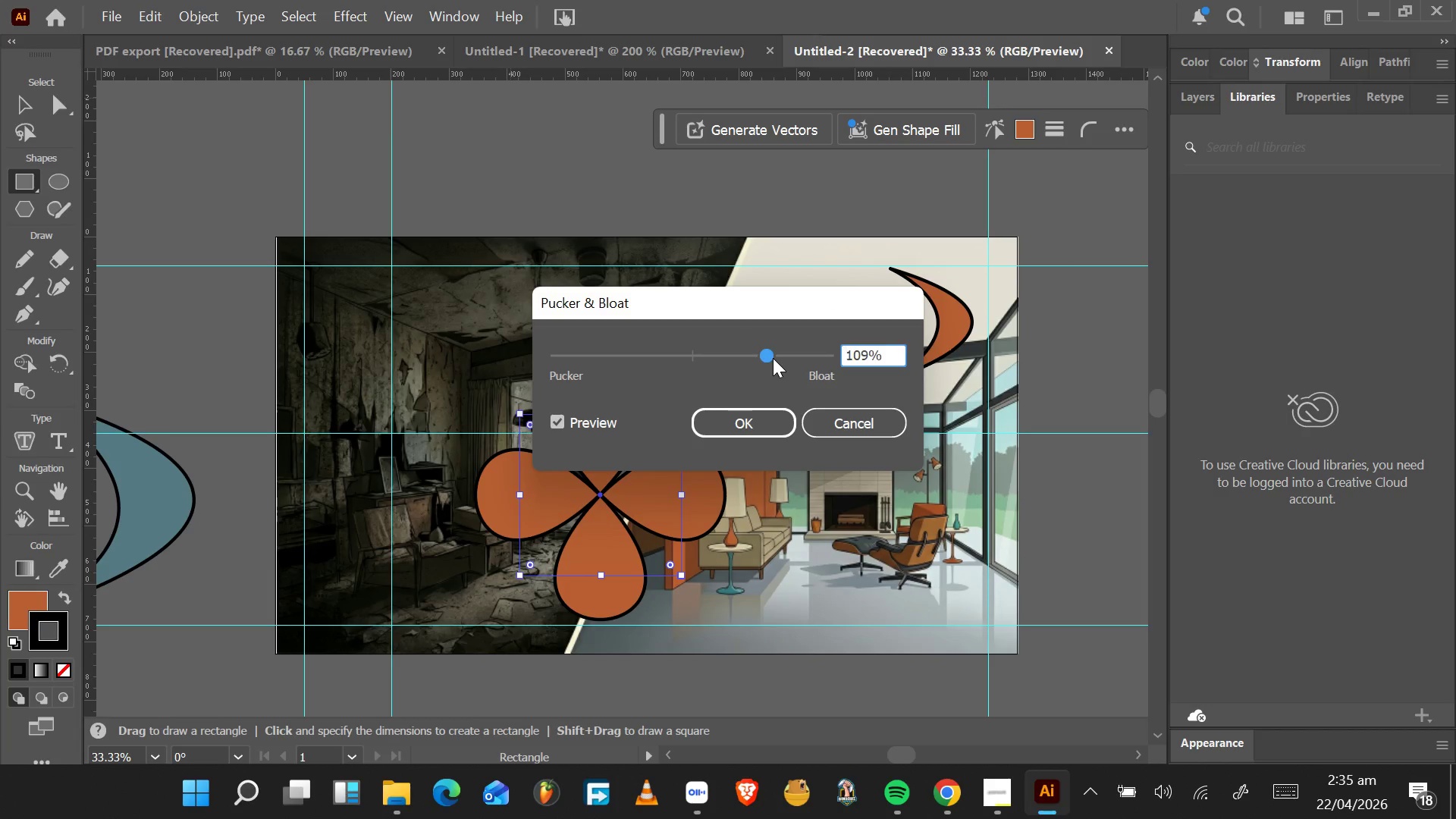 
left_click_drag(start_coordinate=[773, 358], to_coordinate=[764, 359])
 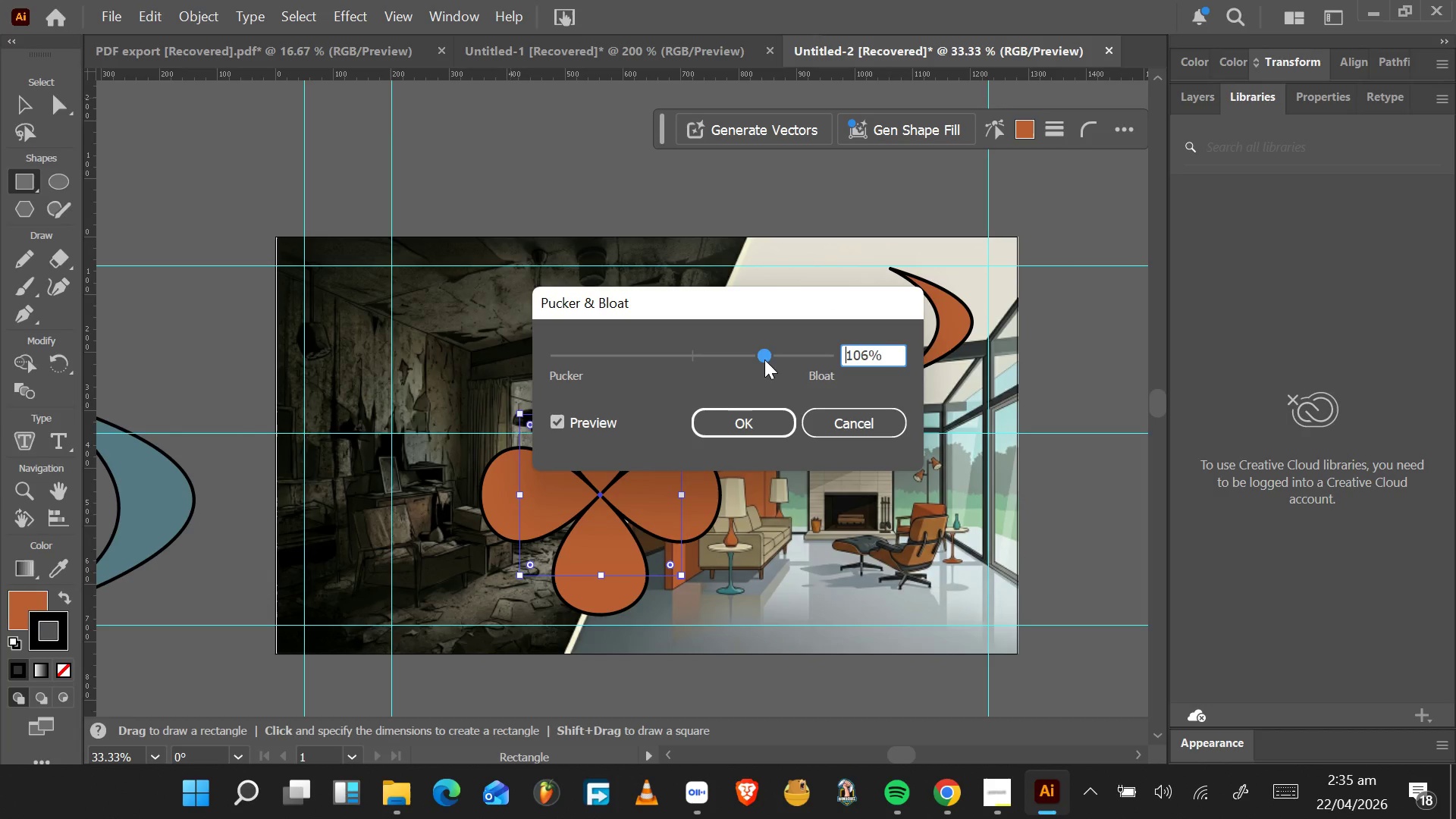 
left_click_drag(start_coordinate=[764, 359], to_coordinate=[733, 363])
 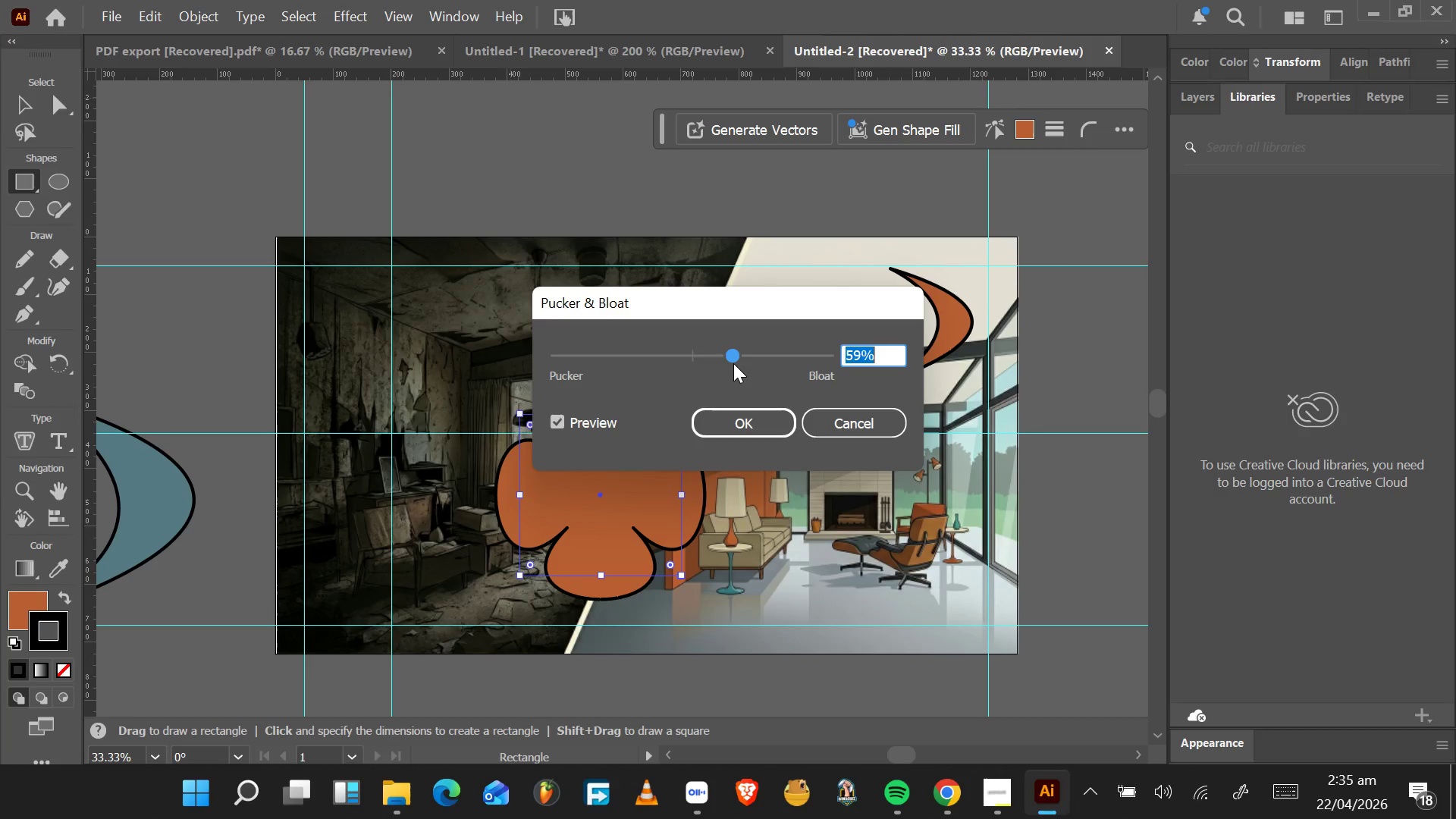 
left_click_drag(start_coordinate=[733, 363], to_coordinate=[601, 366])
 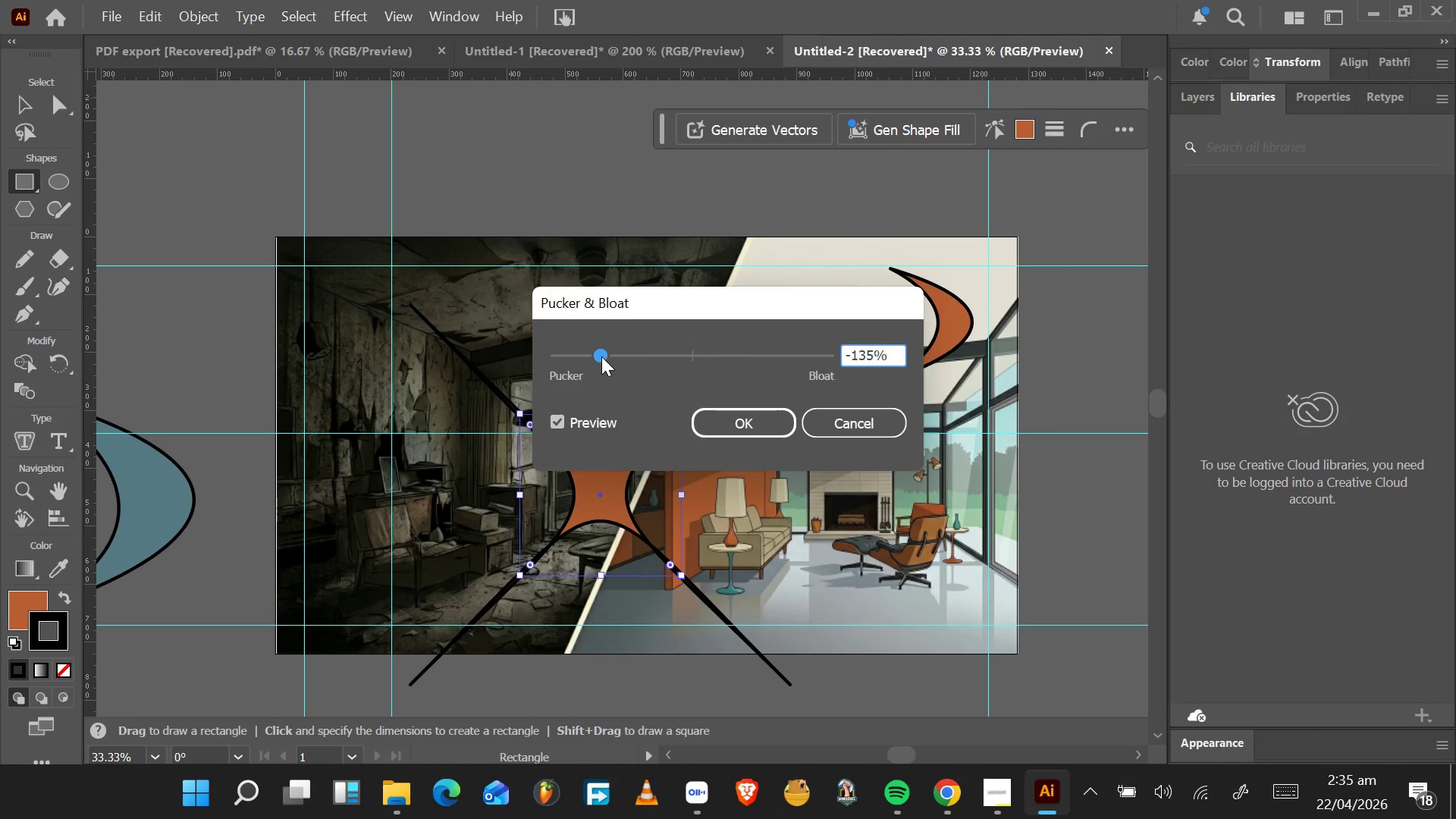 
left_click_drag(start_coordinate=[601, 356], to_coordinate=[622, 356])
 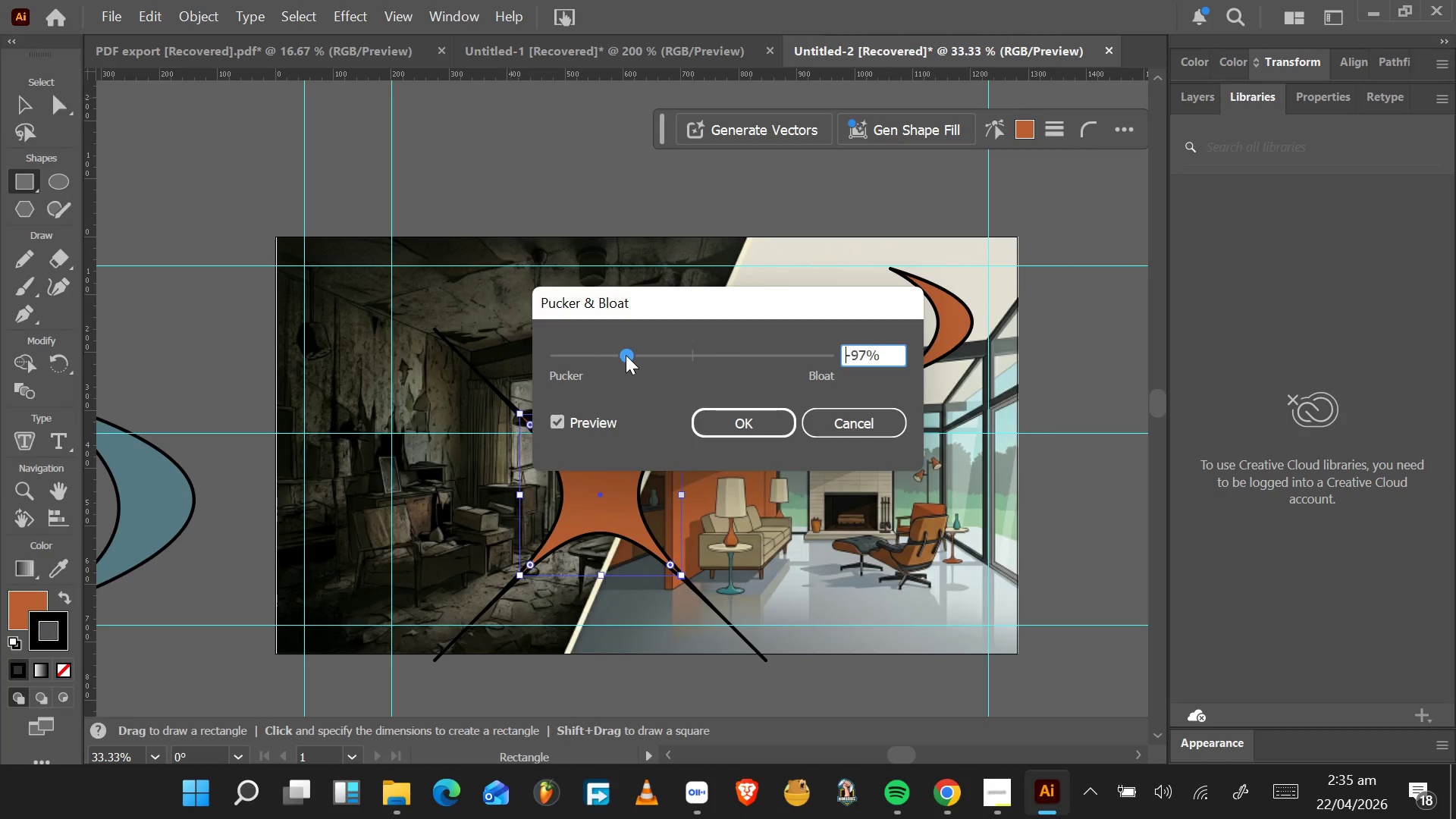 
left_click_drag(start_coordinate=[620, 355], to_coordinate=[637, 355])
 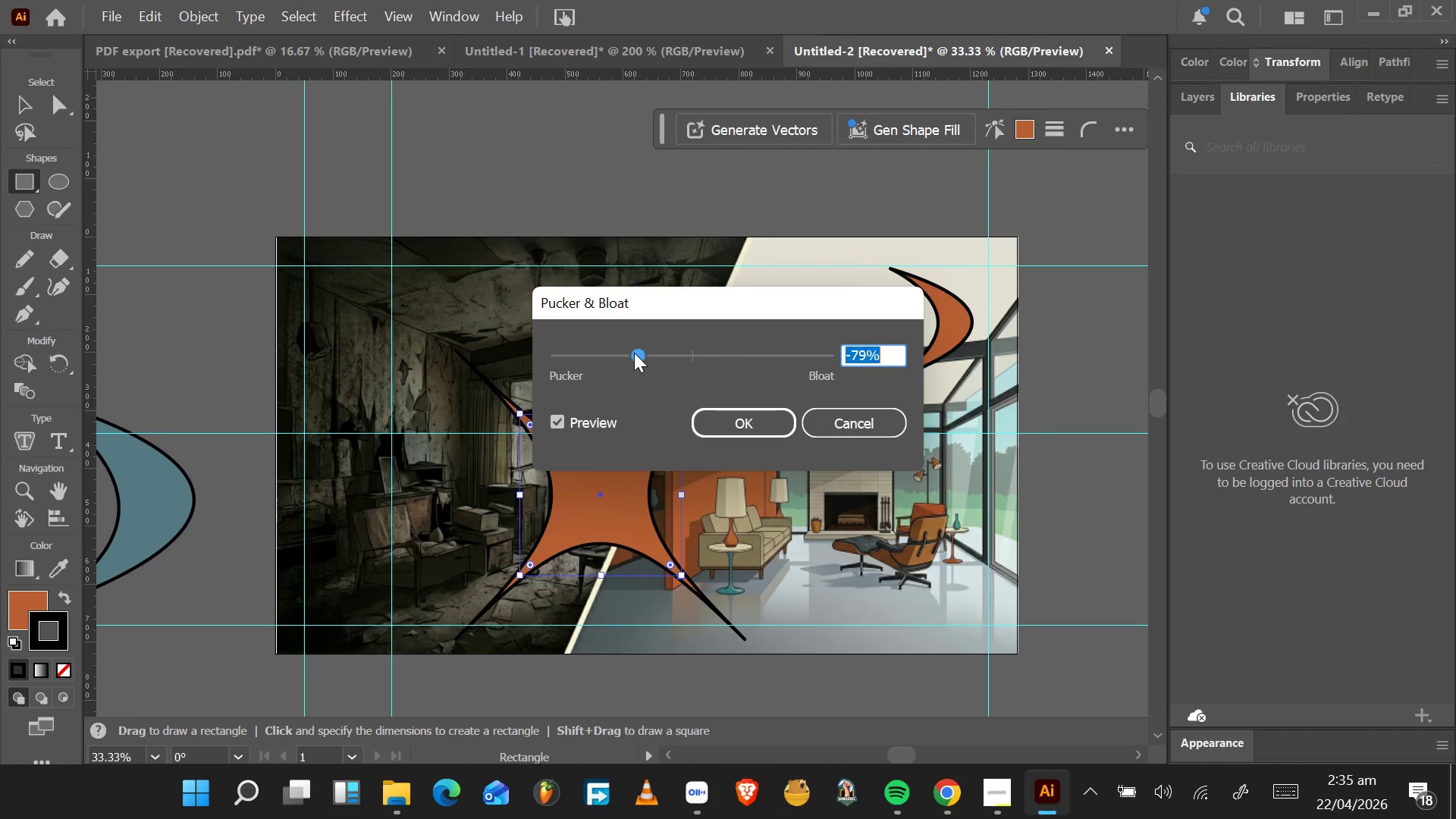 
left_click_drag(start_coordinate=[634, 353], to_coordinate=[640, 354])
 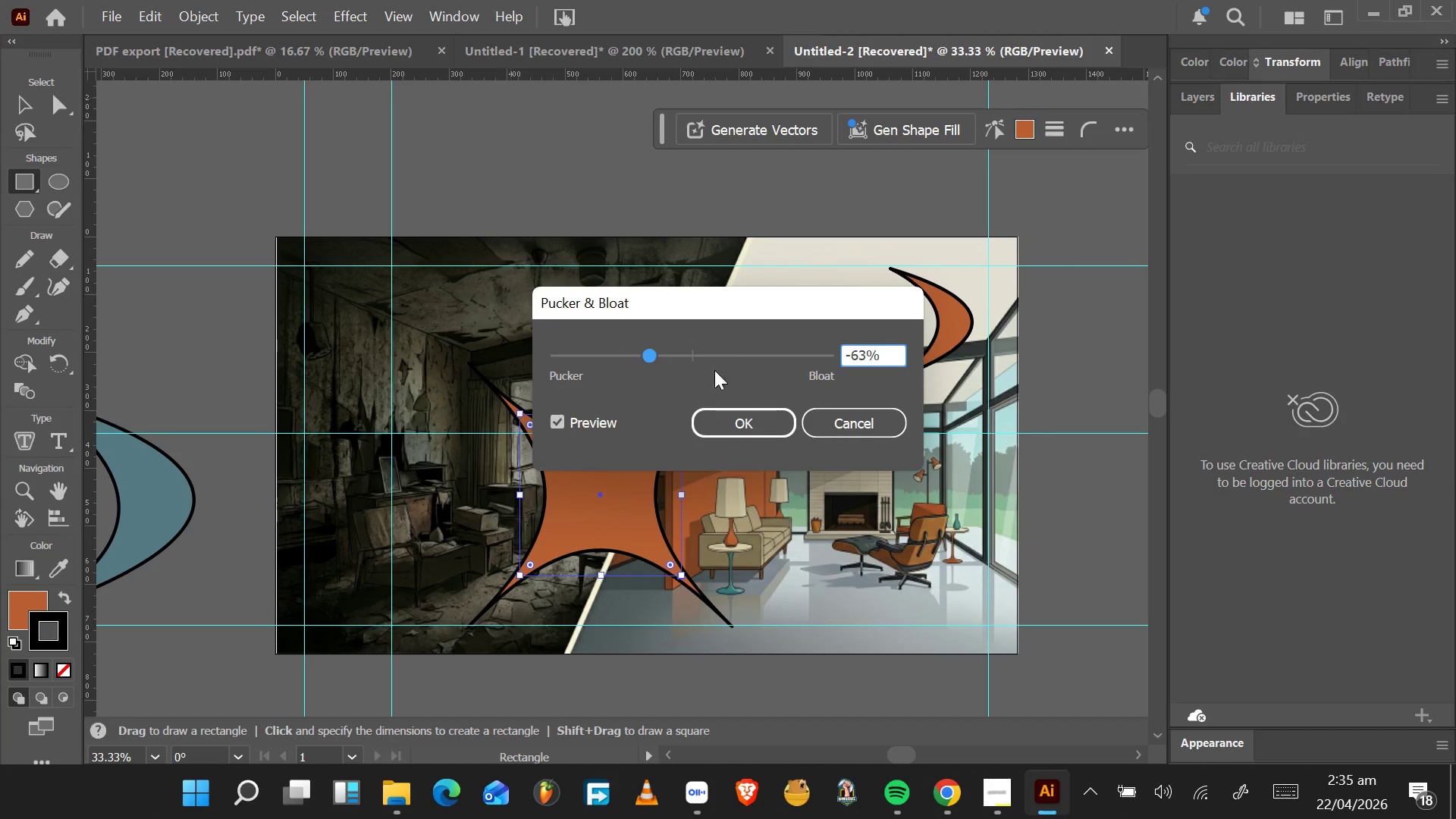 
left_click([755, 413])
 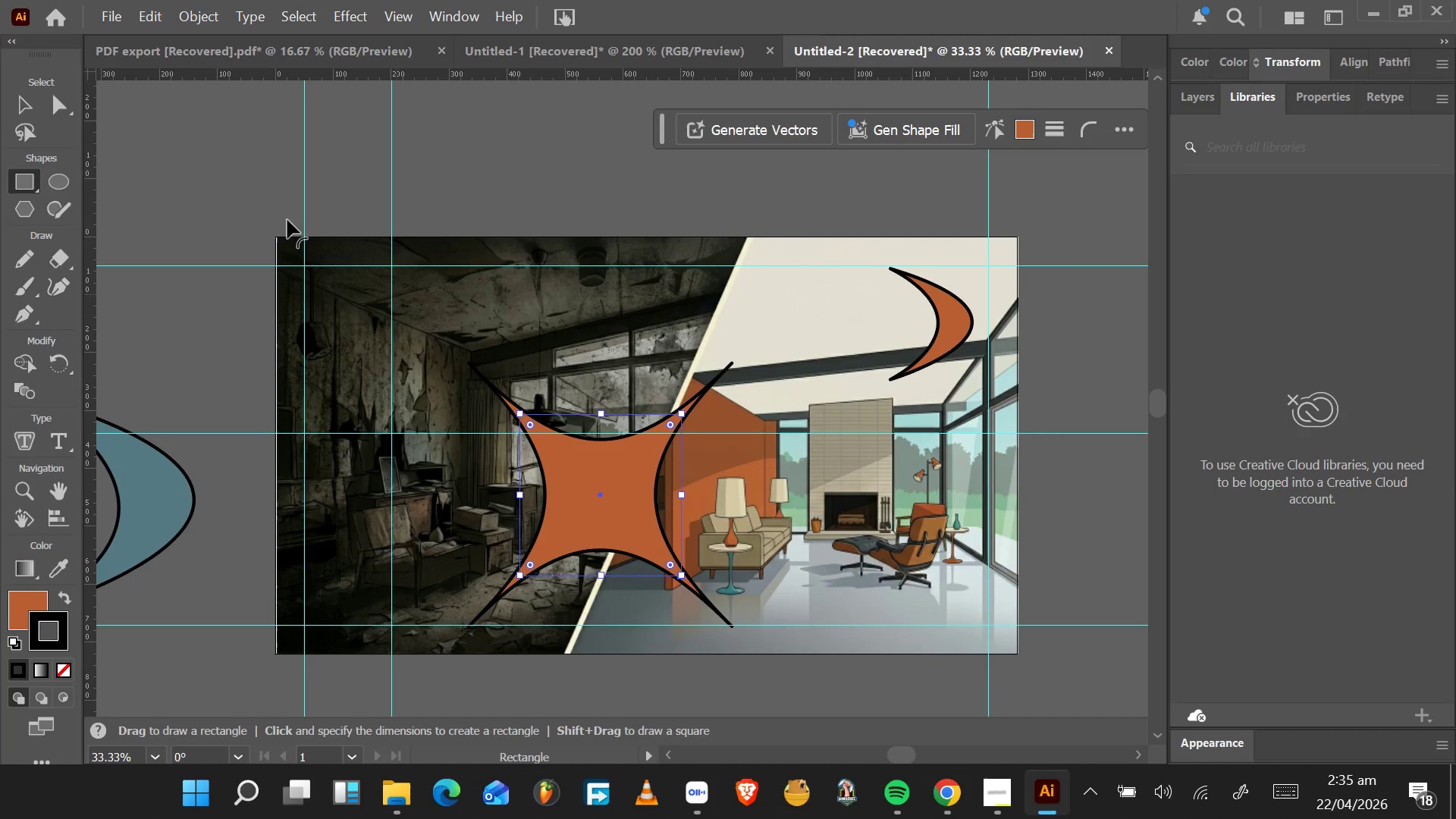 
wait(5.66)
 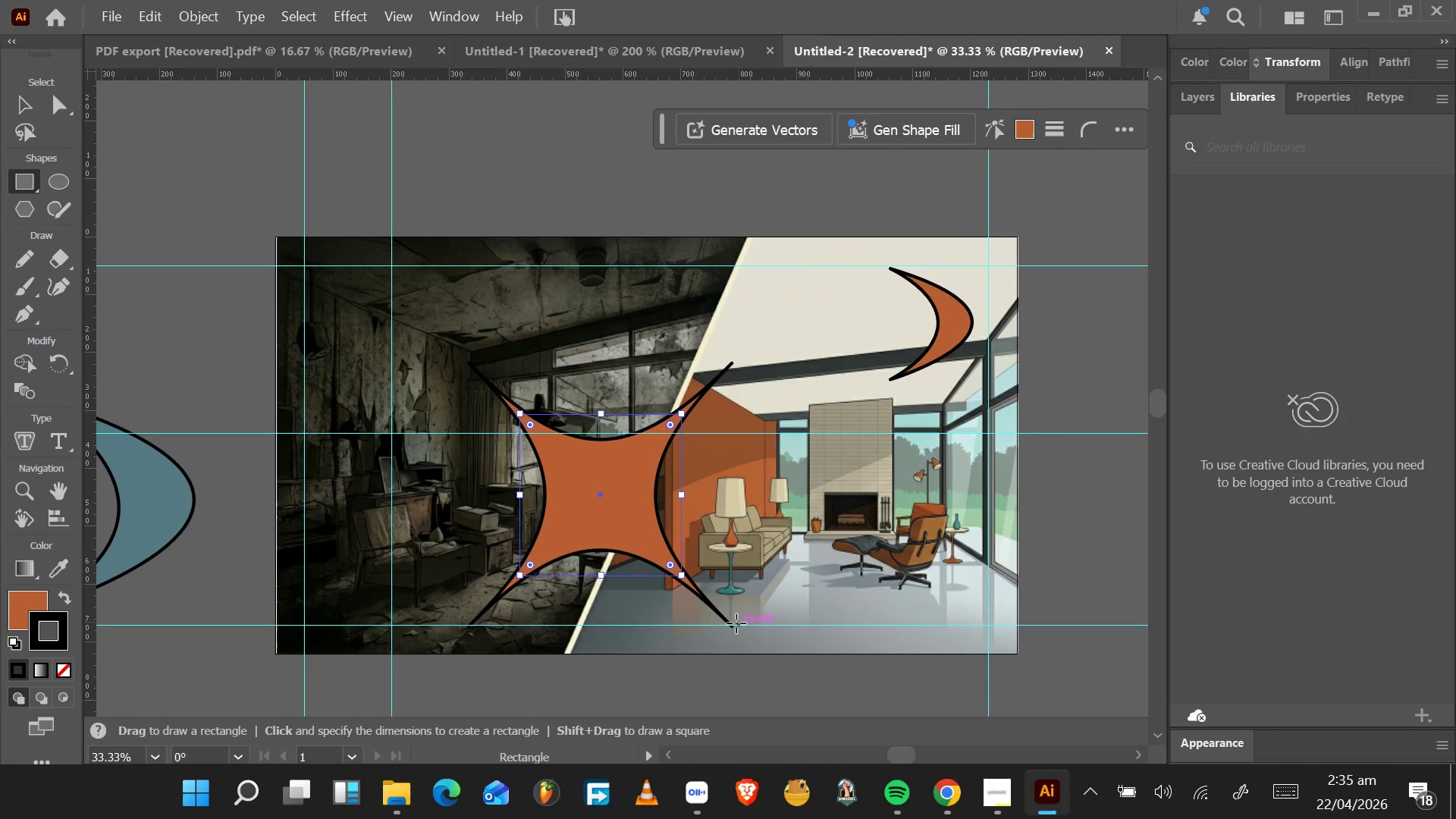 
left_click([24, 105])
 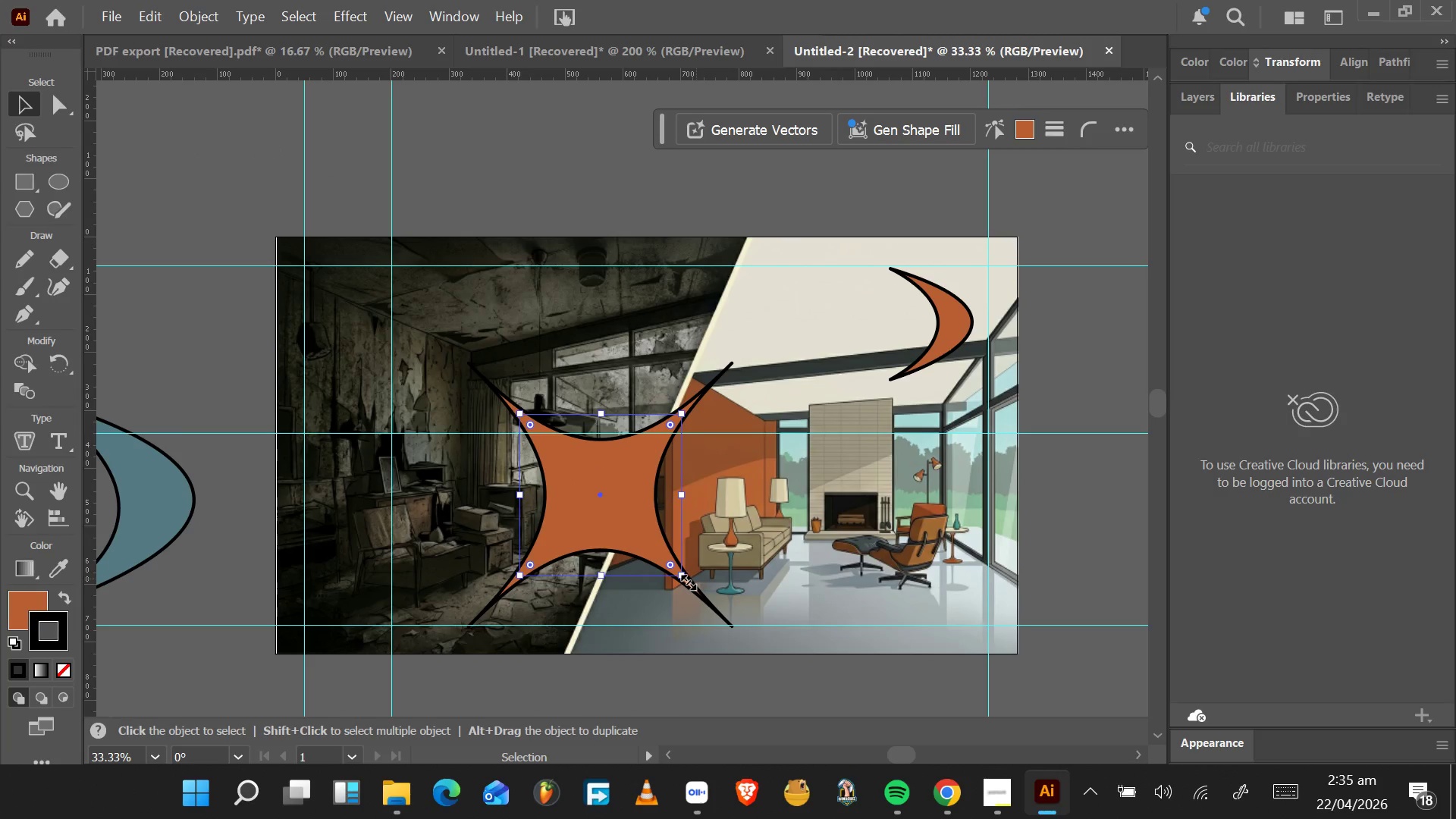 
left_click_drag(start_coordinate=[692, 583], to_coordinate=[598, 610])
 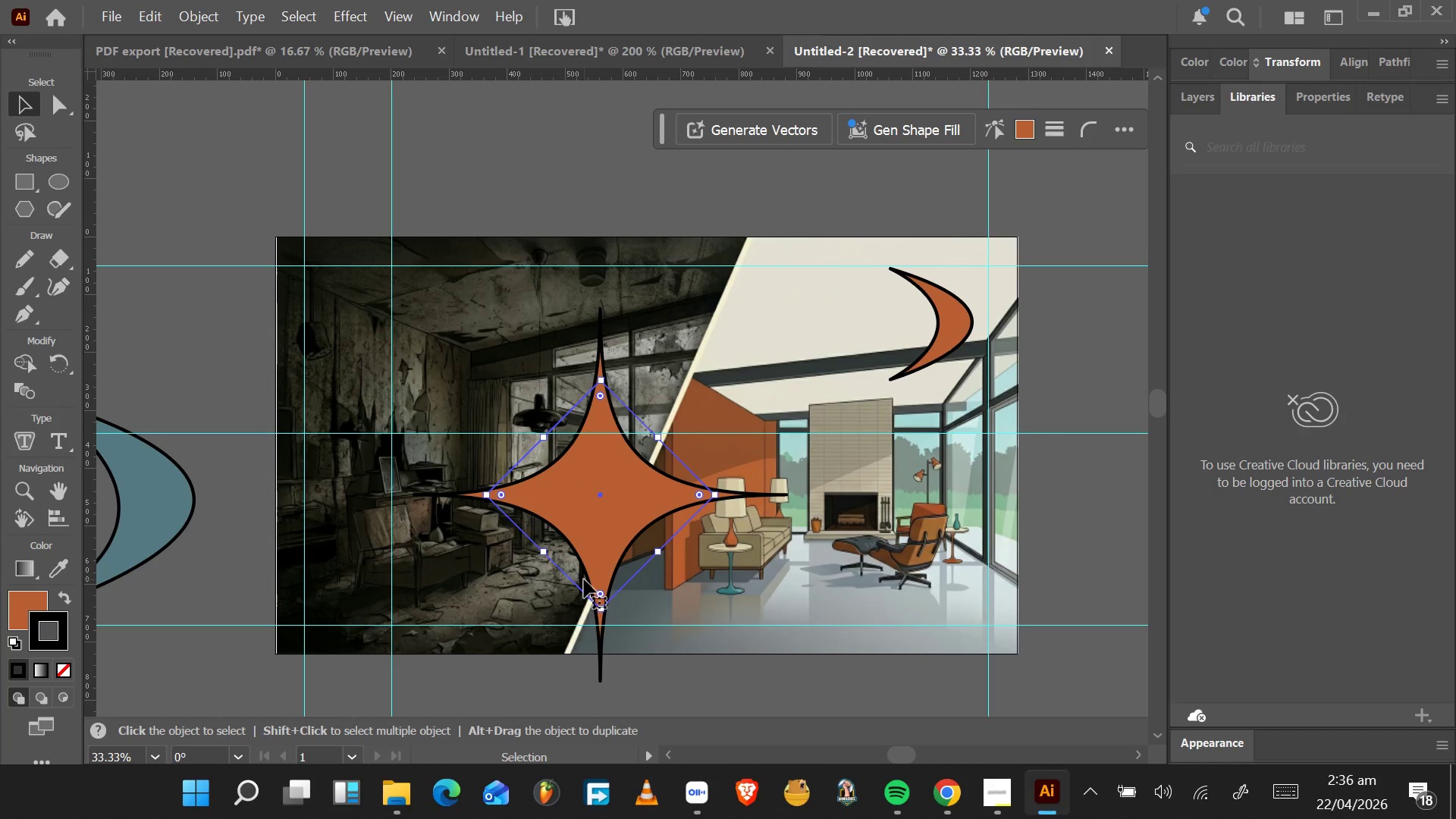 
wait(19.59)
 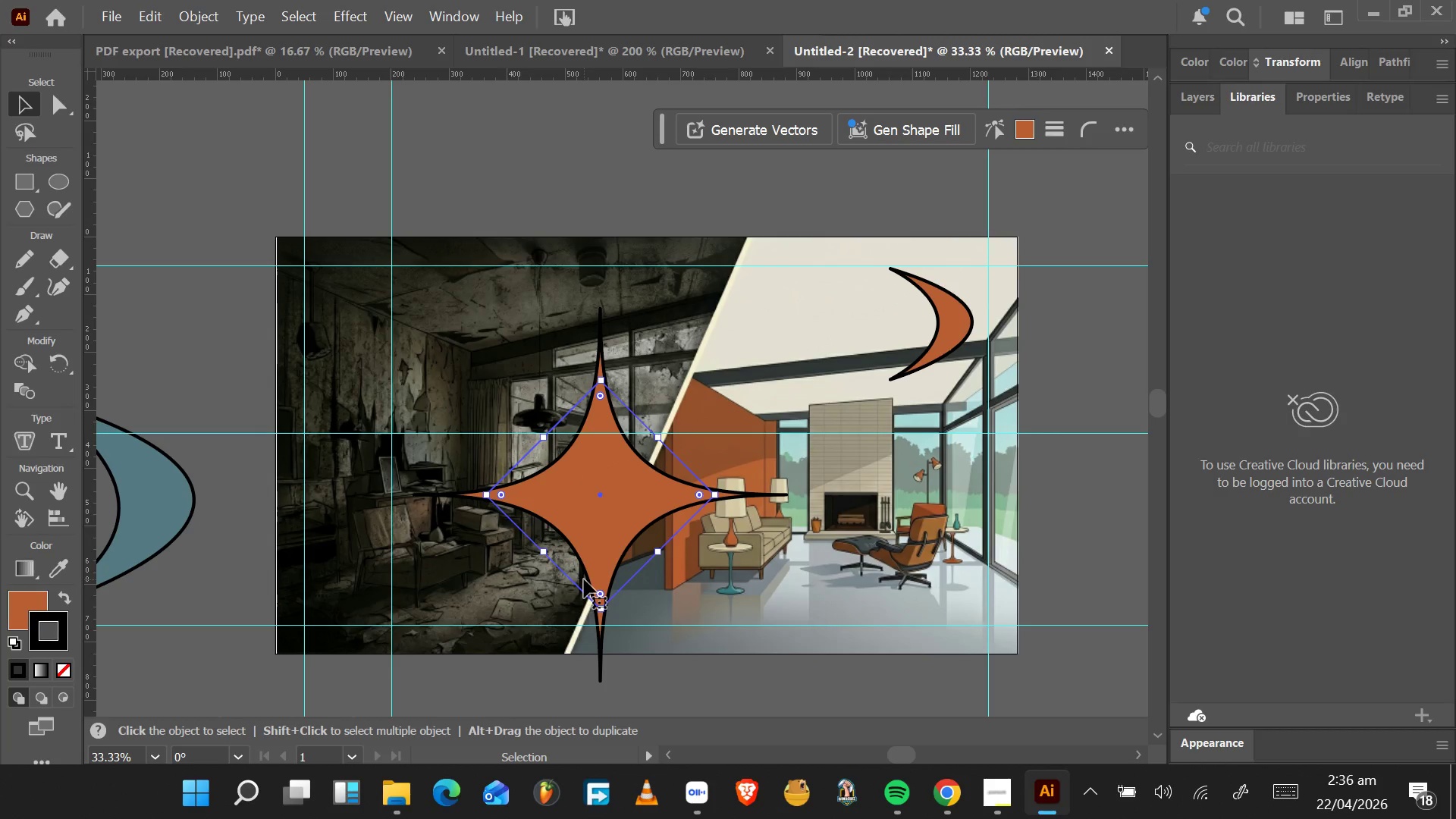 
left_click_drag(start_coordinate=[604, 548], to_coordinate=[684, 467])
 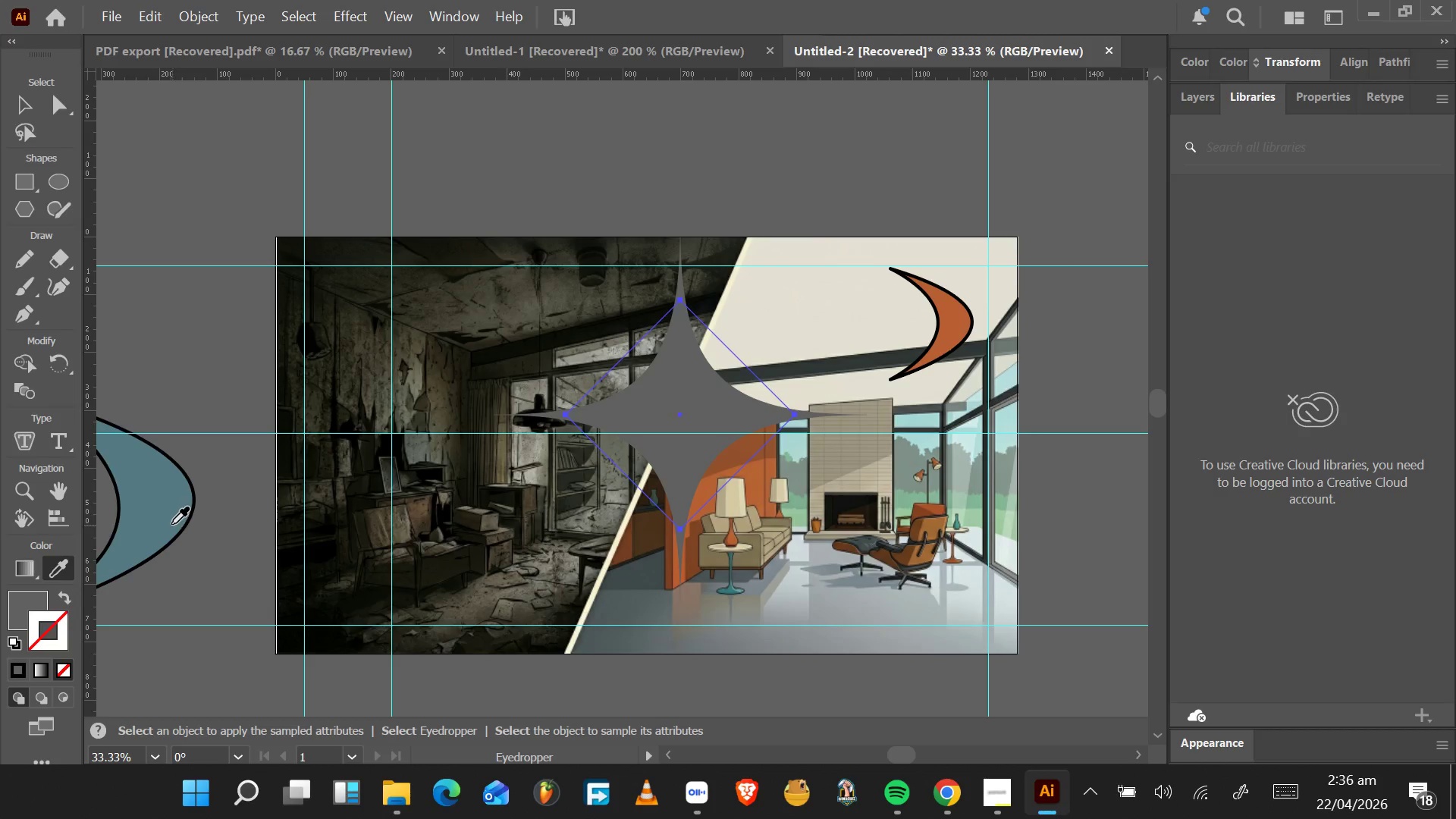 
left_click([170, 522])
 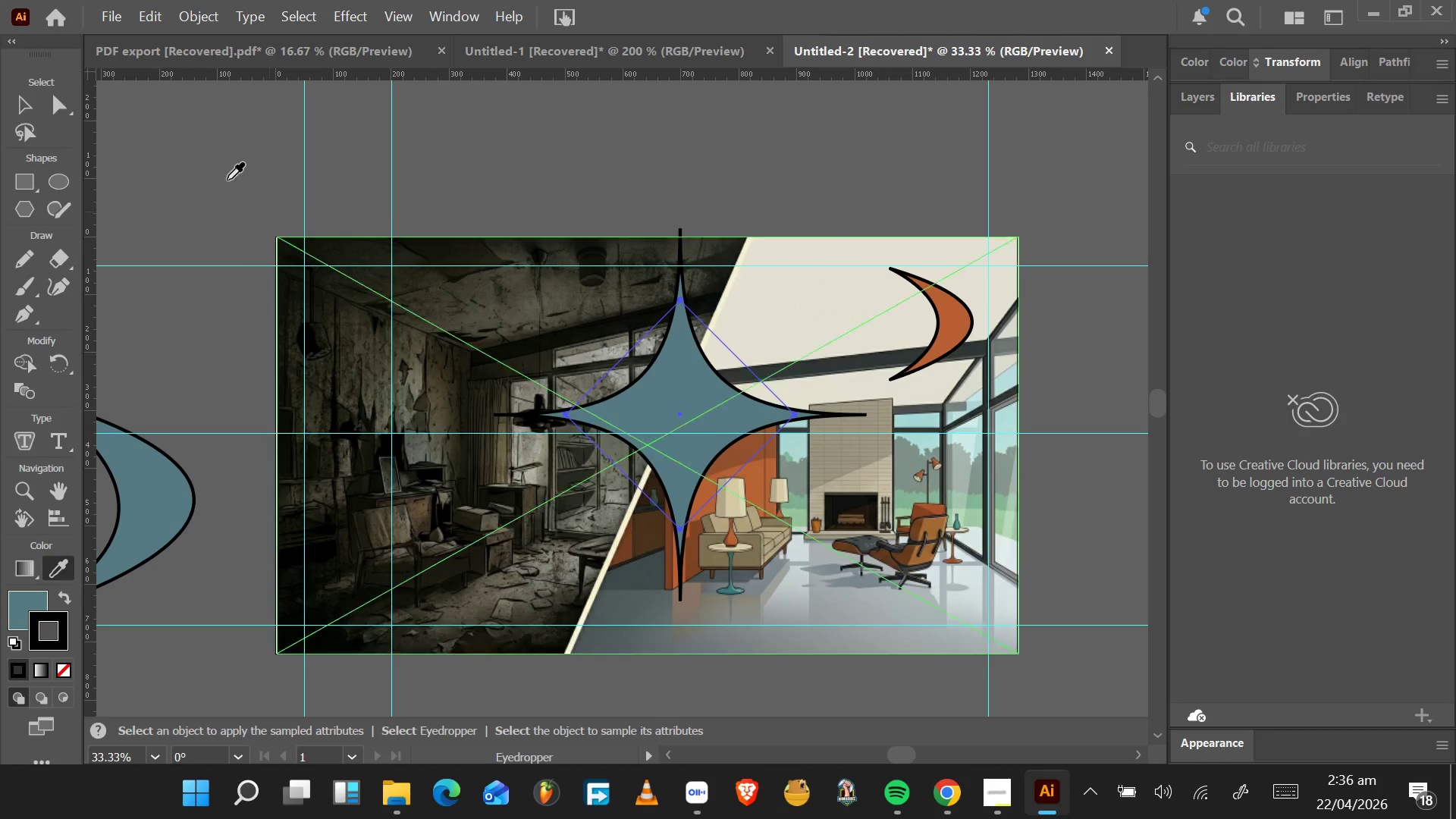 
left_click([14, 107])
 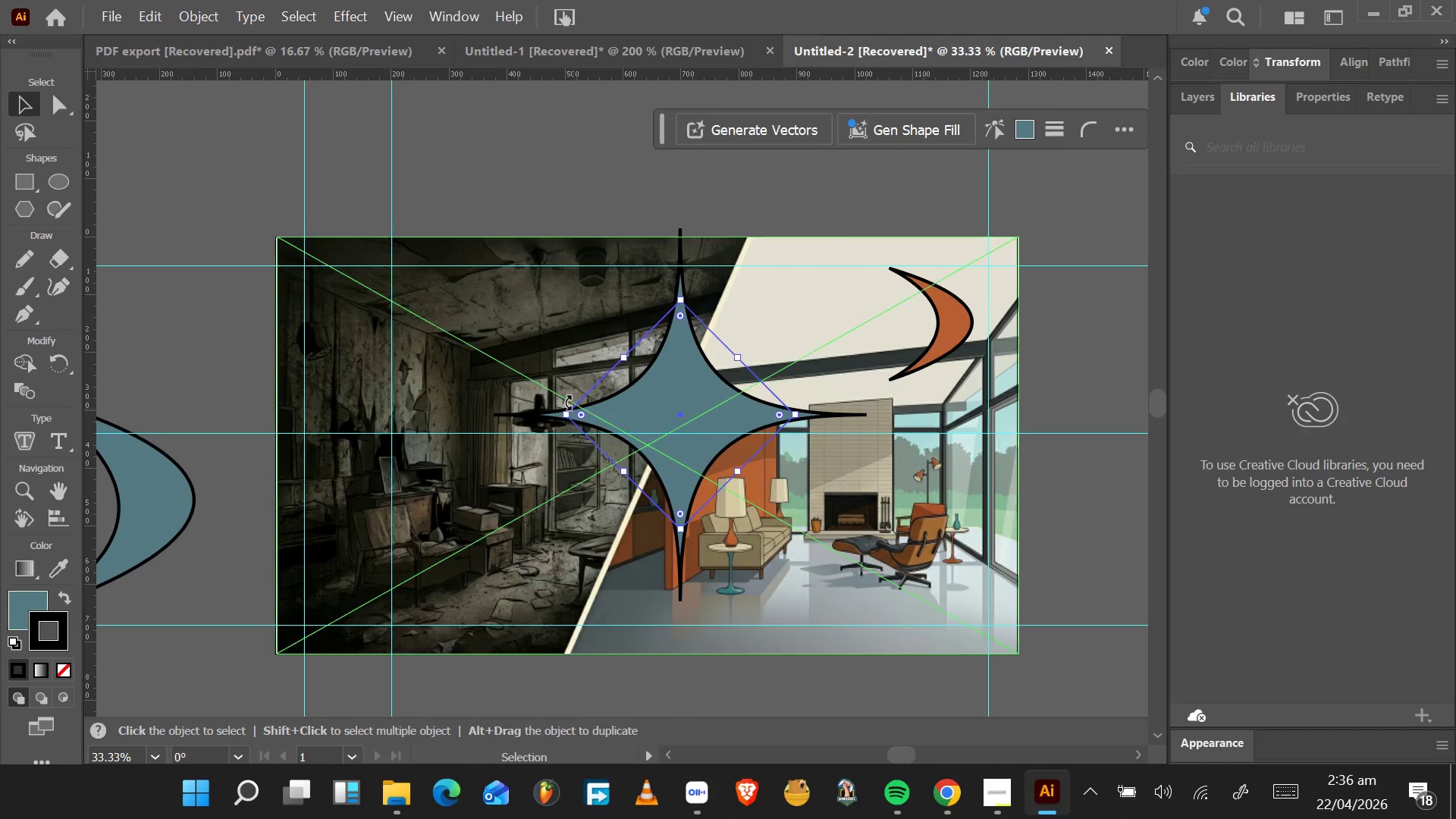 
hold_key(key=AltLeft, duration=0.56)
 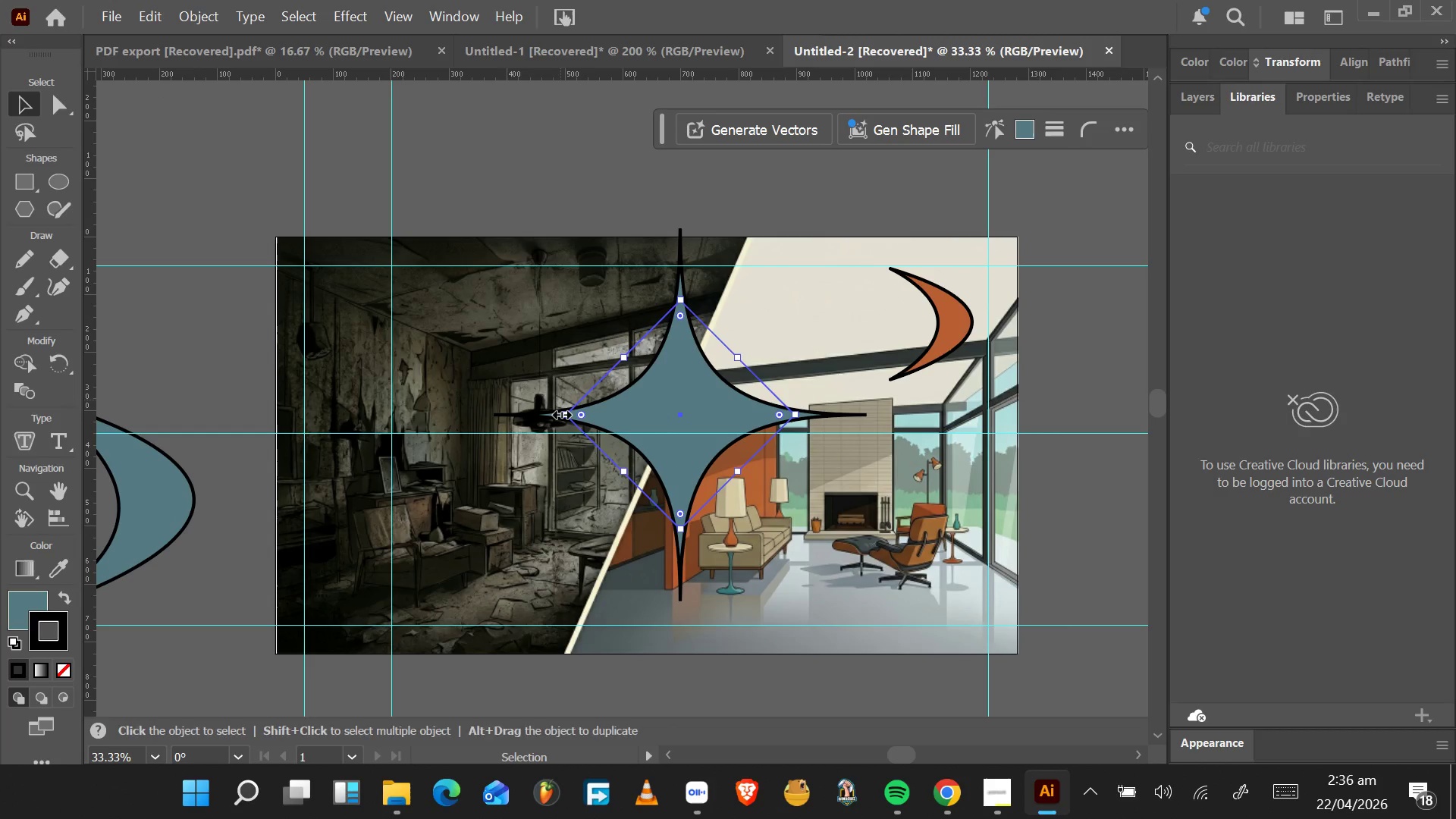 
hold_key(key=AltLeft, duration=1.89)
hold_key(key=ShiftLeft, duration=1.5)
left_click_drag(start_coordinate=[560, 413], to_coordinate=[613, 403])
 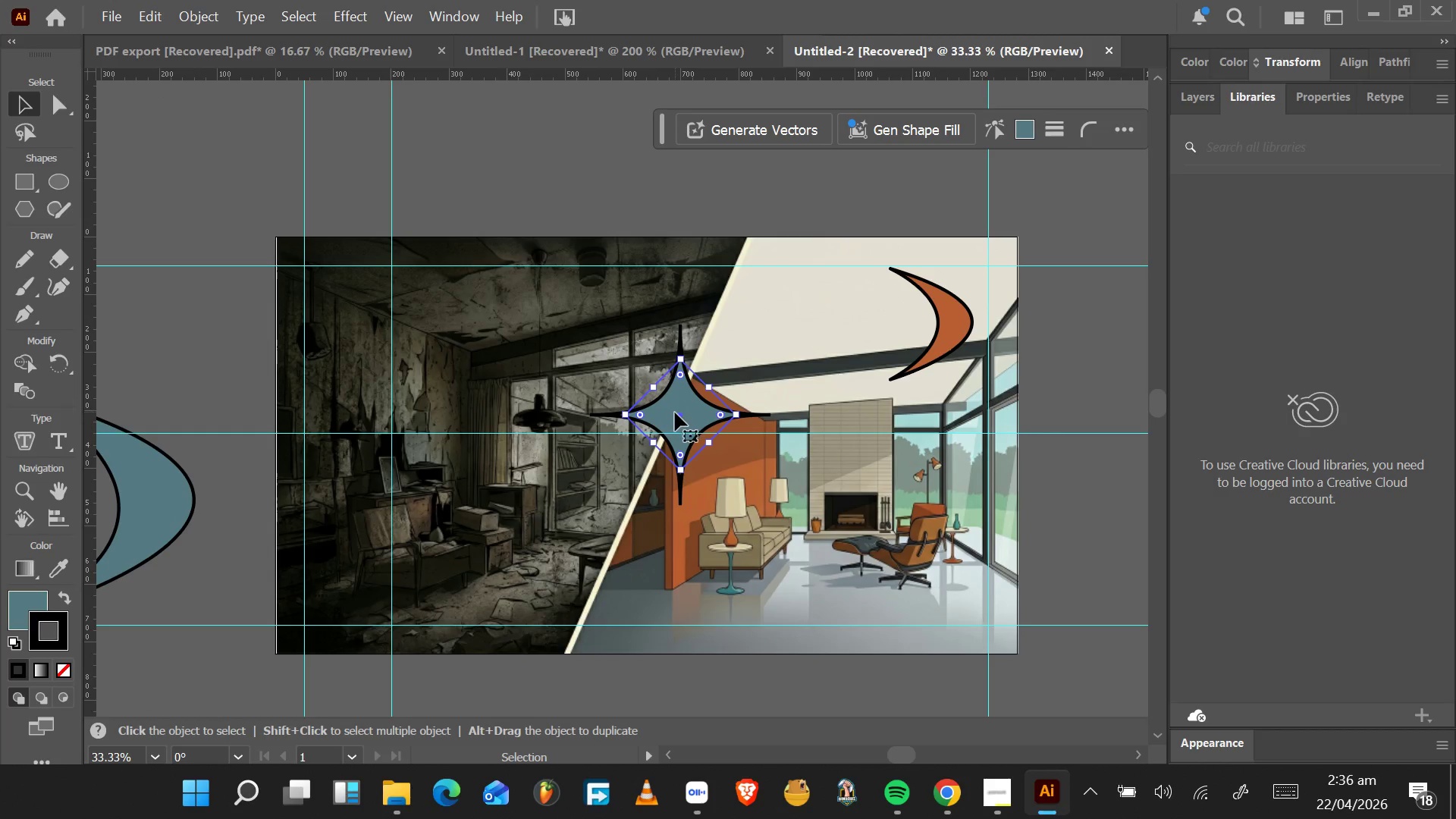 
key(Alt+Shift+ShiftLeft)
 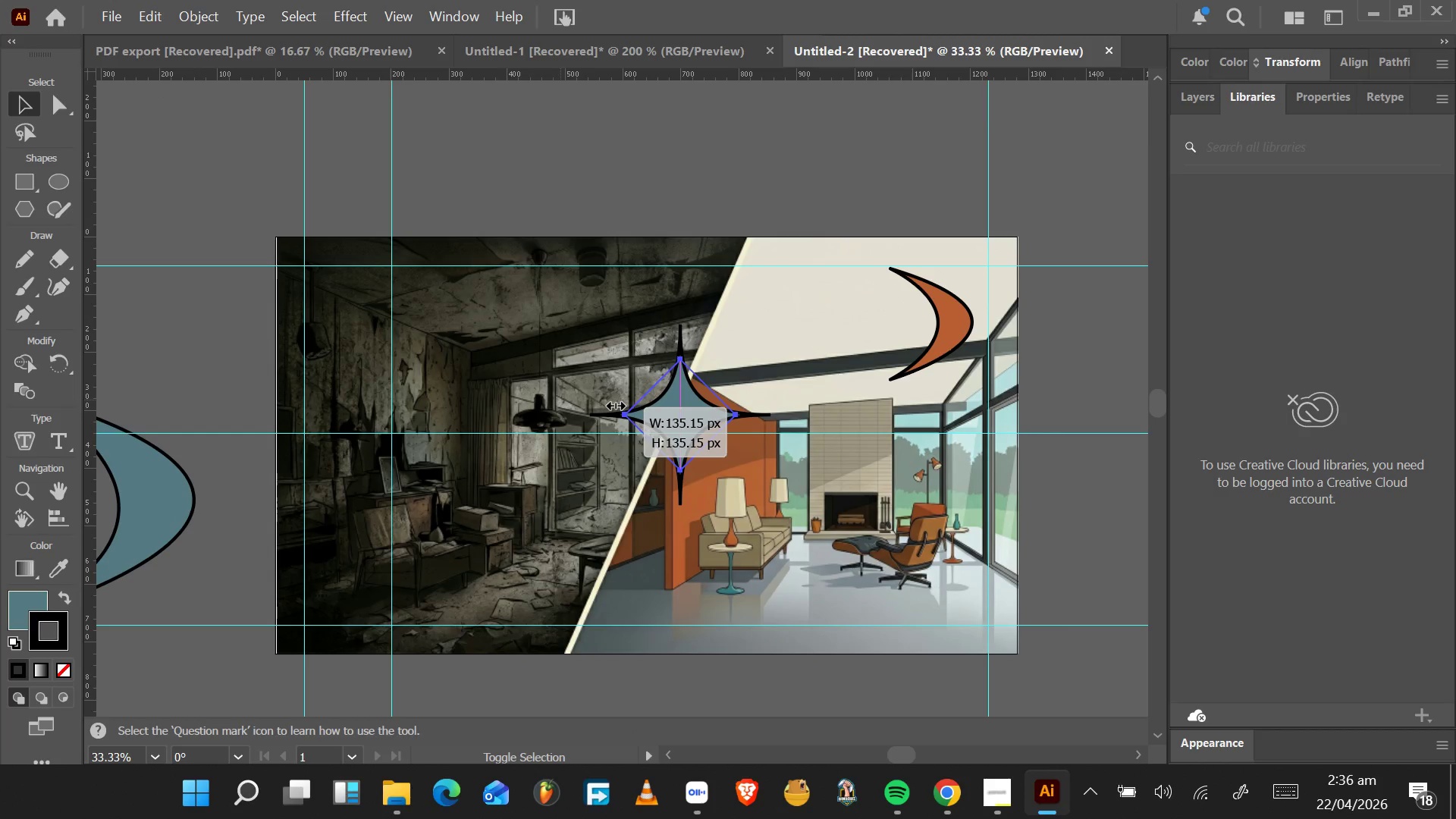 
key(Alt+Shift+ShiftLeft)
 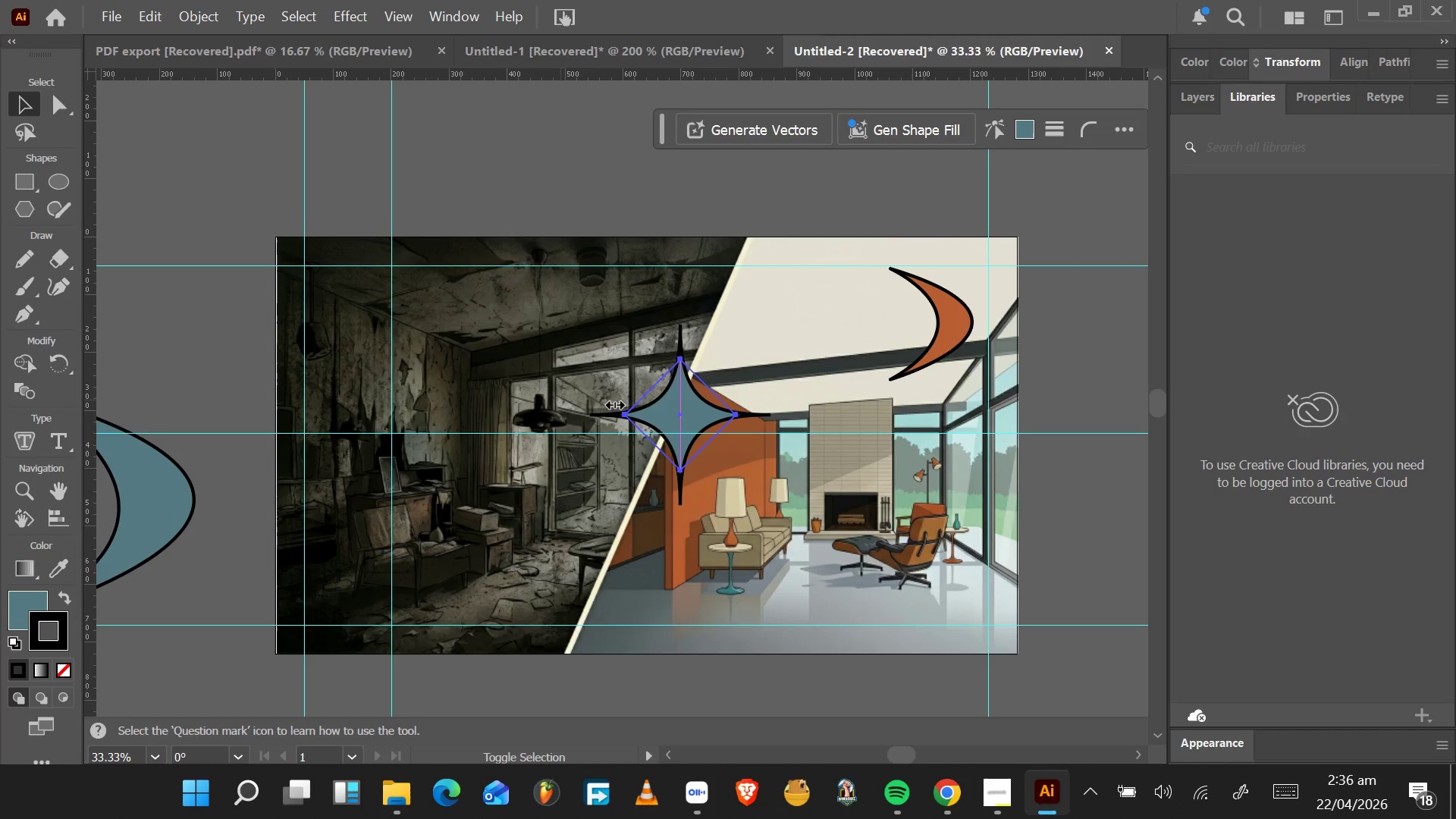 
key(Alt+Shift+ShiftLeft)
 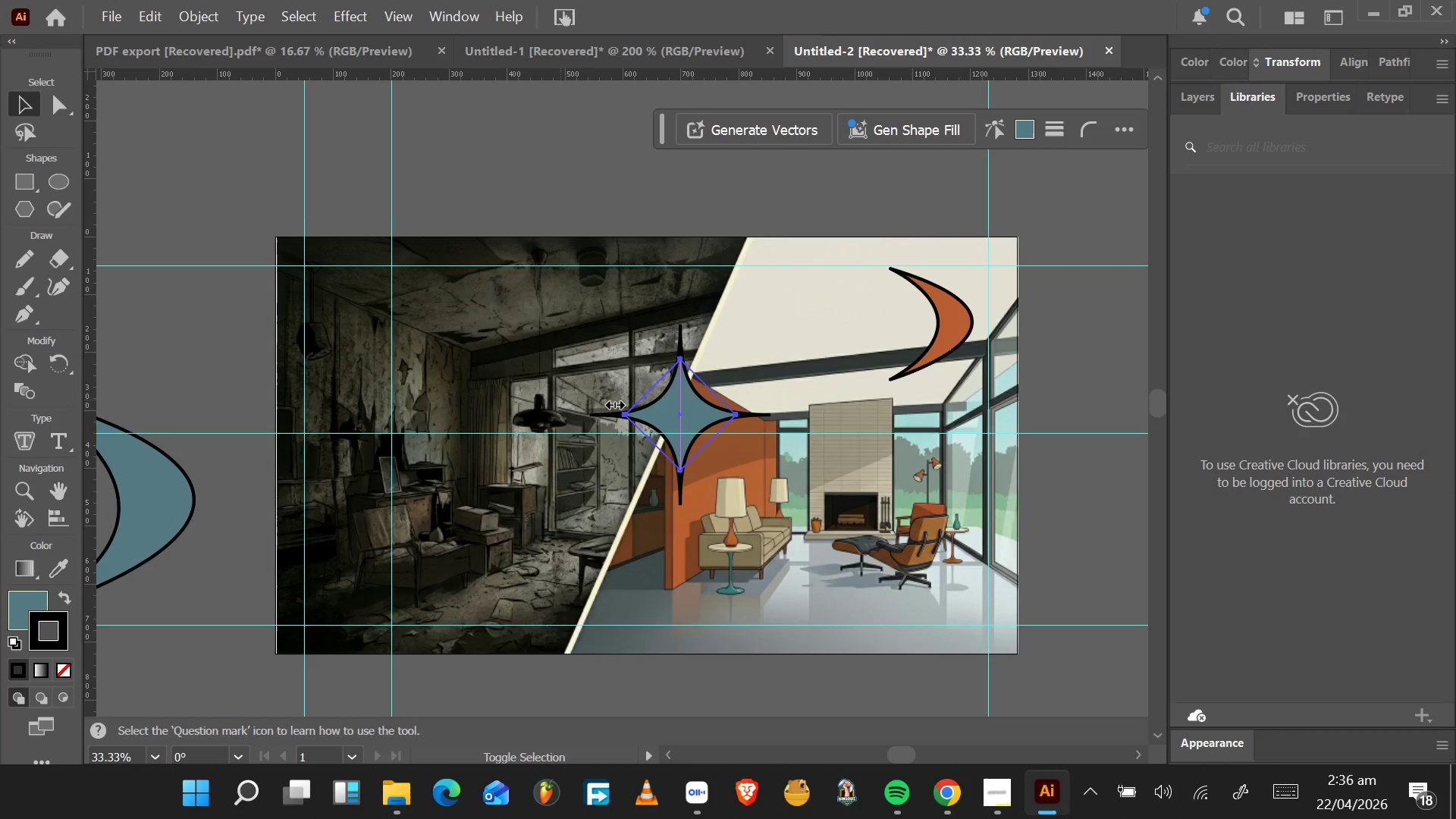 
key(Alt+Shift+ShiftLeft)
 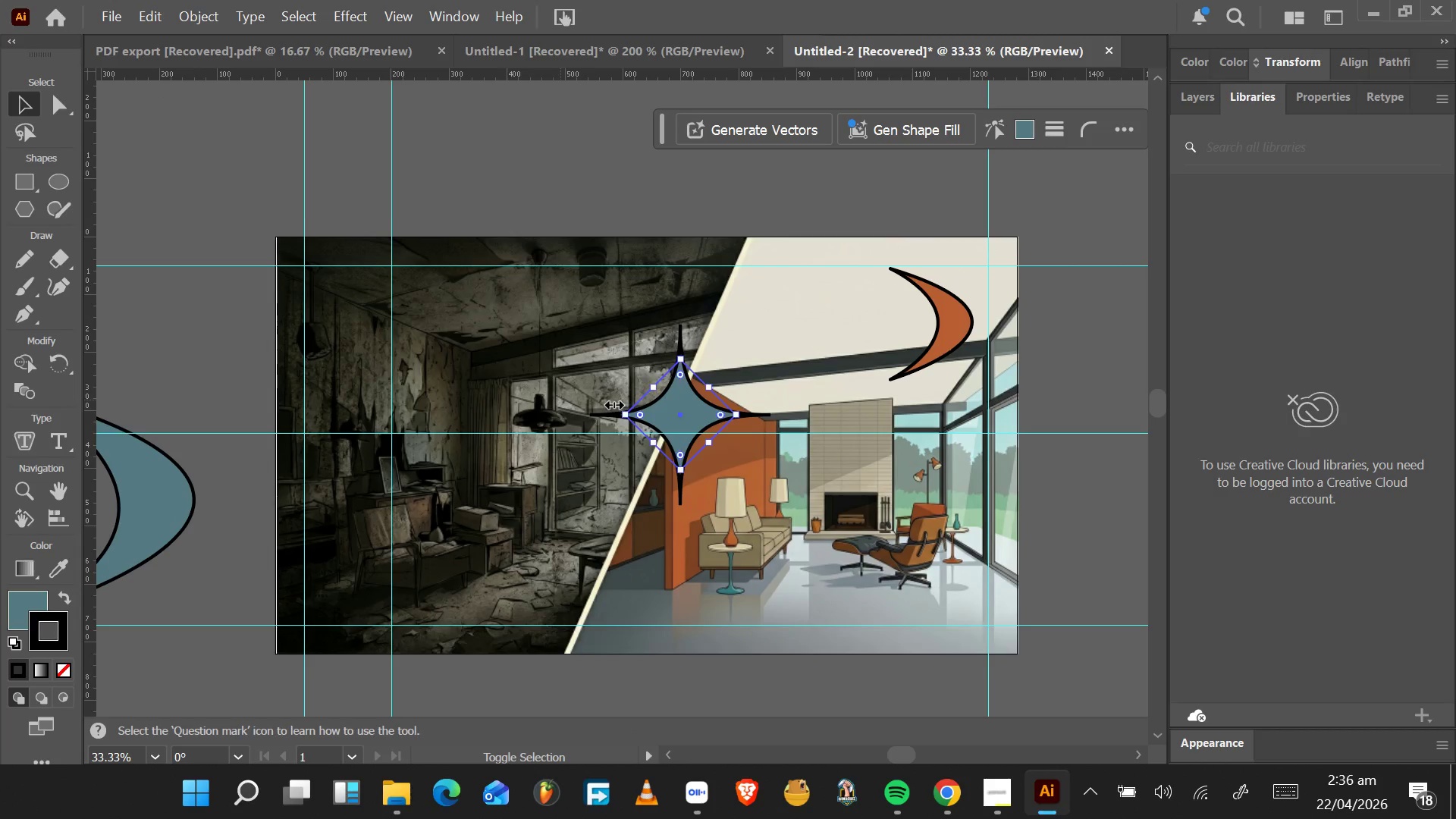 
key(Alt+Shift+ShiftLeft)
 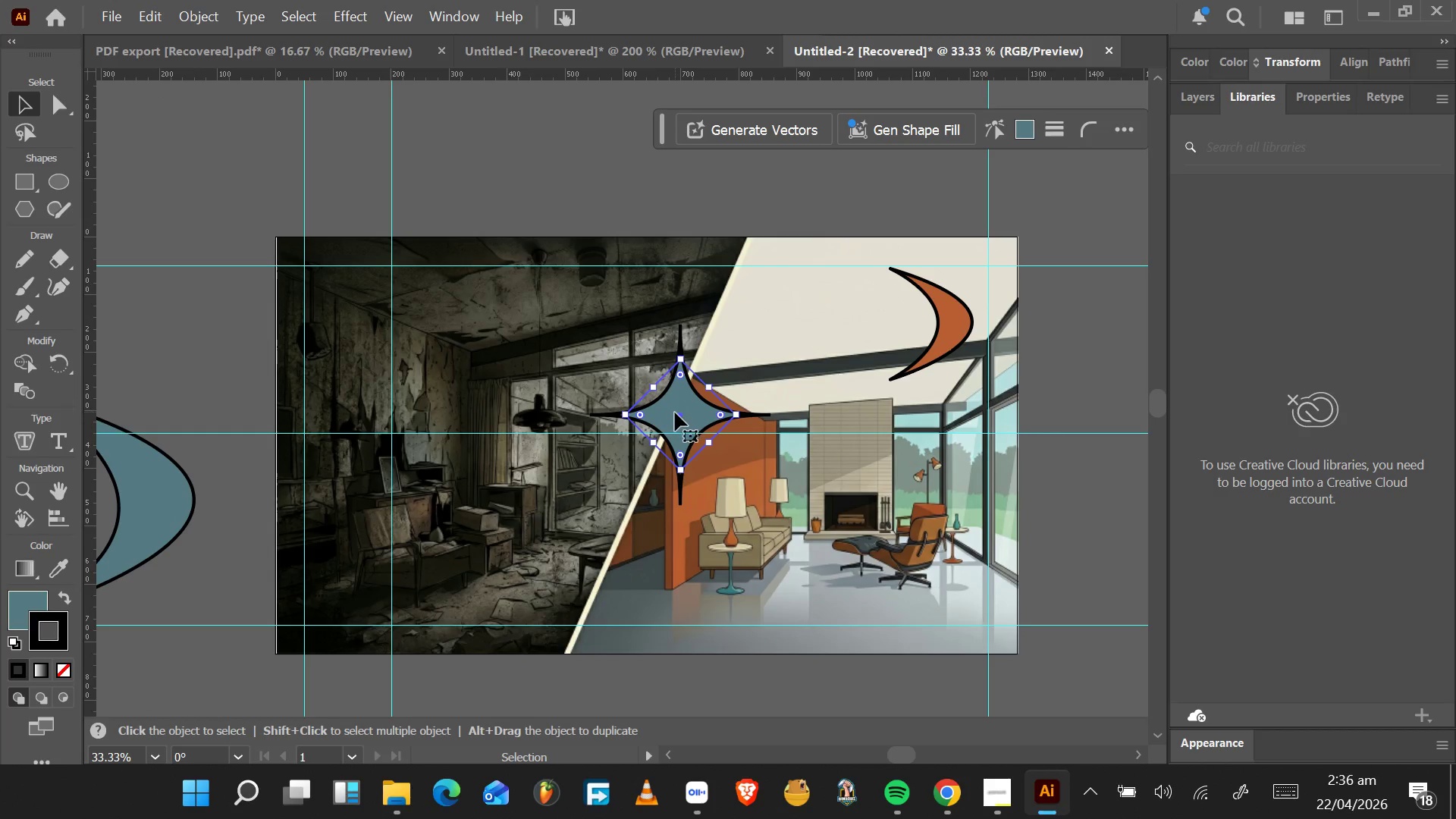 
left_click_drag(start_coordinate=[675, 413], to_coordinate=[703, 332])
 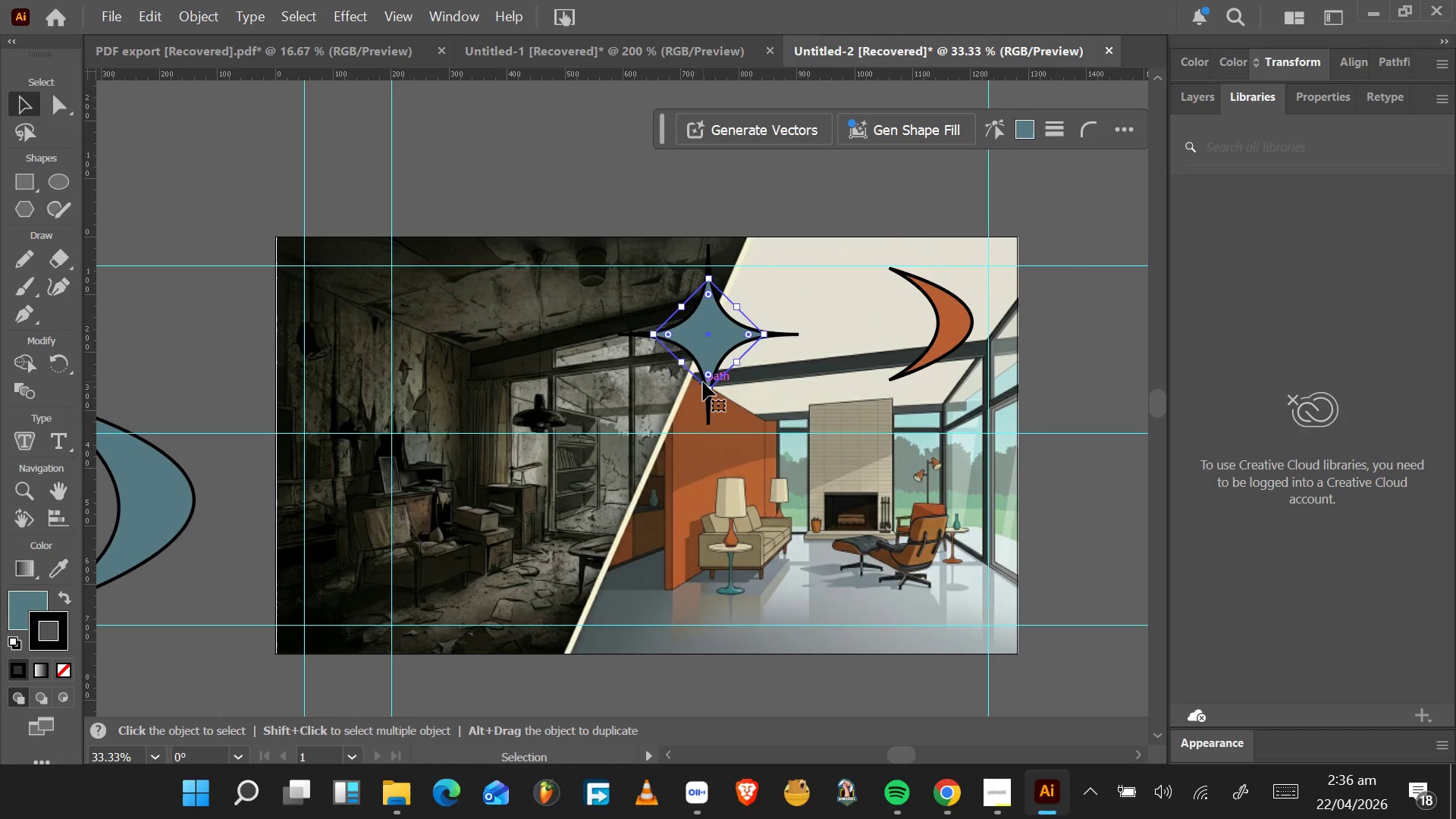 
hold_key(key=AltLeft, duration=5.62)
hold_key(key=ShiftLeft, duration=1.59)
left_click_drag(start_coordinate=[706, 389], to_coordinate=[702, 400])
 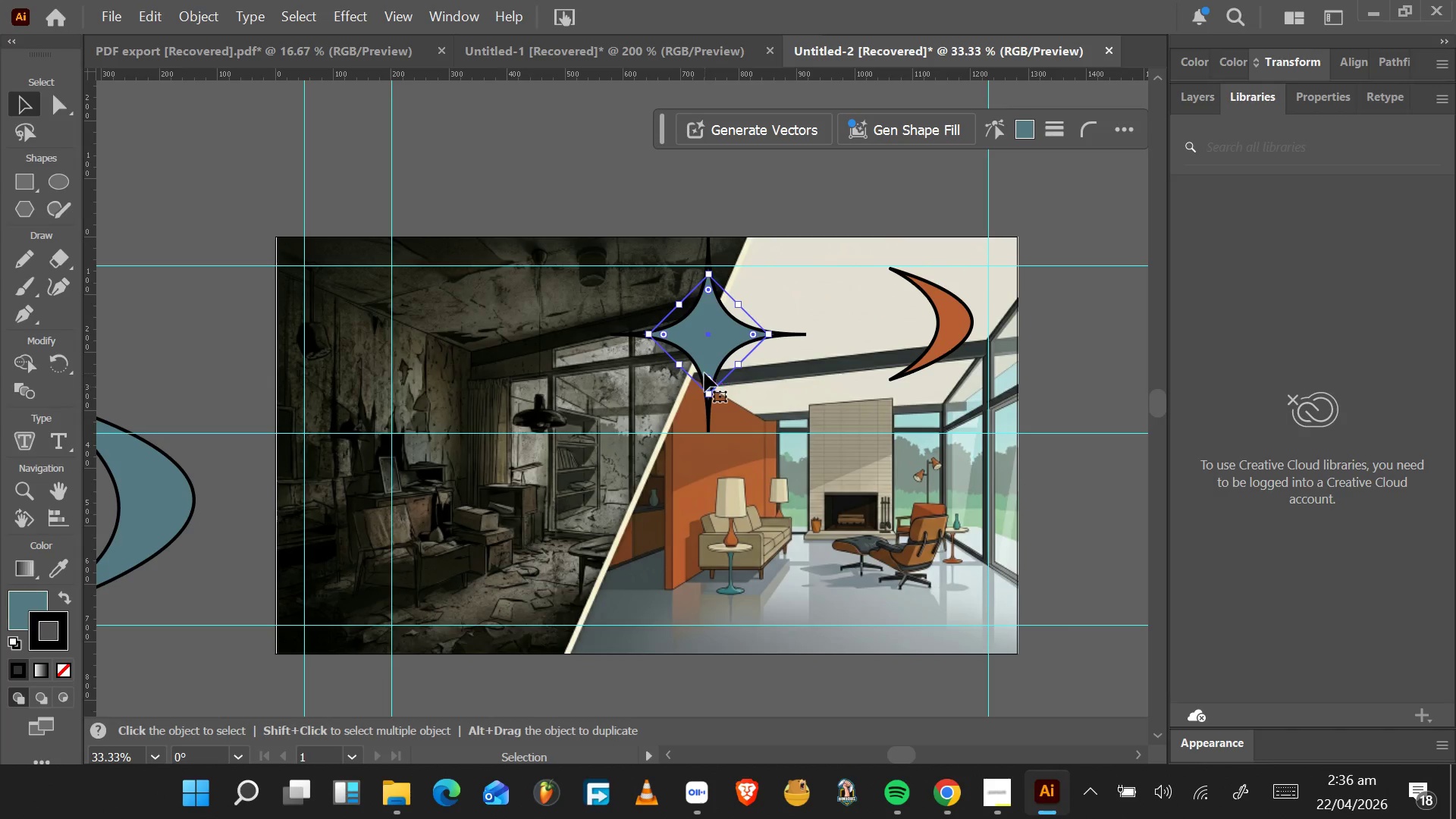 
hold_key(key=ShiftLeft, duration=1.53)
 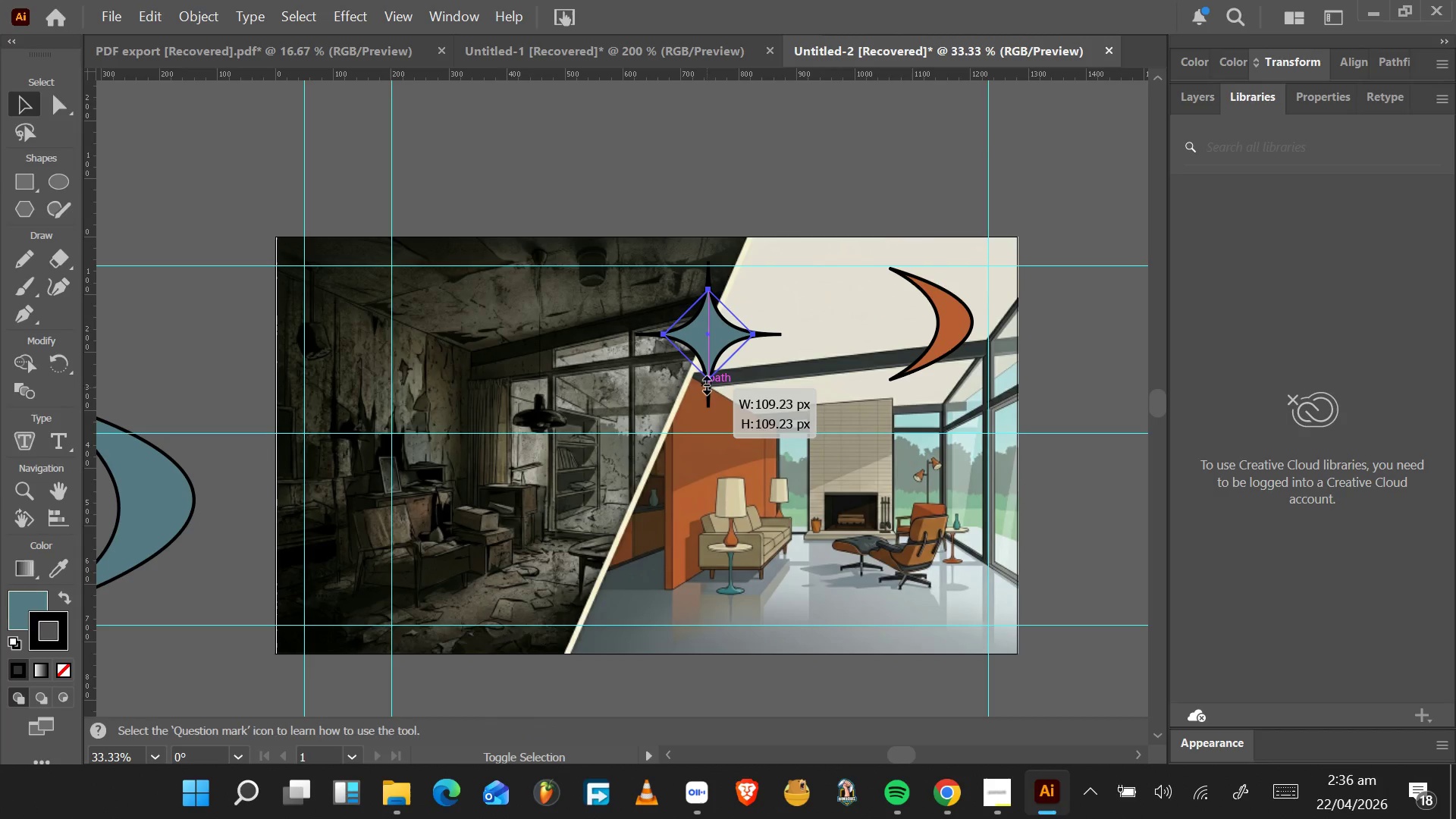 
hold_key(key=ShiftLeft, duration=1.53)
 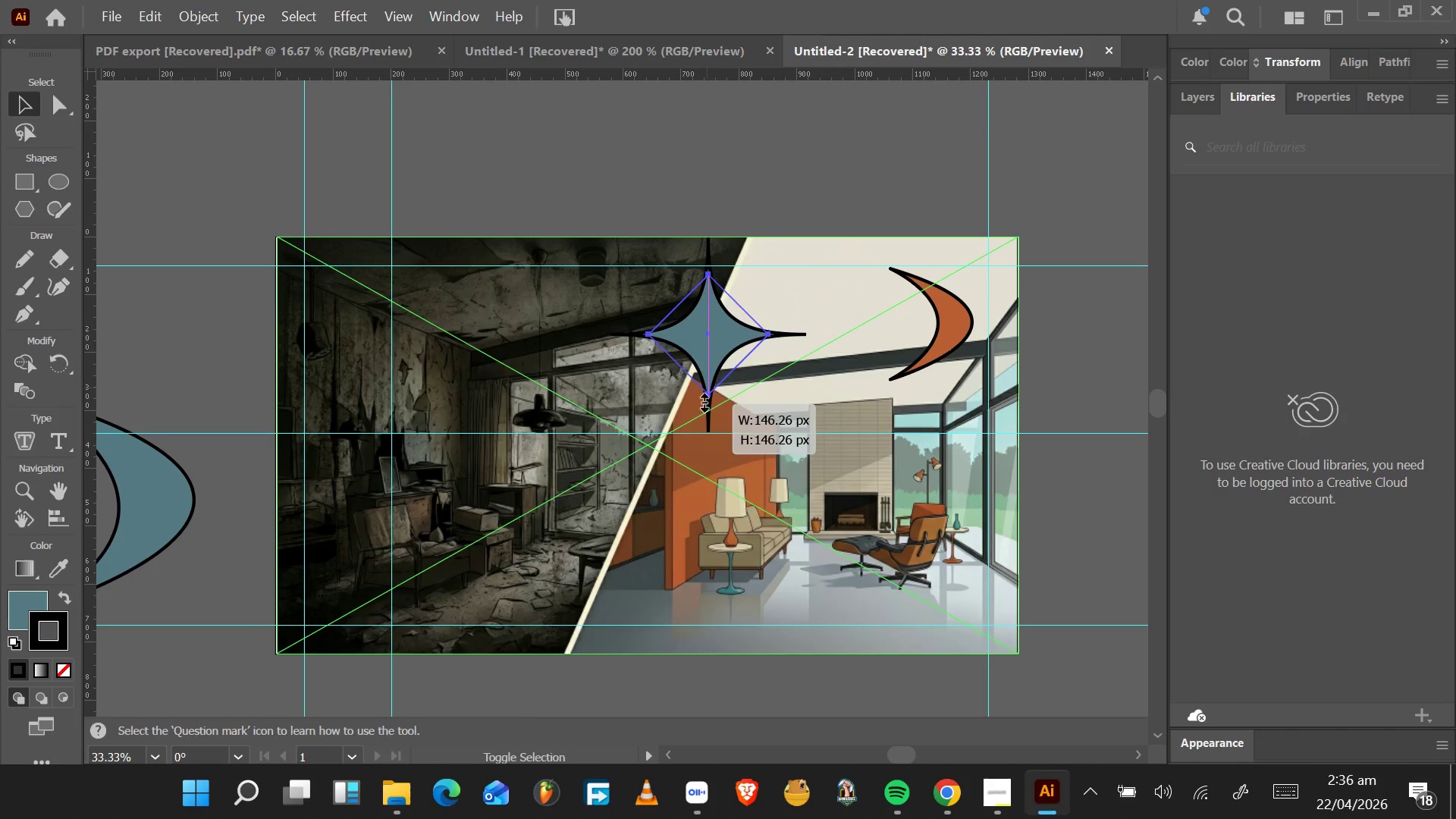 
key(Alt+Shift+ShiftLeft)
 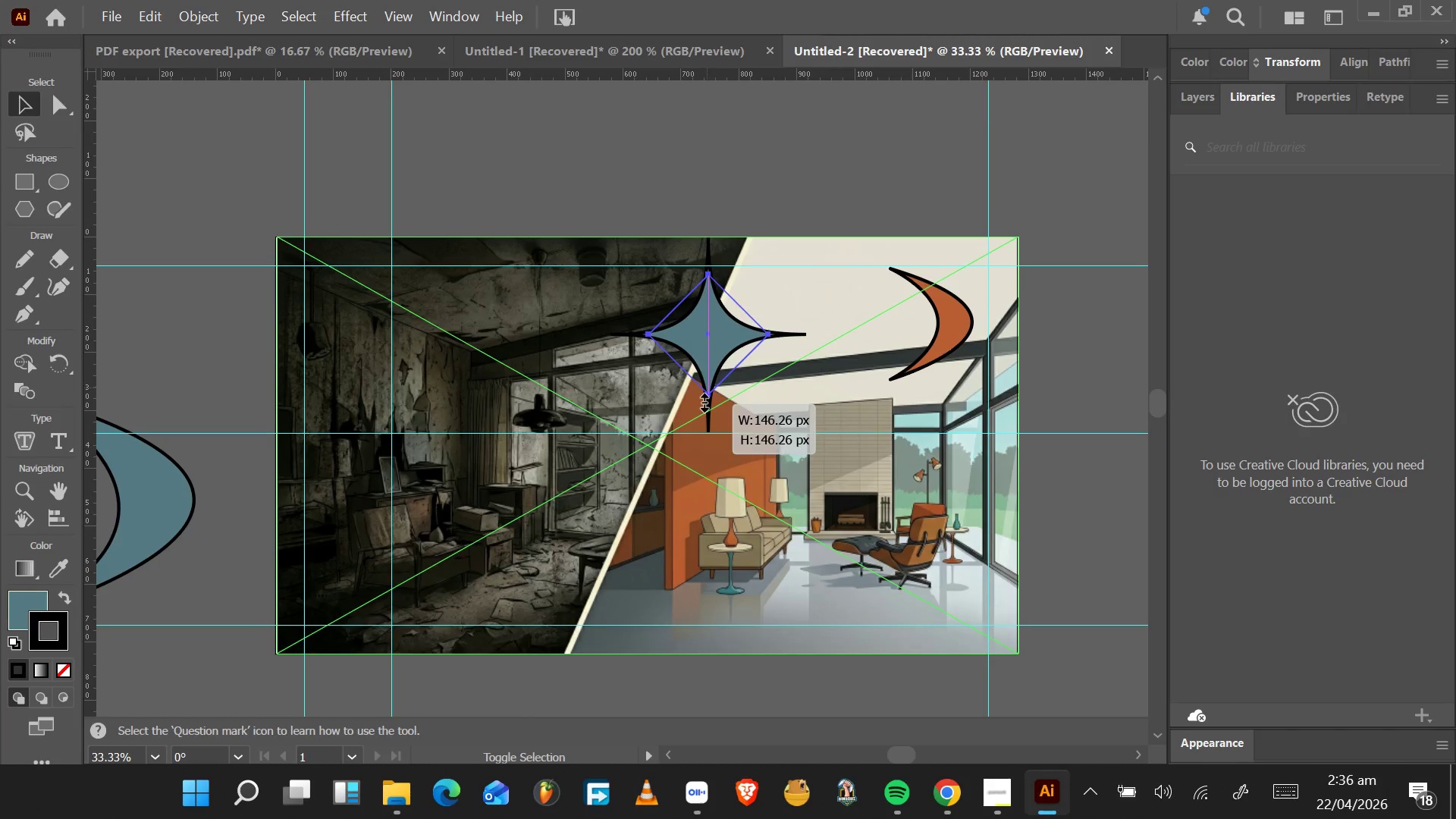 
key(Alt+Shift+ShiftLeft)
 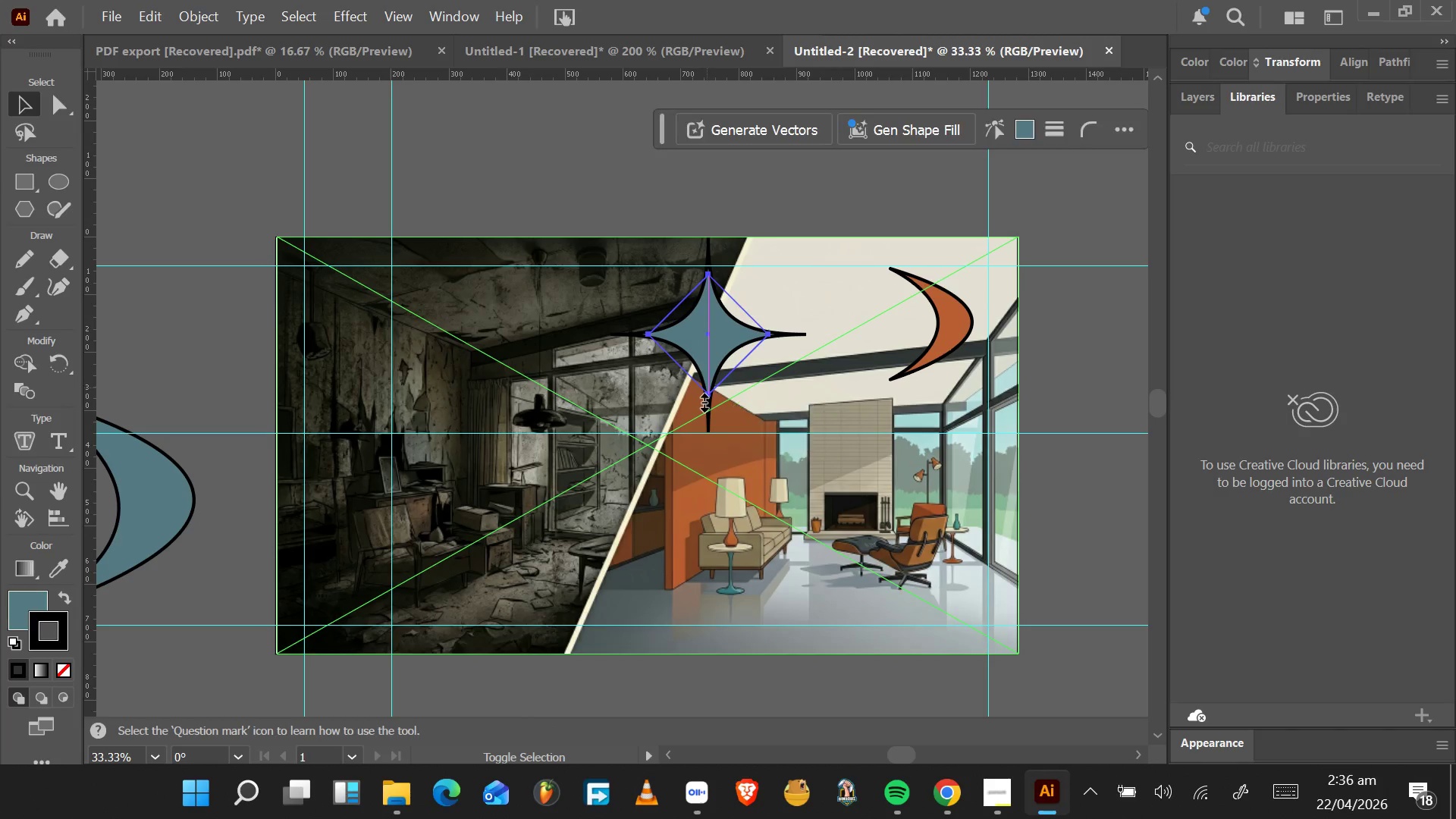 
key(Alt+Shift+ShiftLeft)
 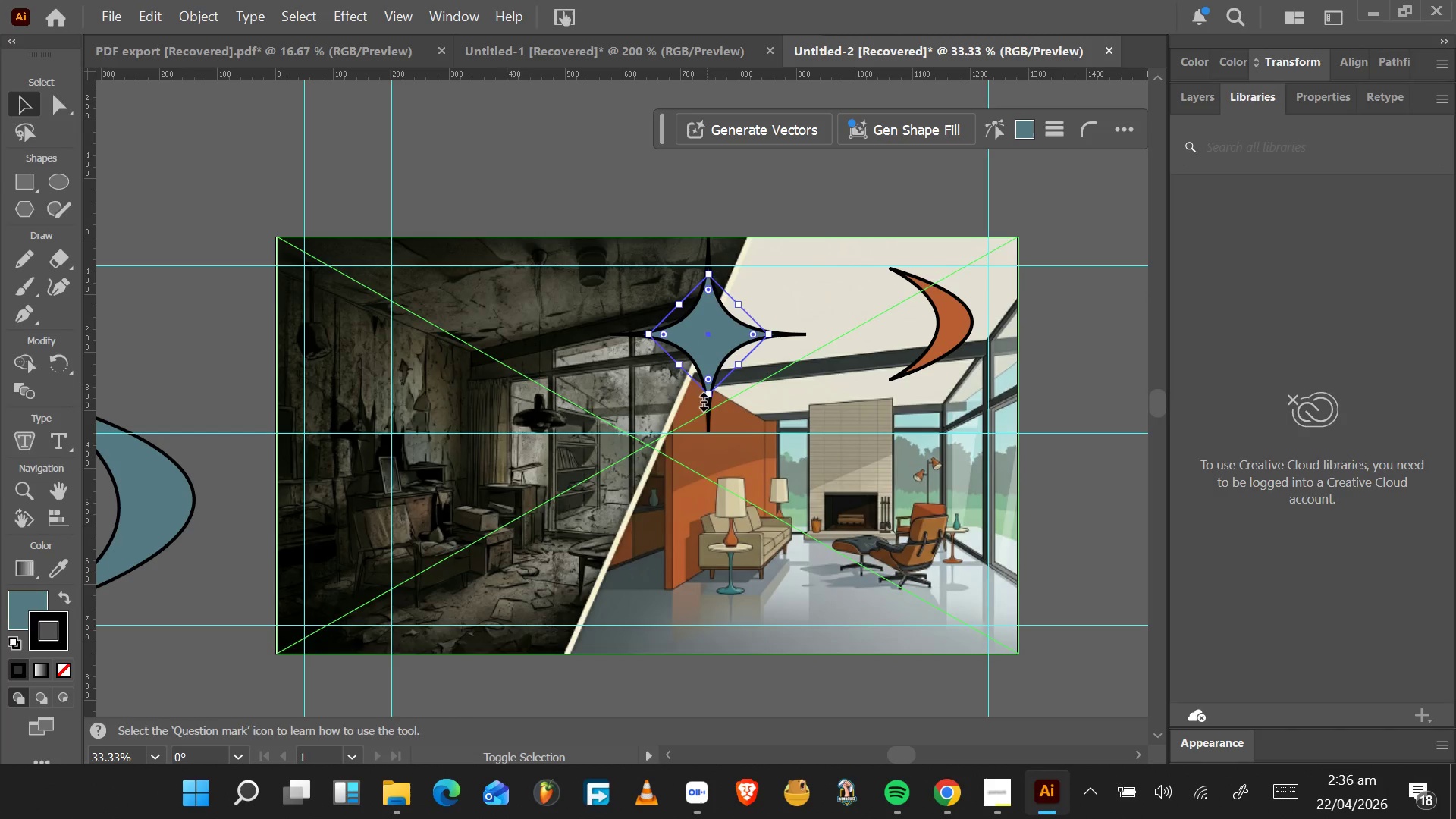 
key(Alt+Shift+ShiftLeft)
 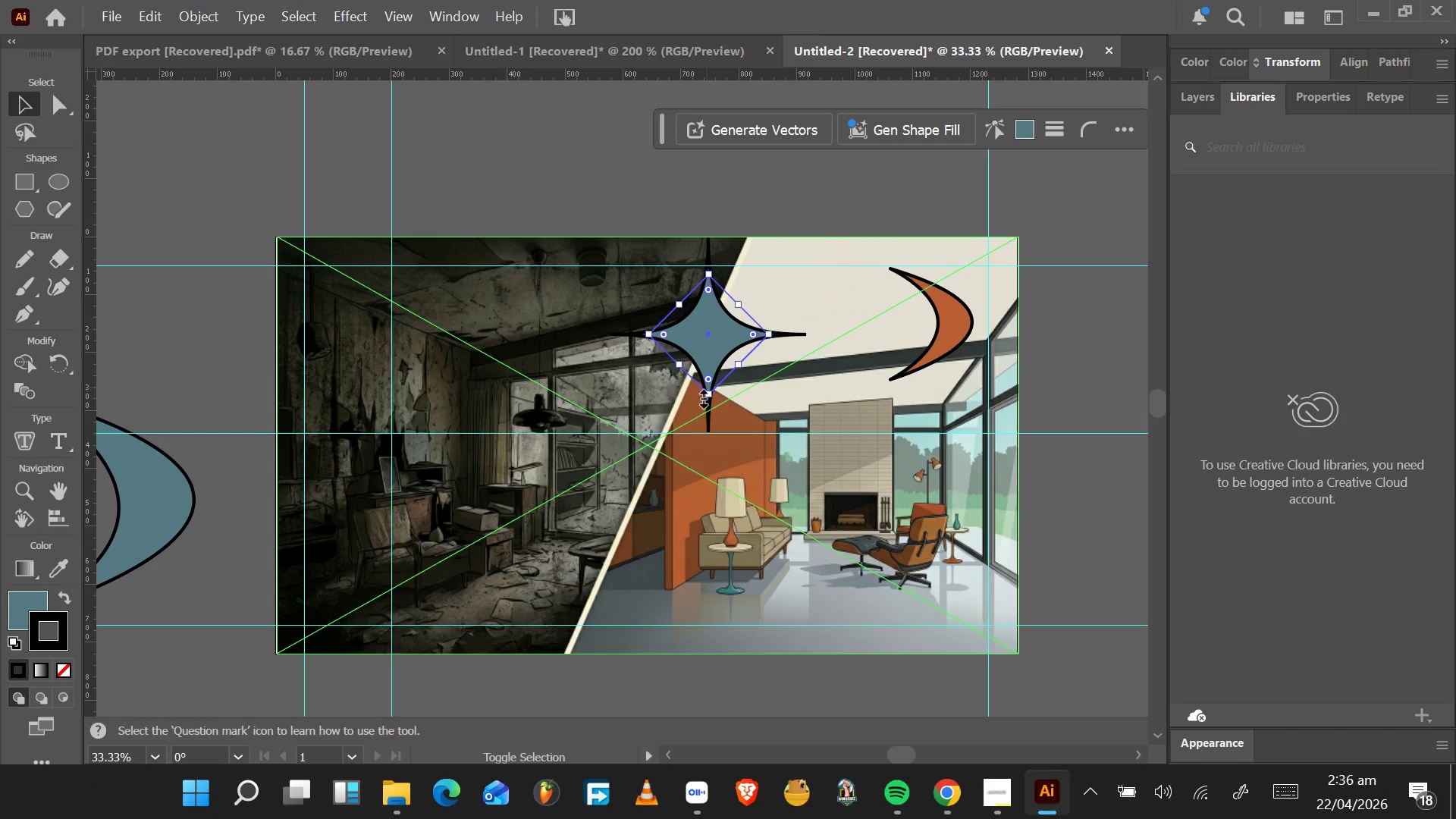 
key(Alt+Shift+ShiftLeft)
 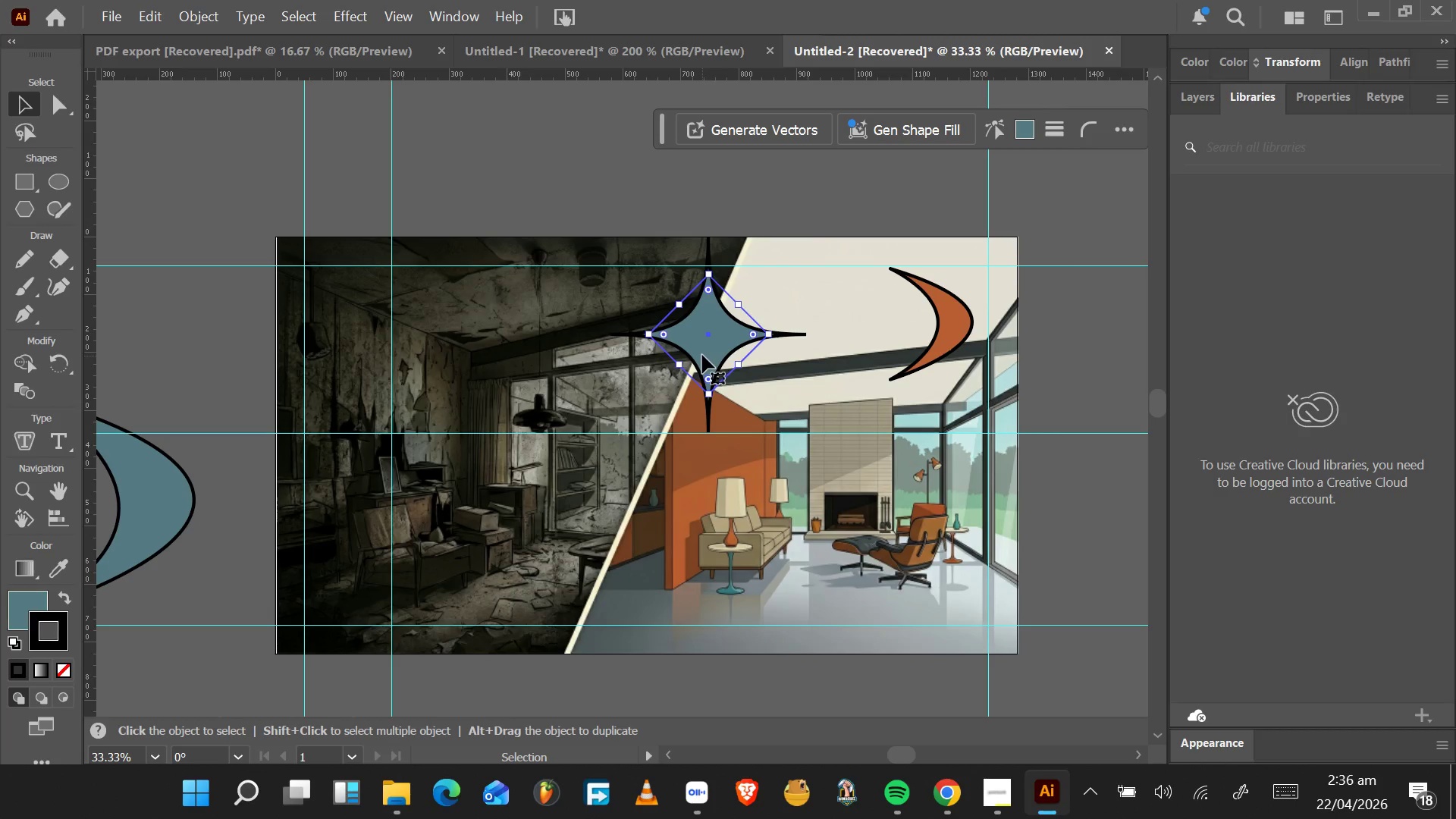 
hold_key(key=AltLeft, duration=0.5)
 